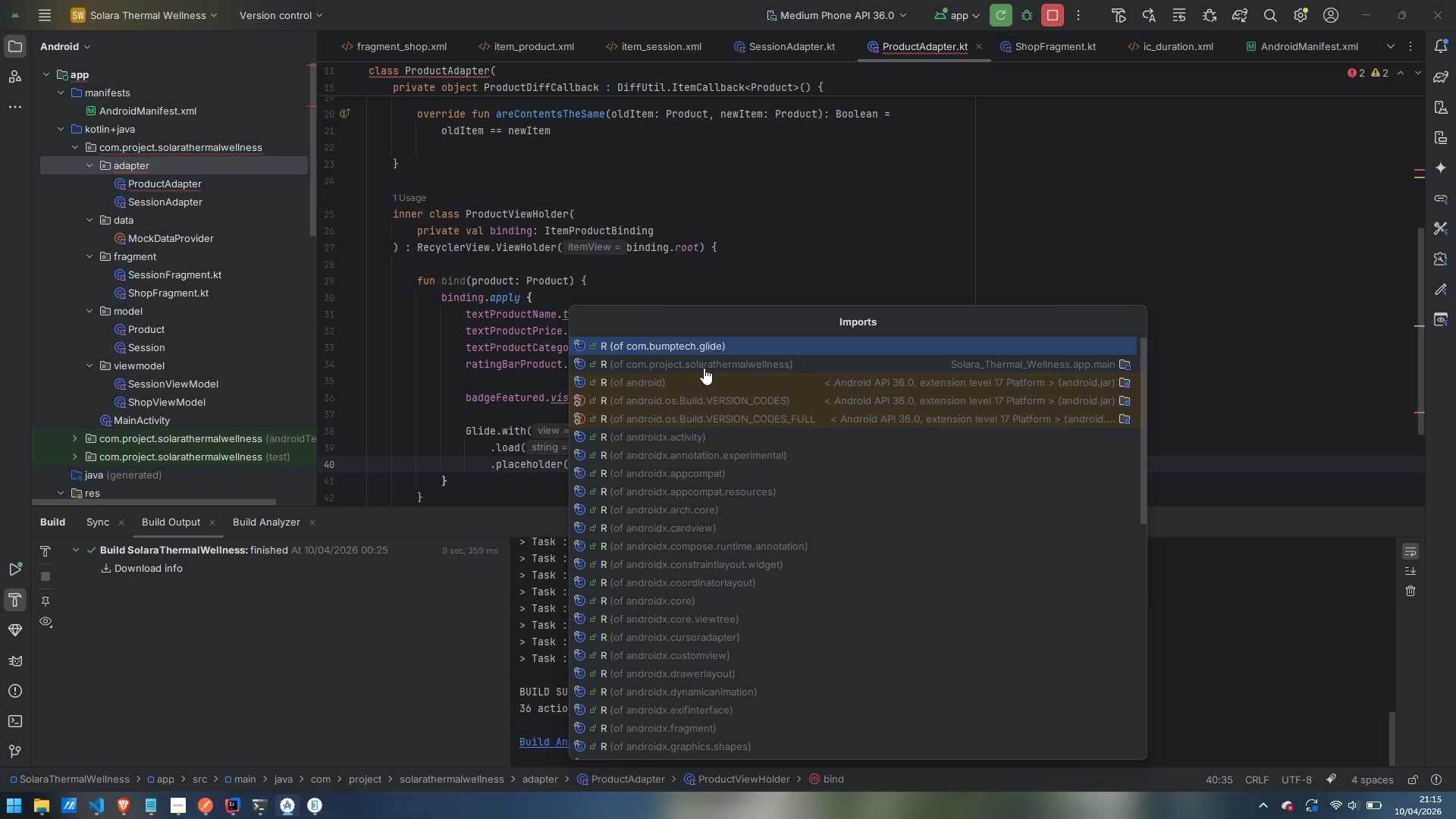 
key(ArrowDown)
 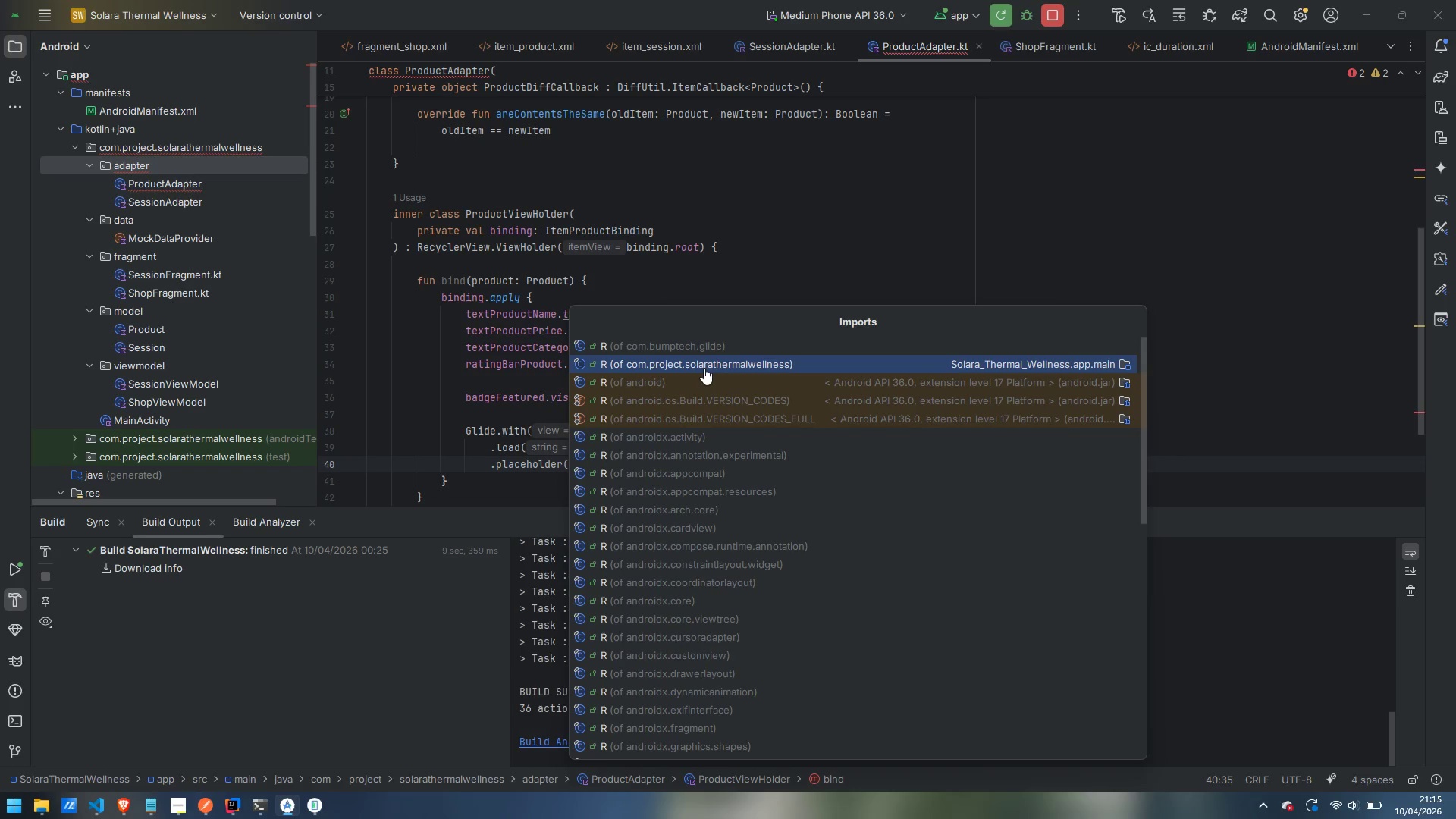 
key(Enter)
 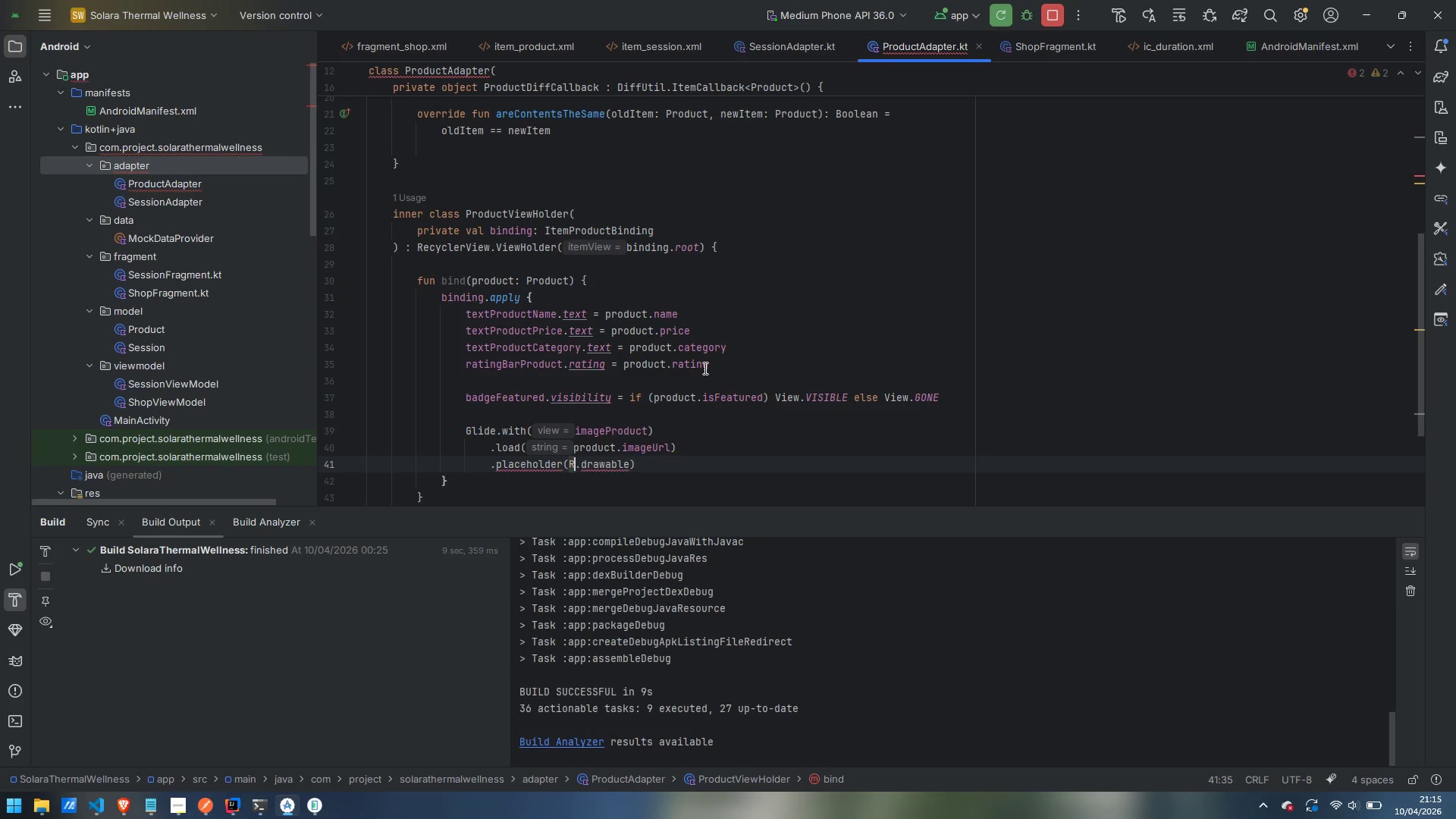 
key(Control+ArrowRight)
 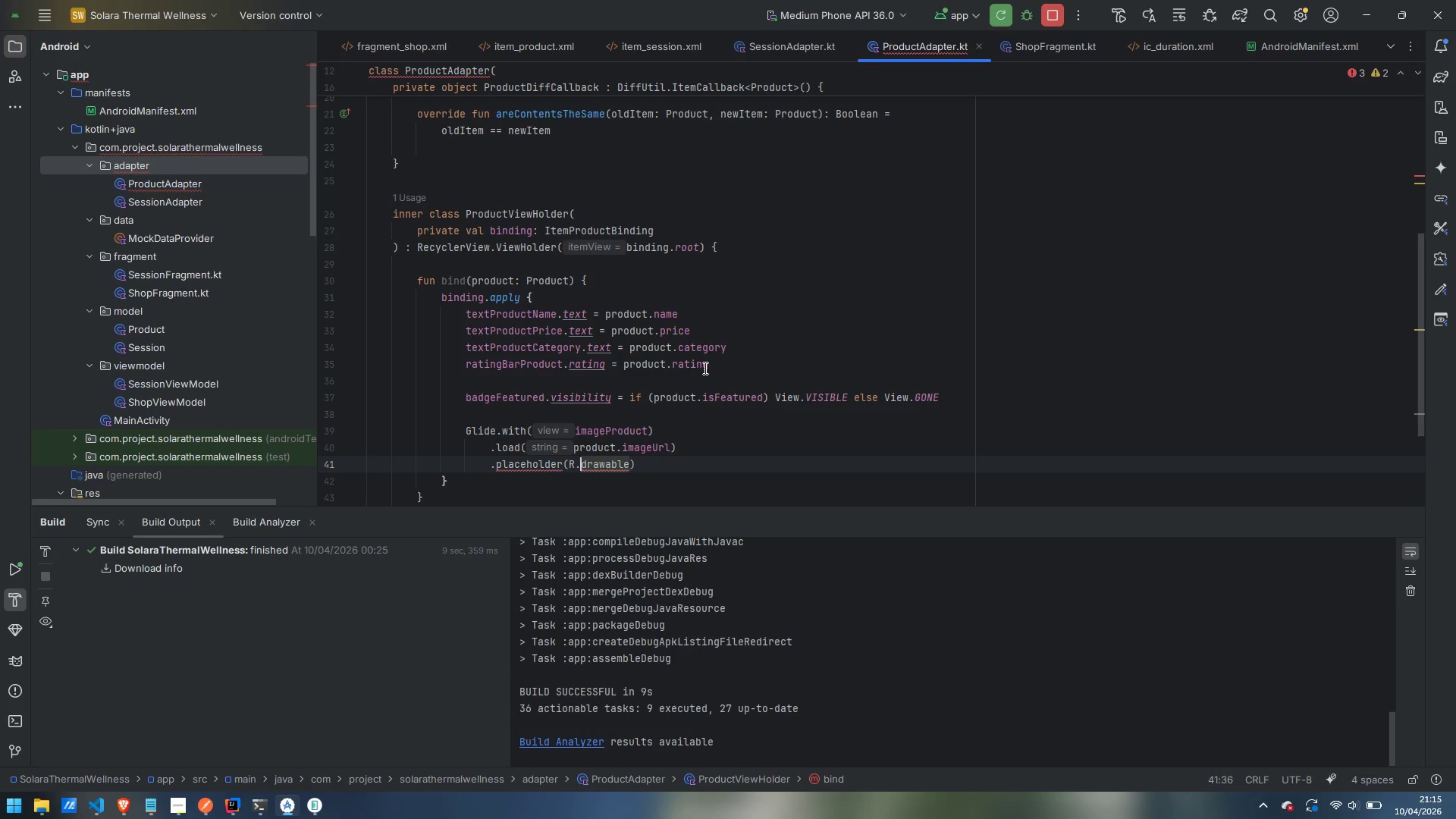 
key(Control+ArrowRight)
 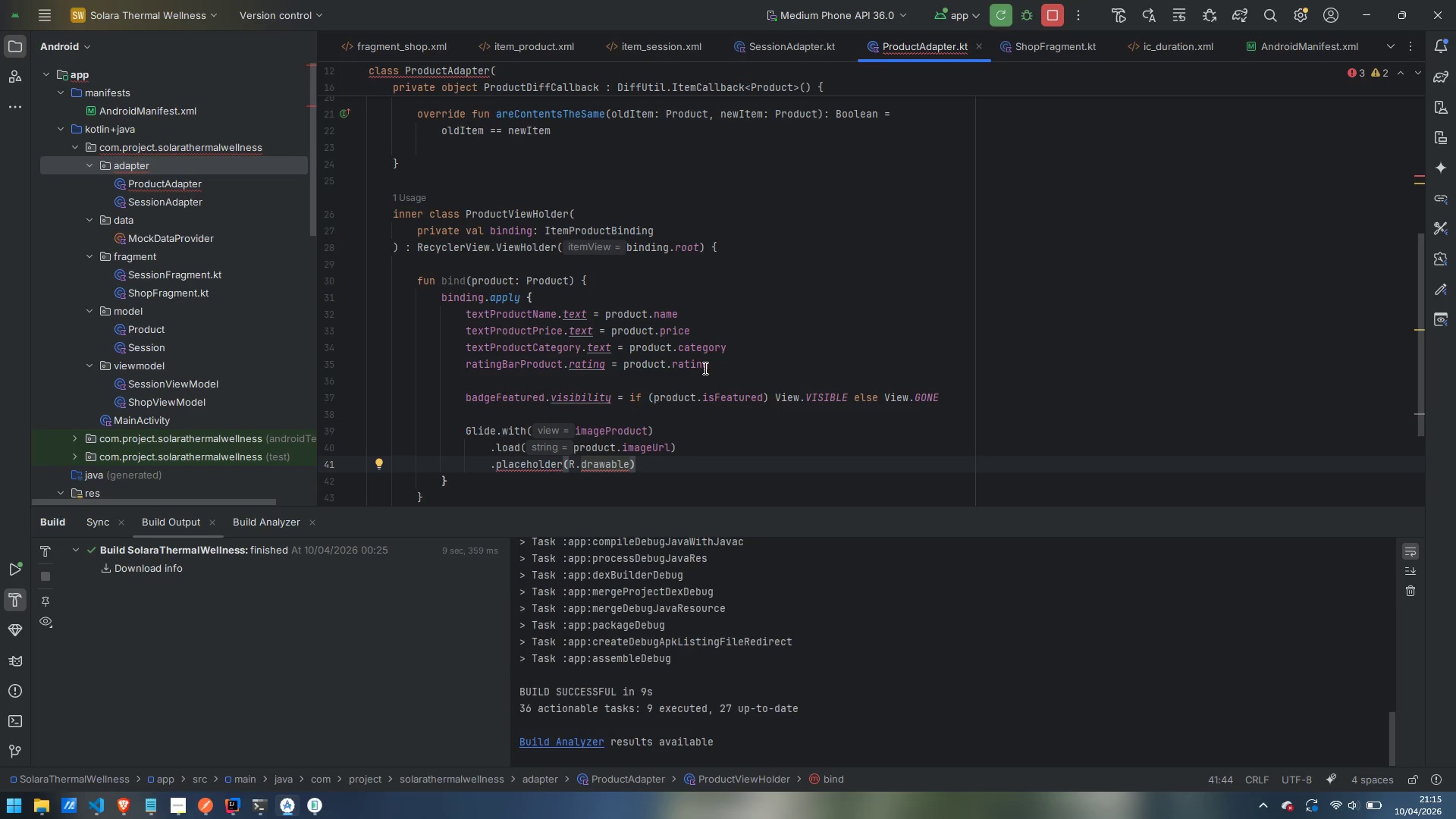 
type(.ic)
 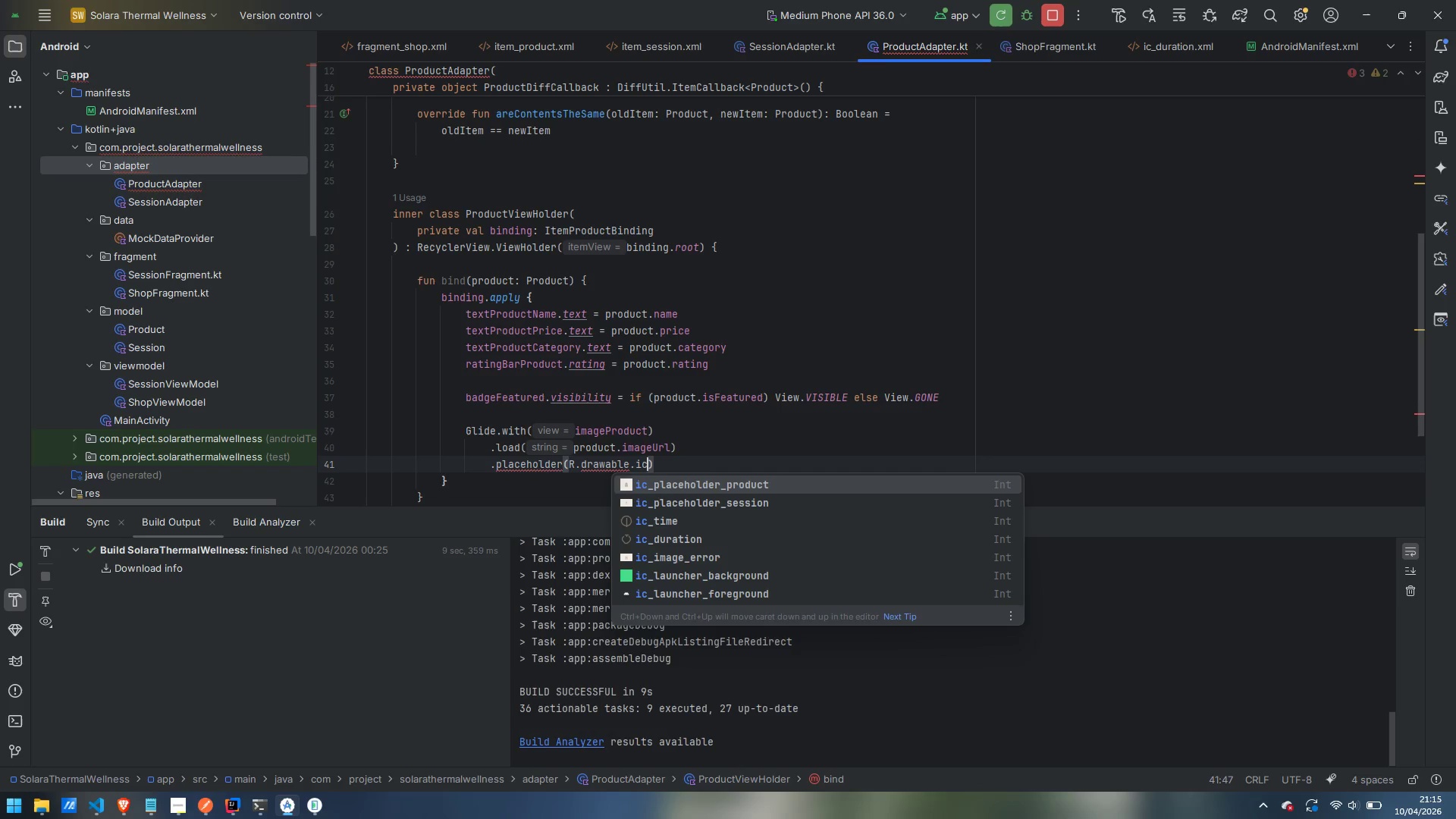 
key(Enter)
 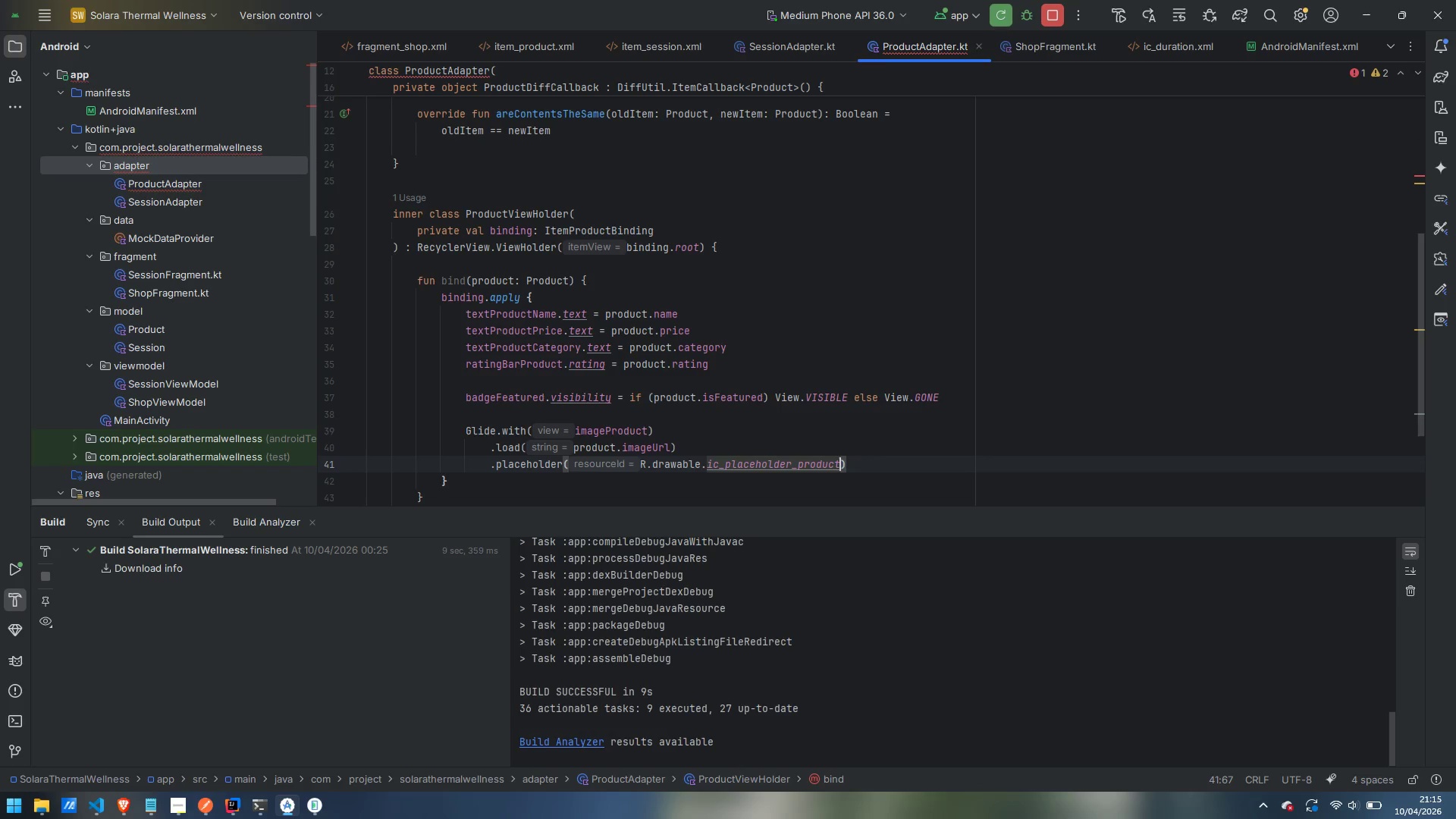 
key(ArrowRight)
 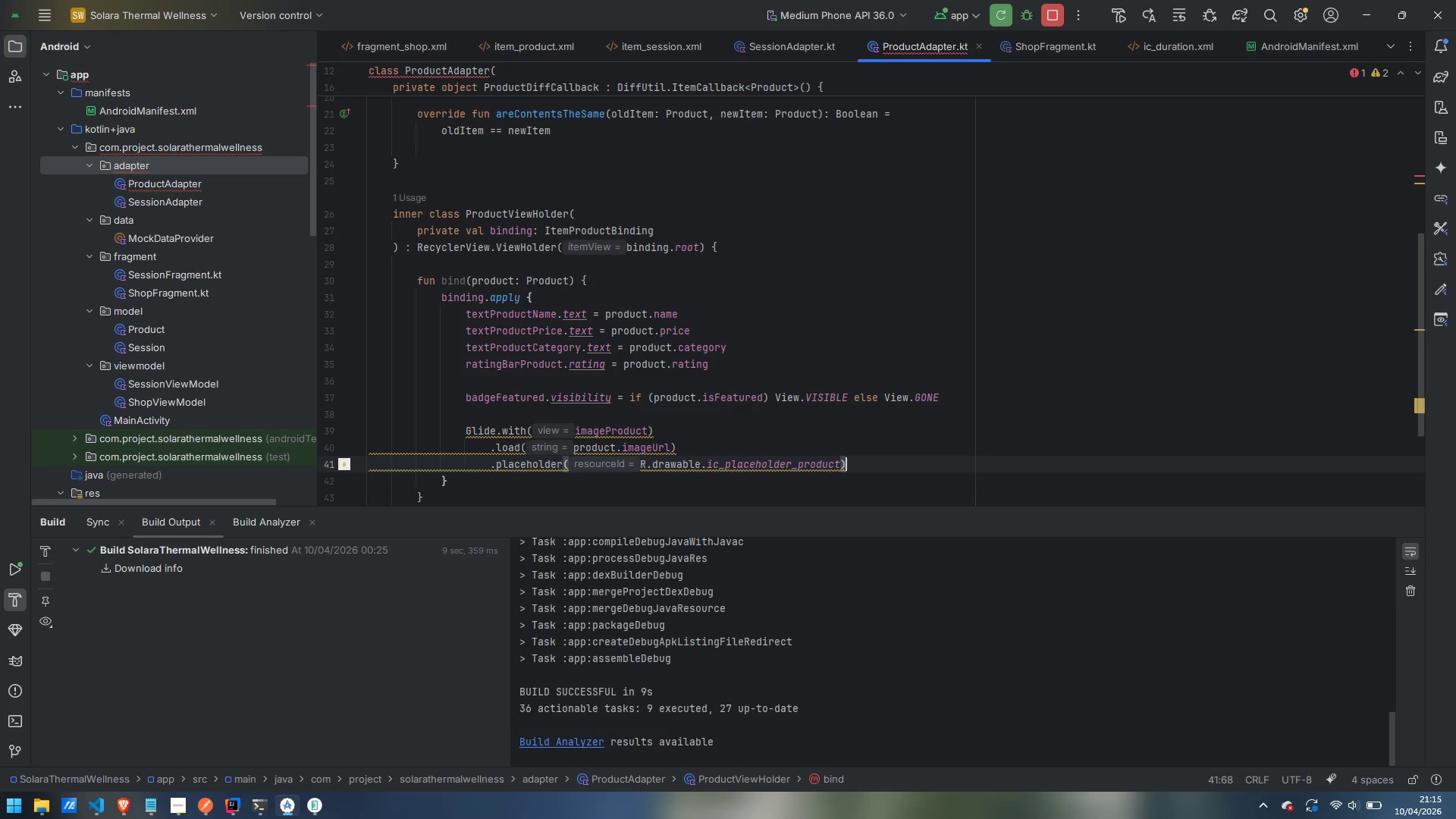 
key(Enter)
 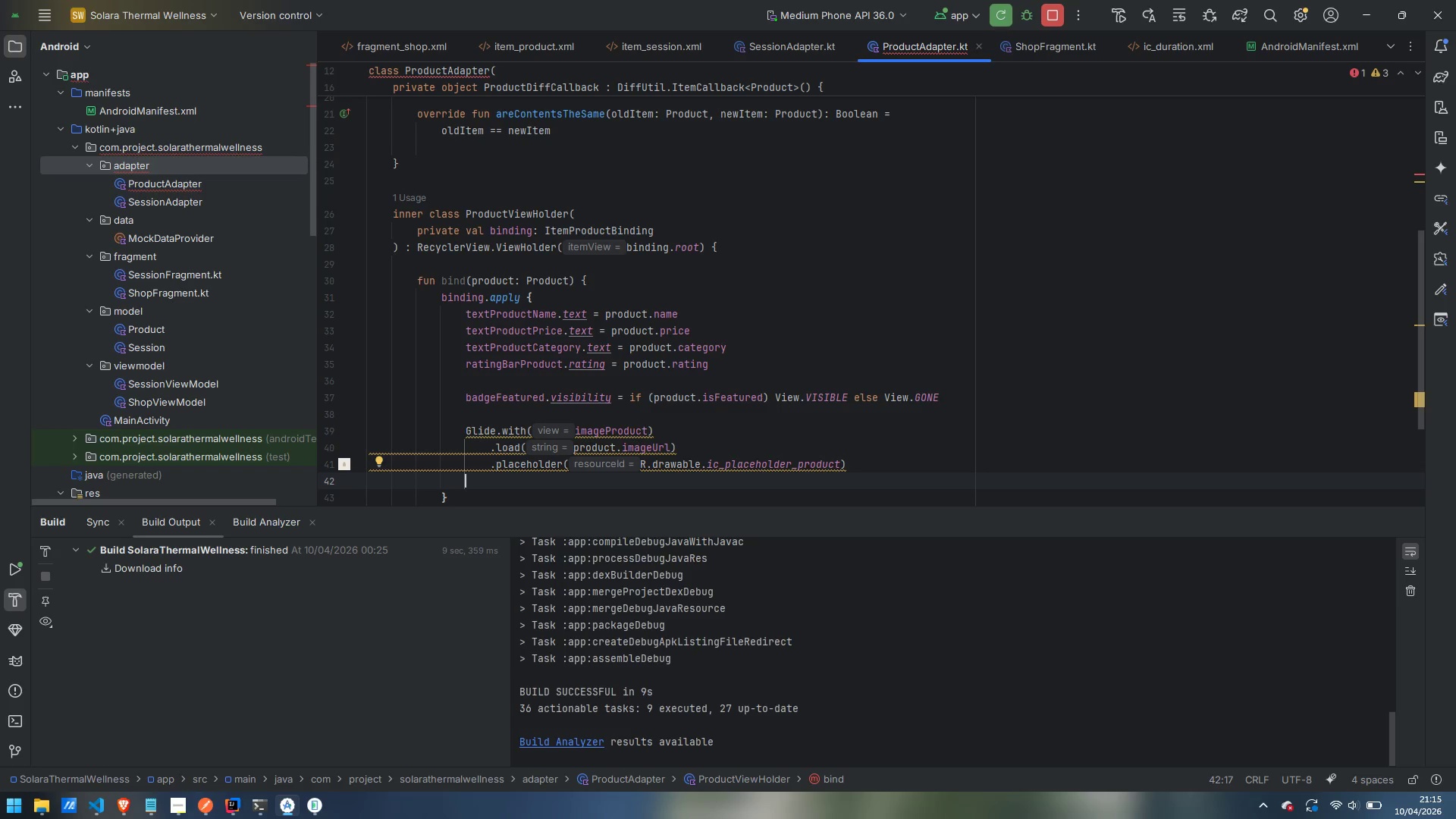 
type(error)
 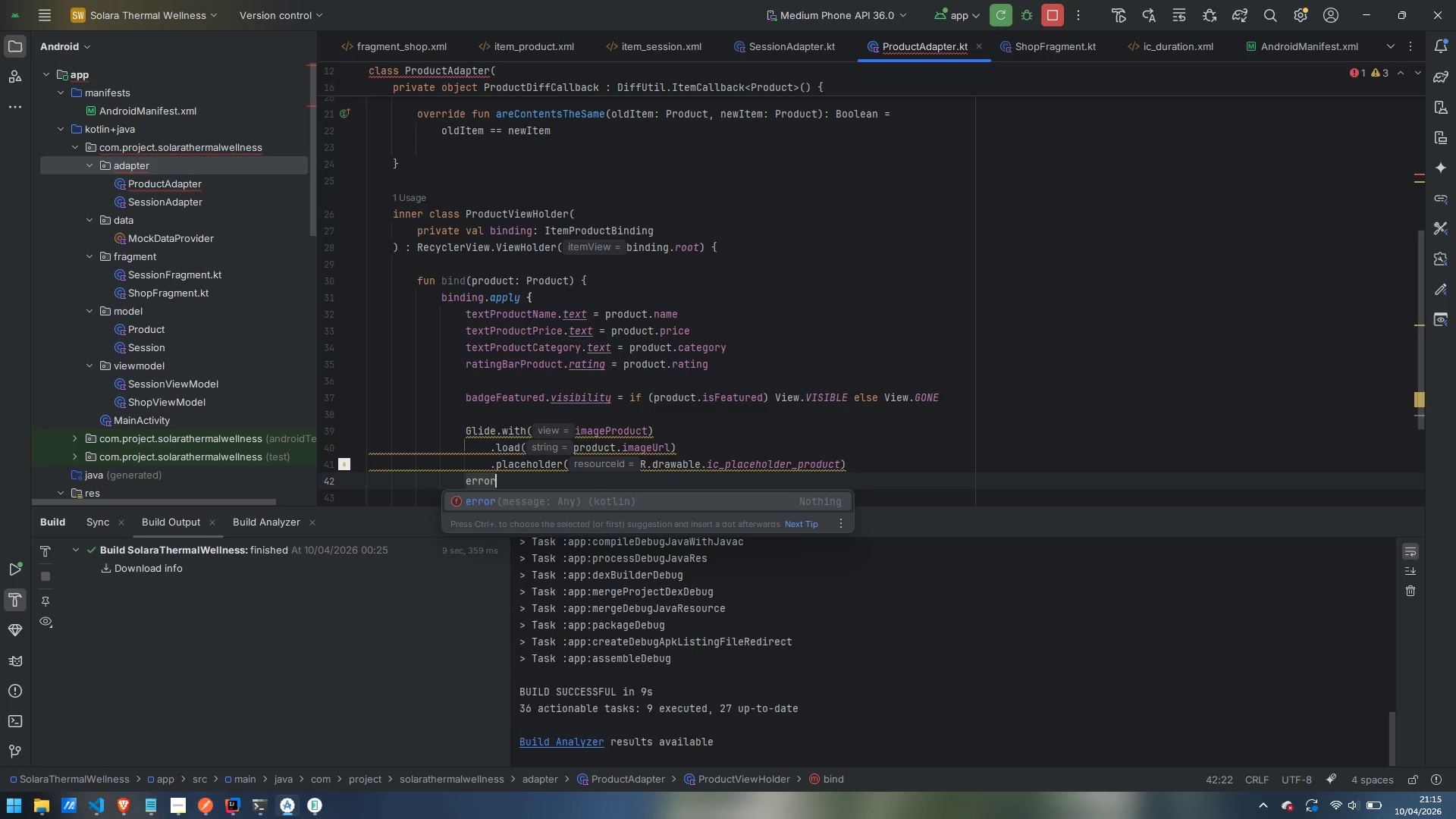 
key(Control+ArrowLeft)
 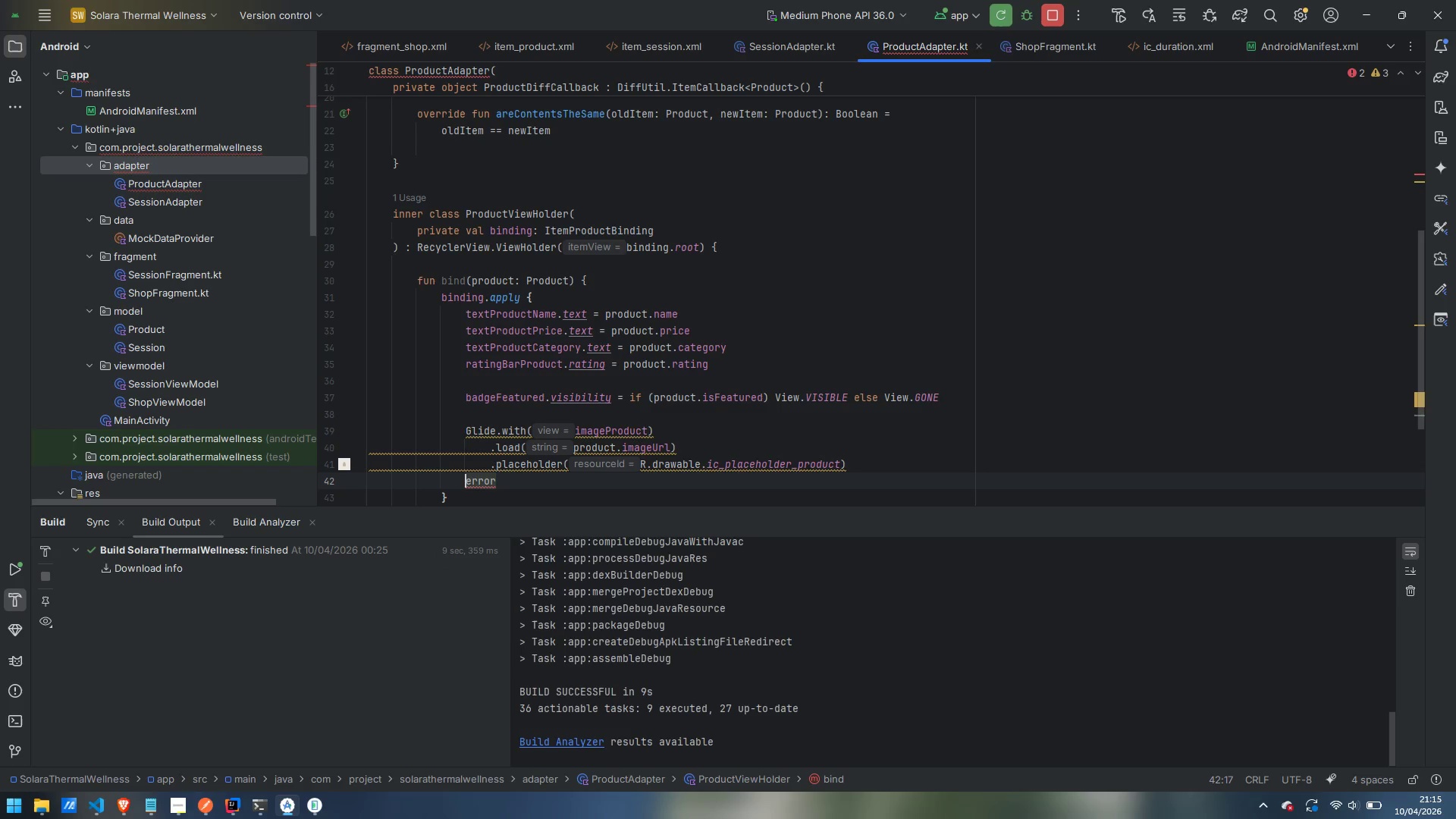 
key(Period)
 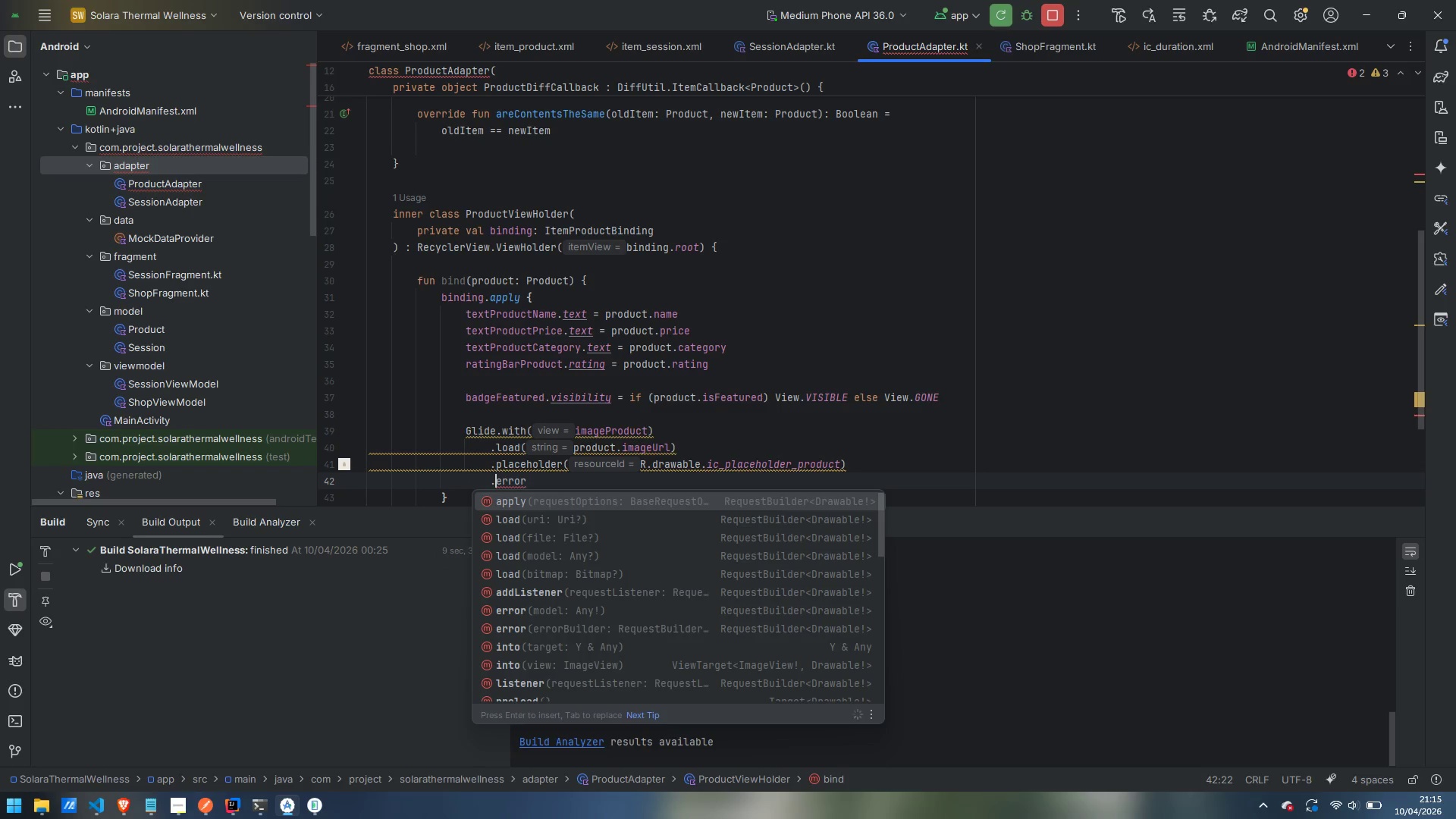 
key(Control+ArrowRight)
 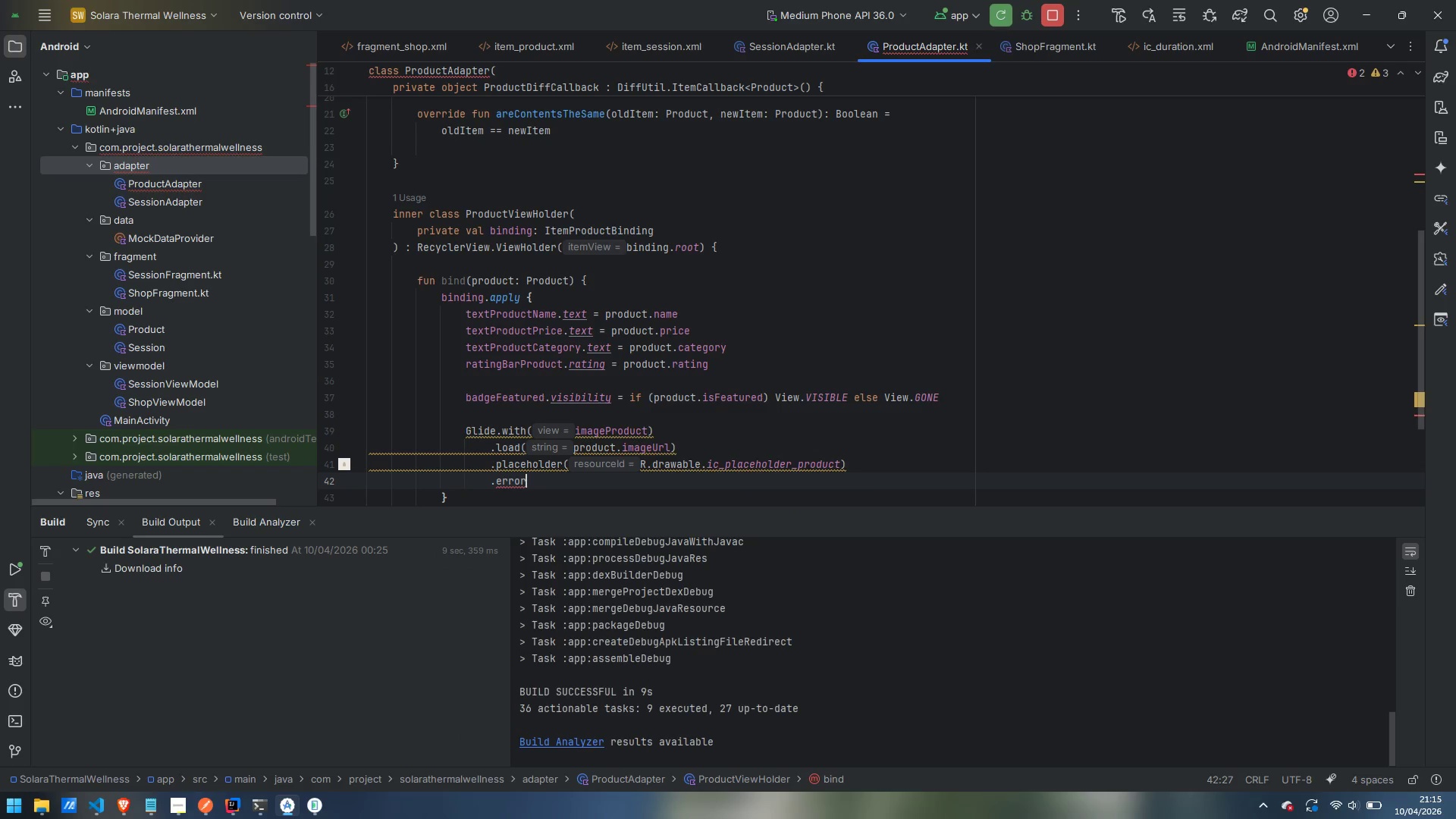 
type((R.drawa)
 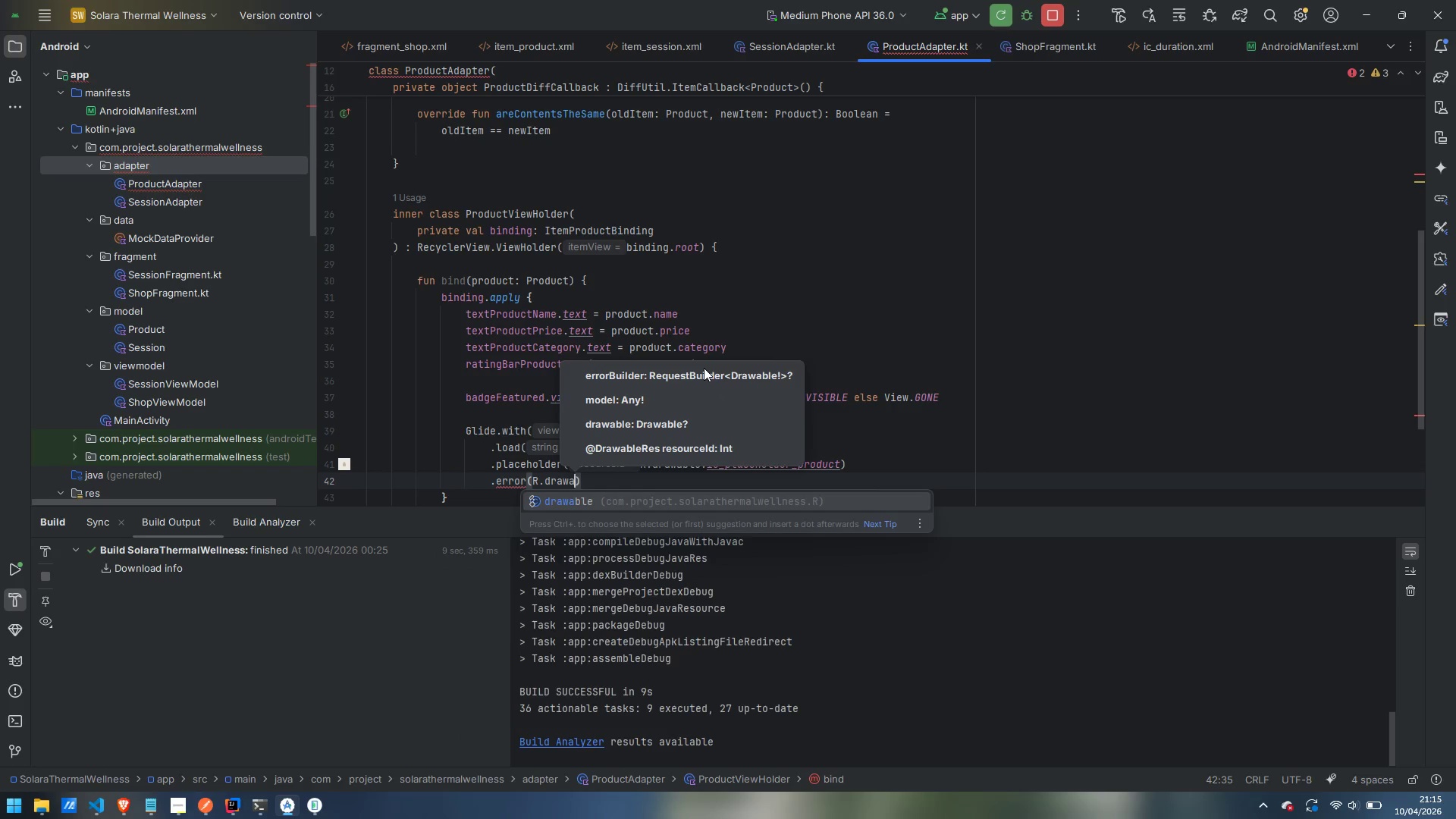 
key(Enter)
 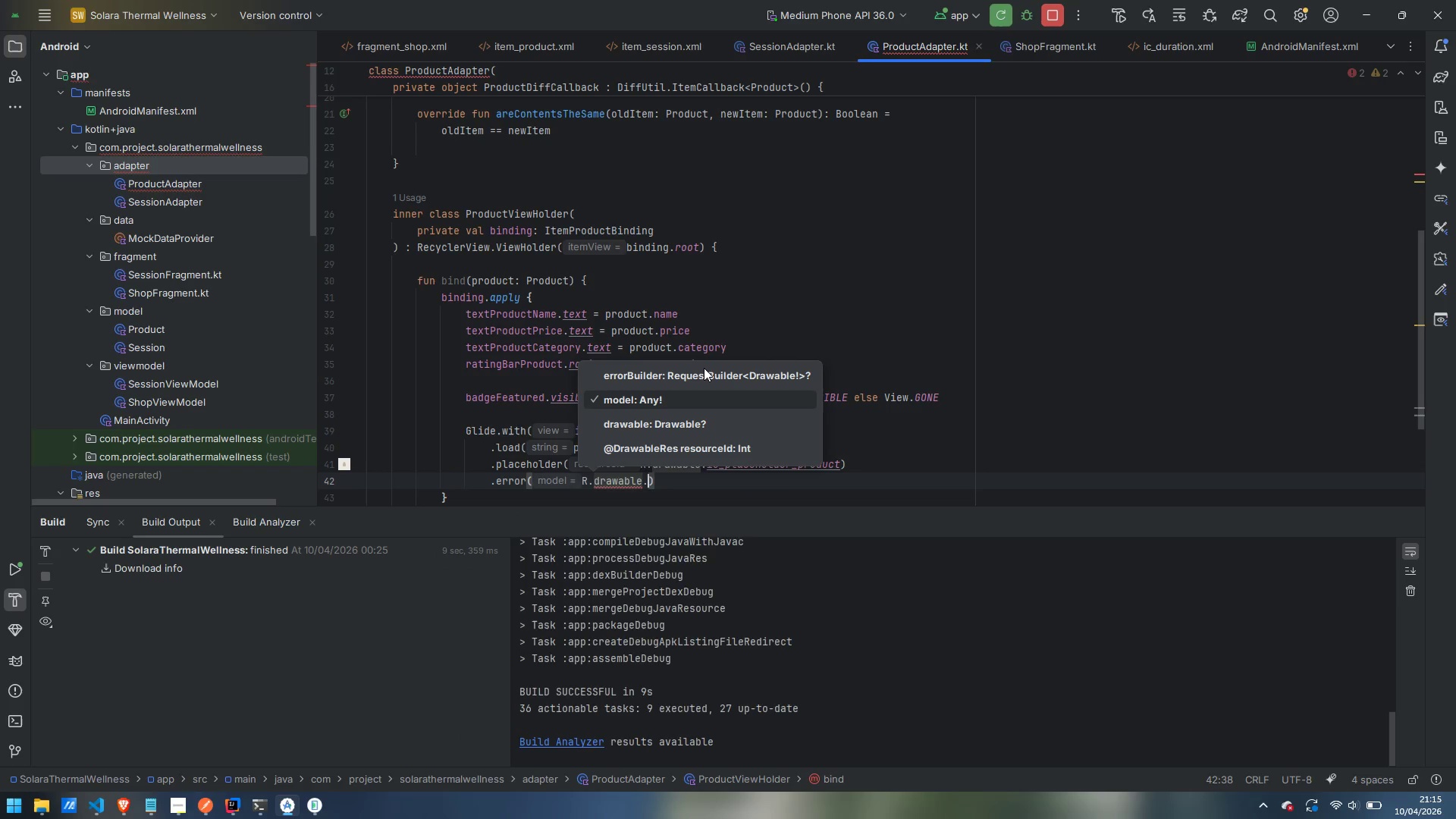 
type(.ic_image)
 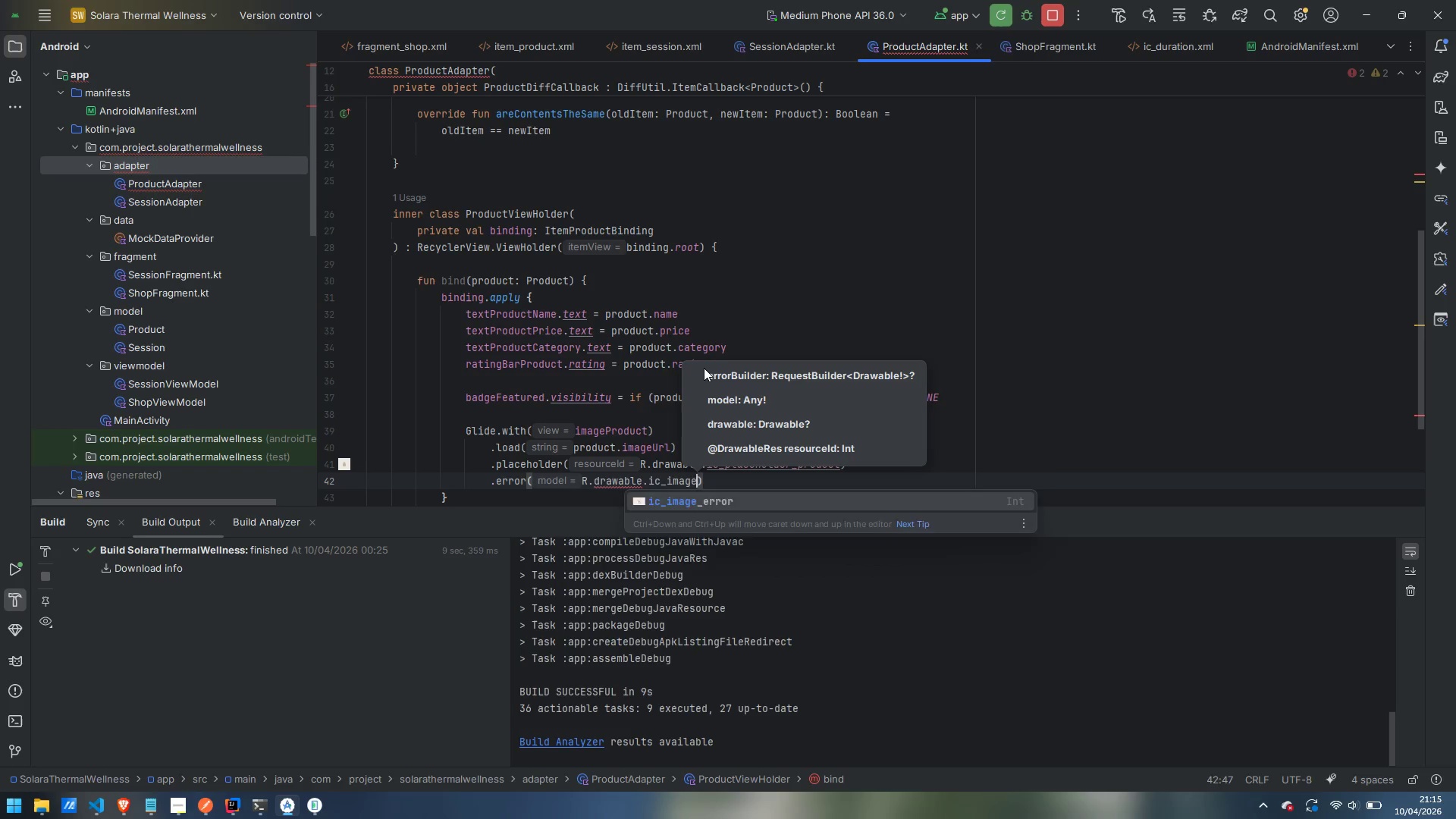 
key(Enter)
 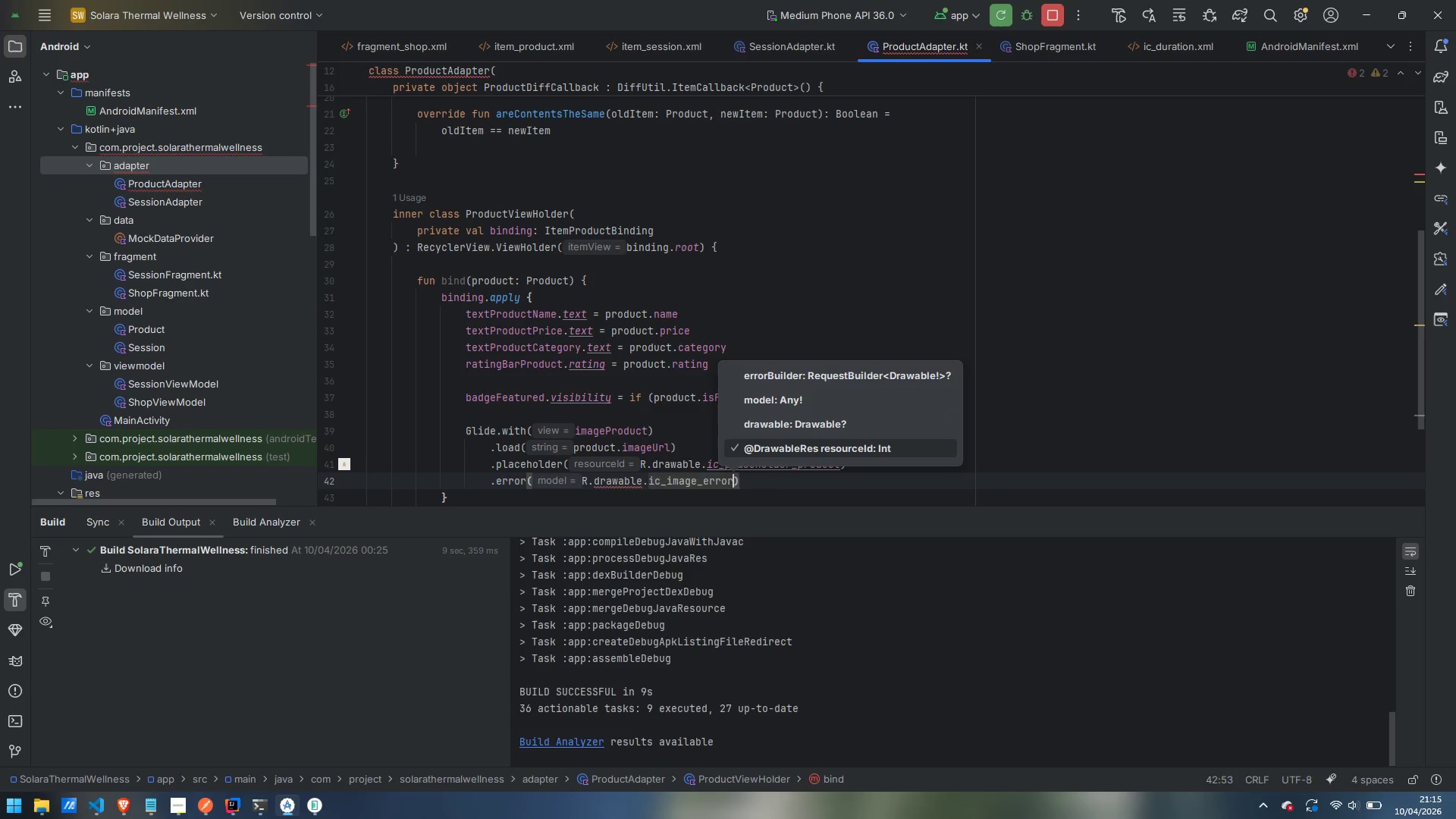 
key(ArrowRight)
 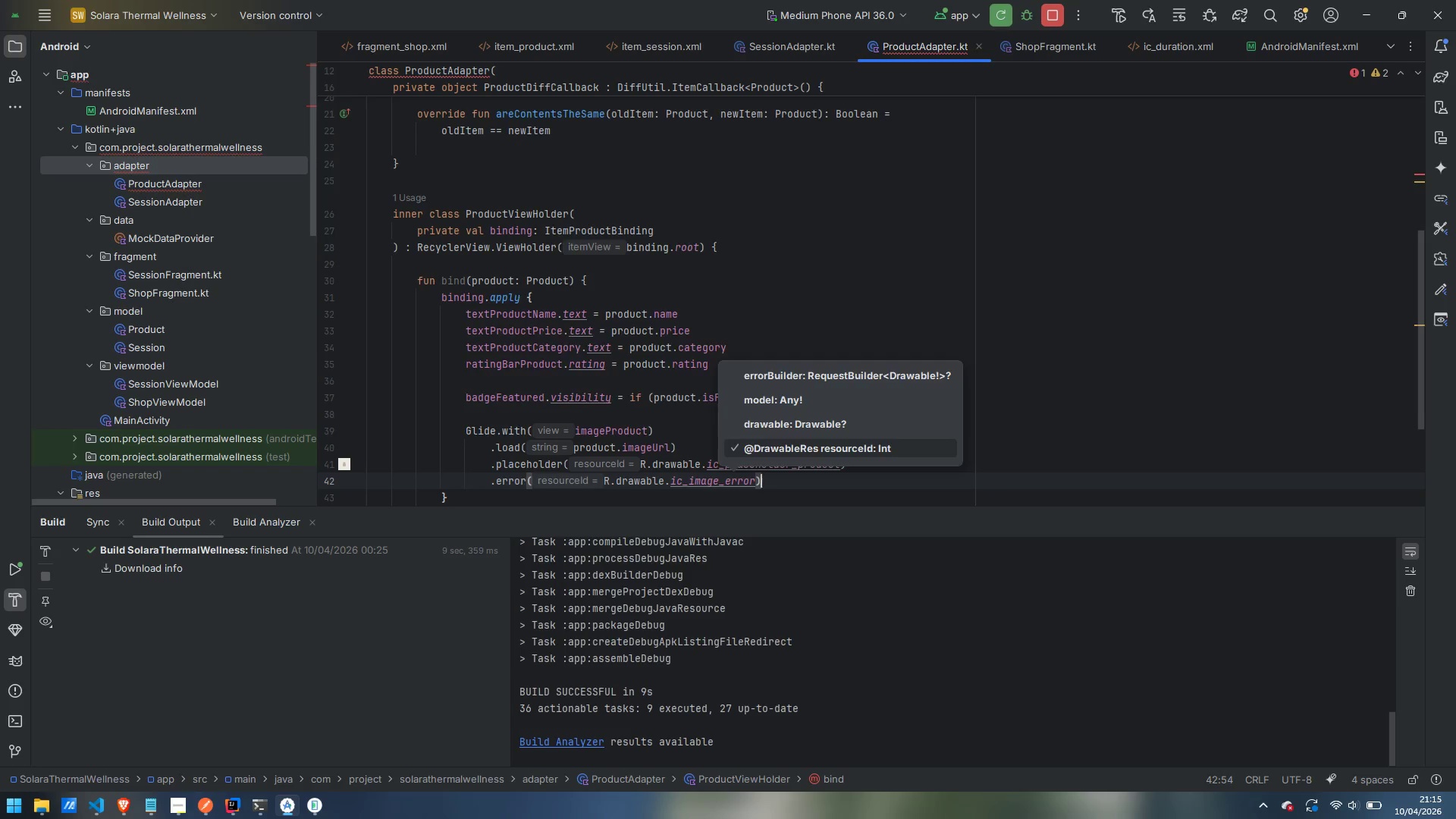 
key(Enter)
 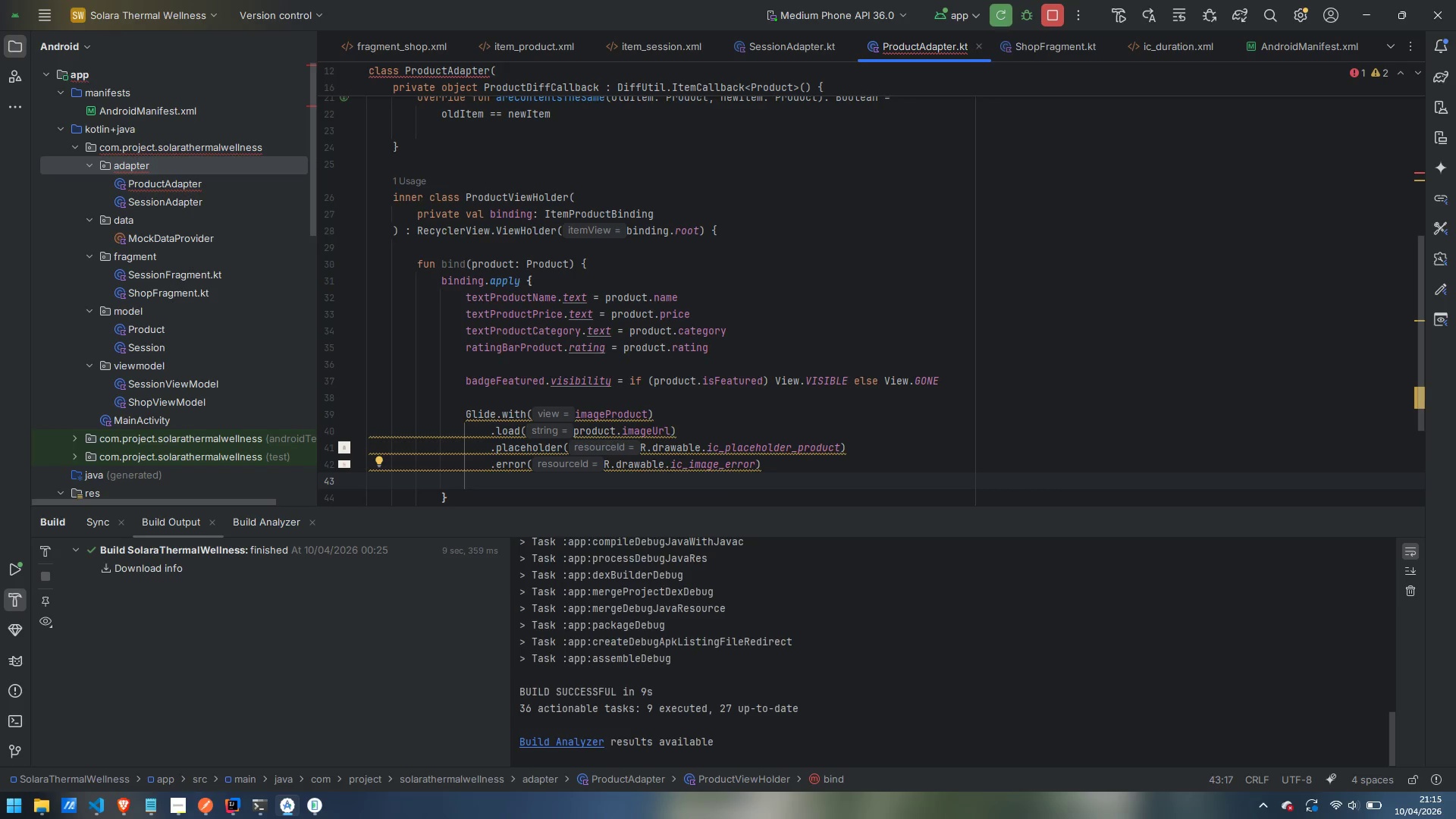 
type(.disk)
 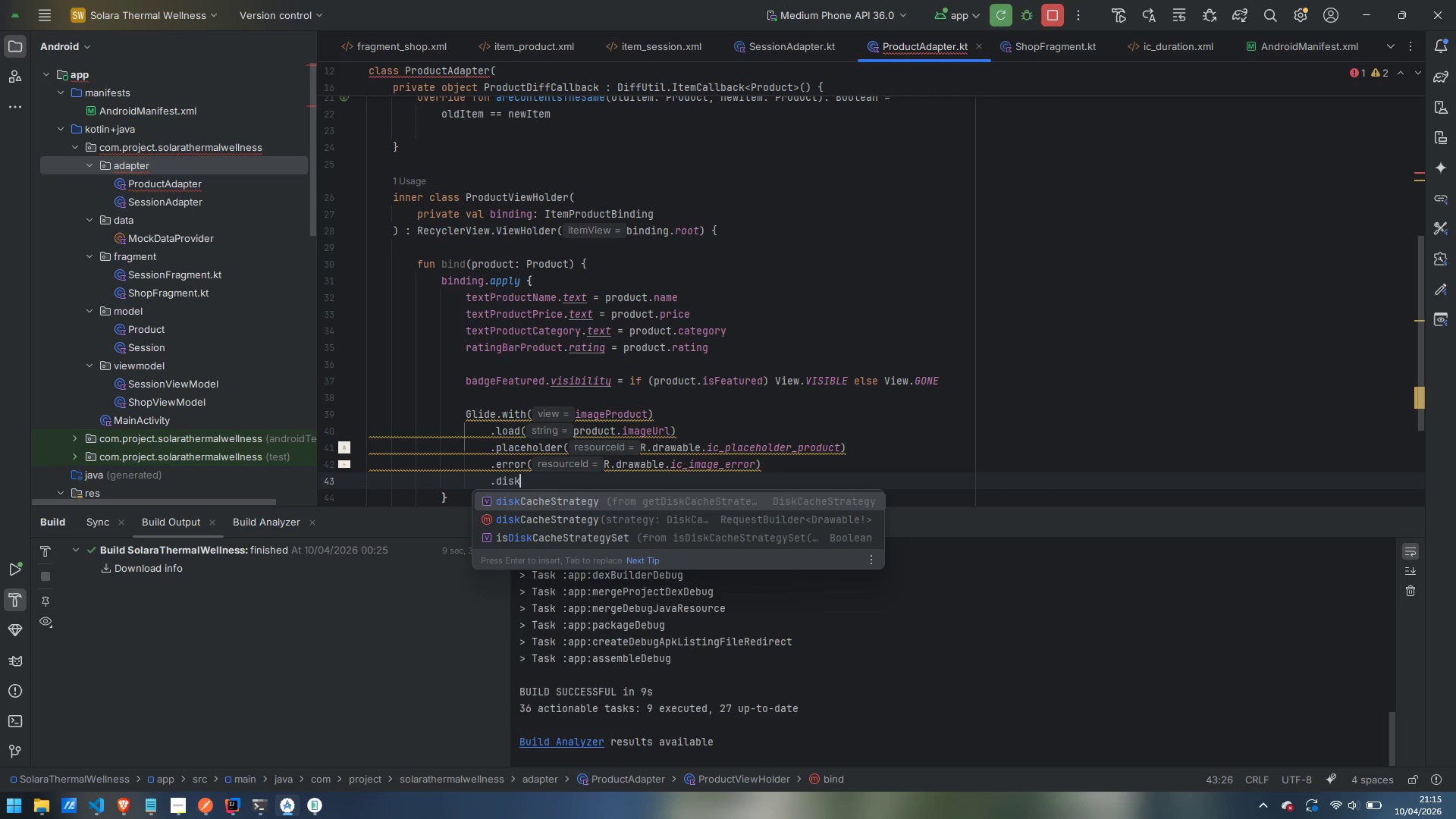 
hold_key(key=ShiftLeft, duration=0.44)
 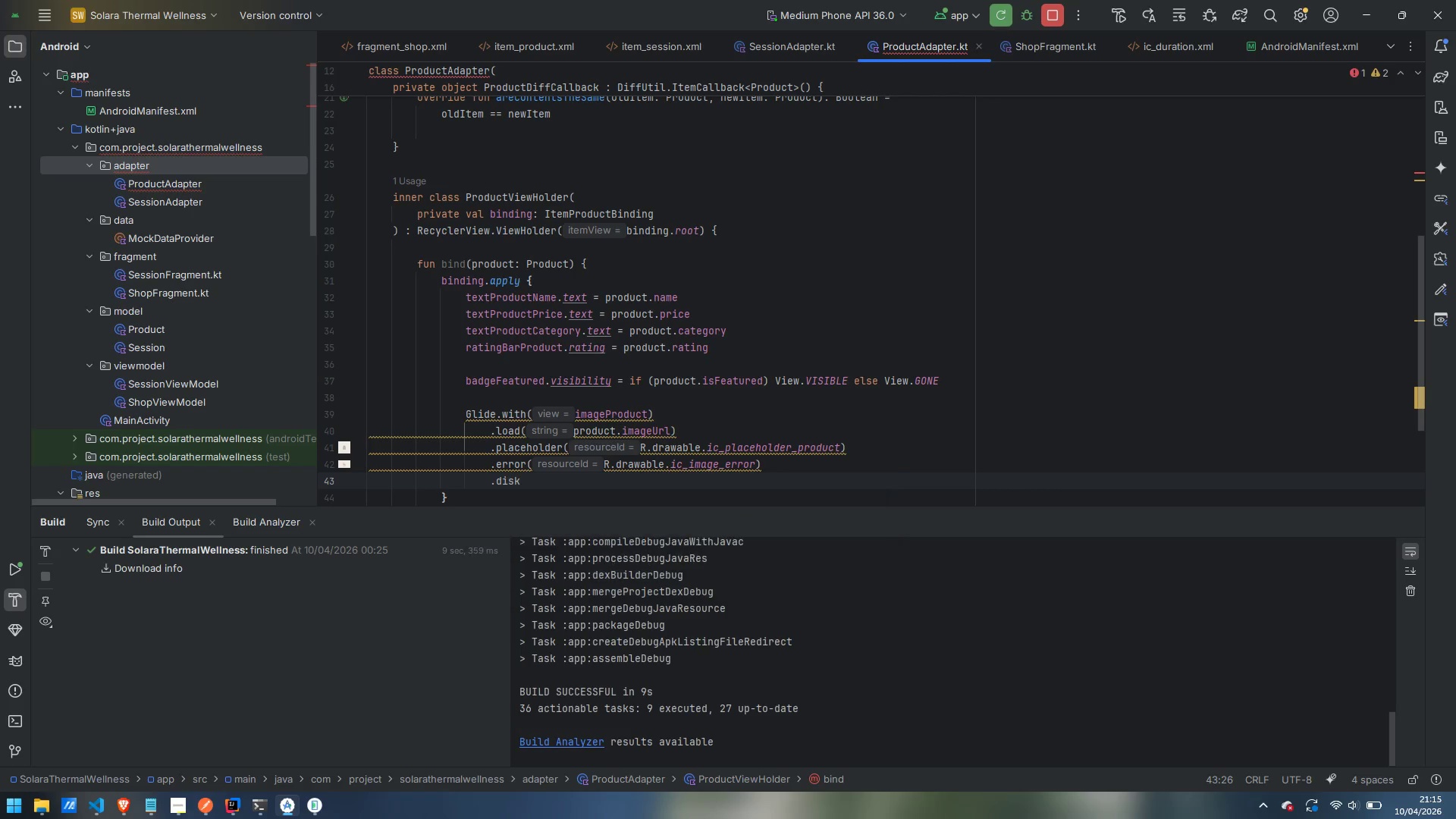 
key(Enter)
 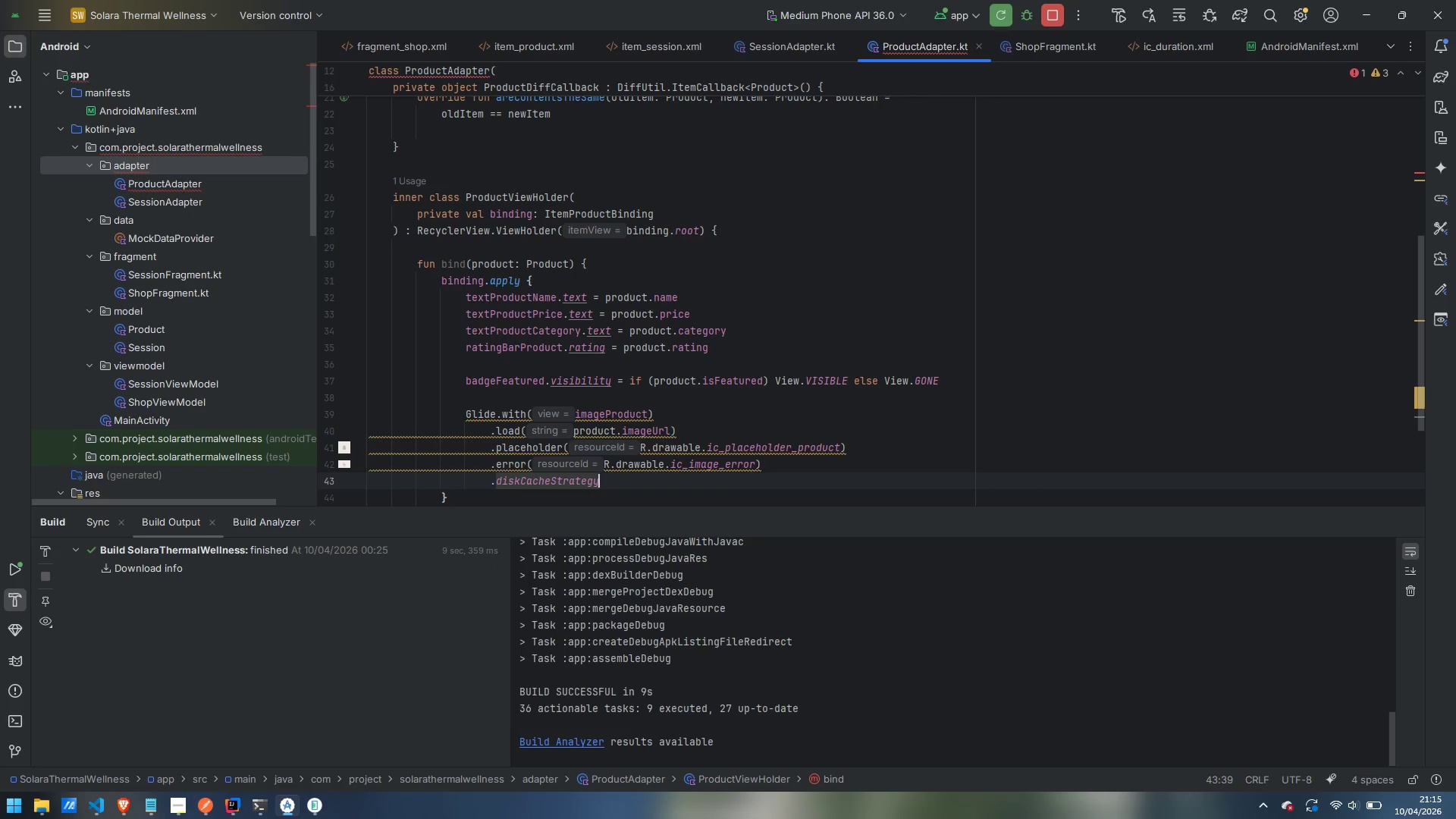 
type((Dis)
 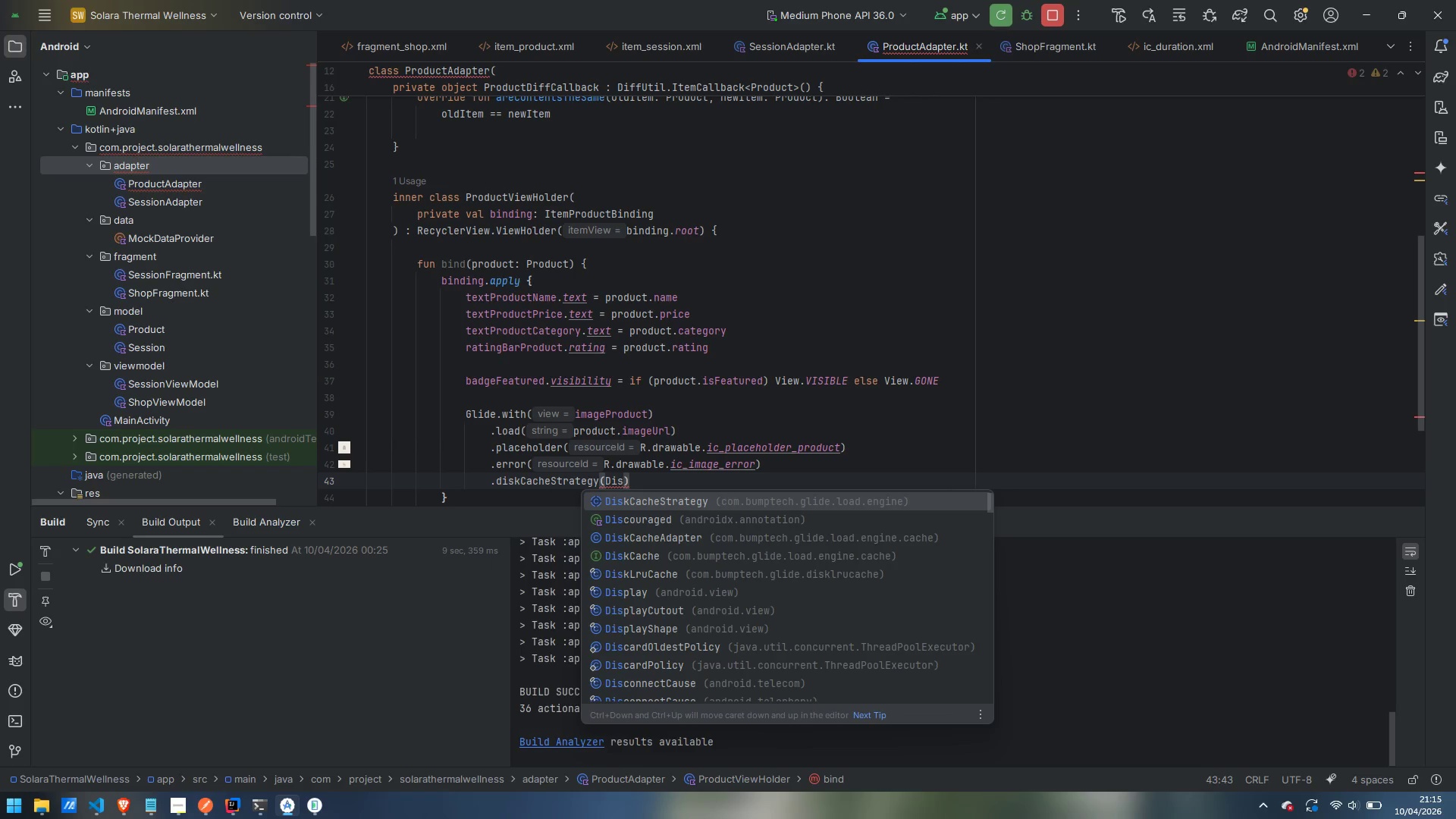 
key(Enter)
 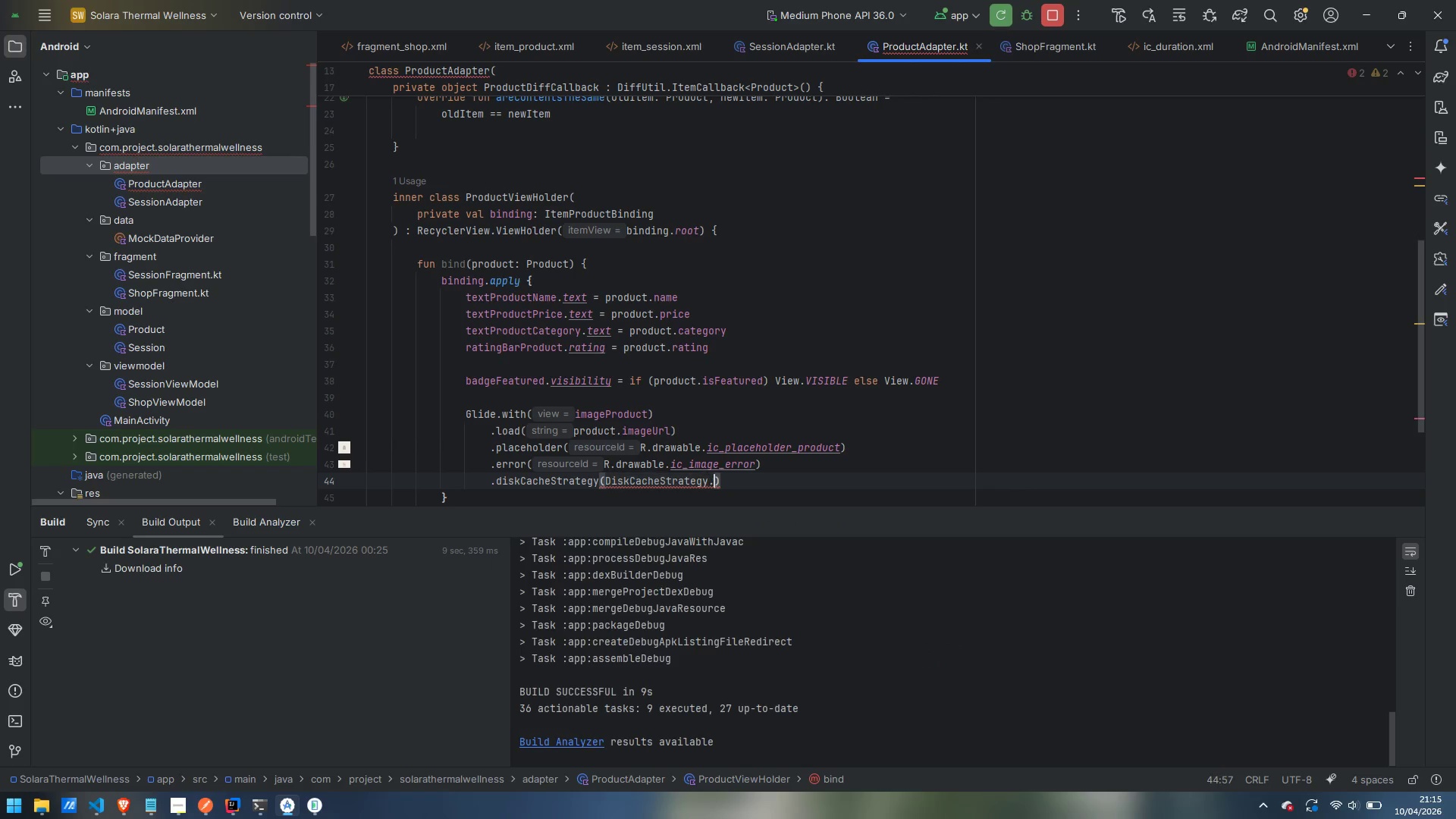 
key(Period)
 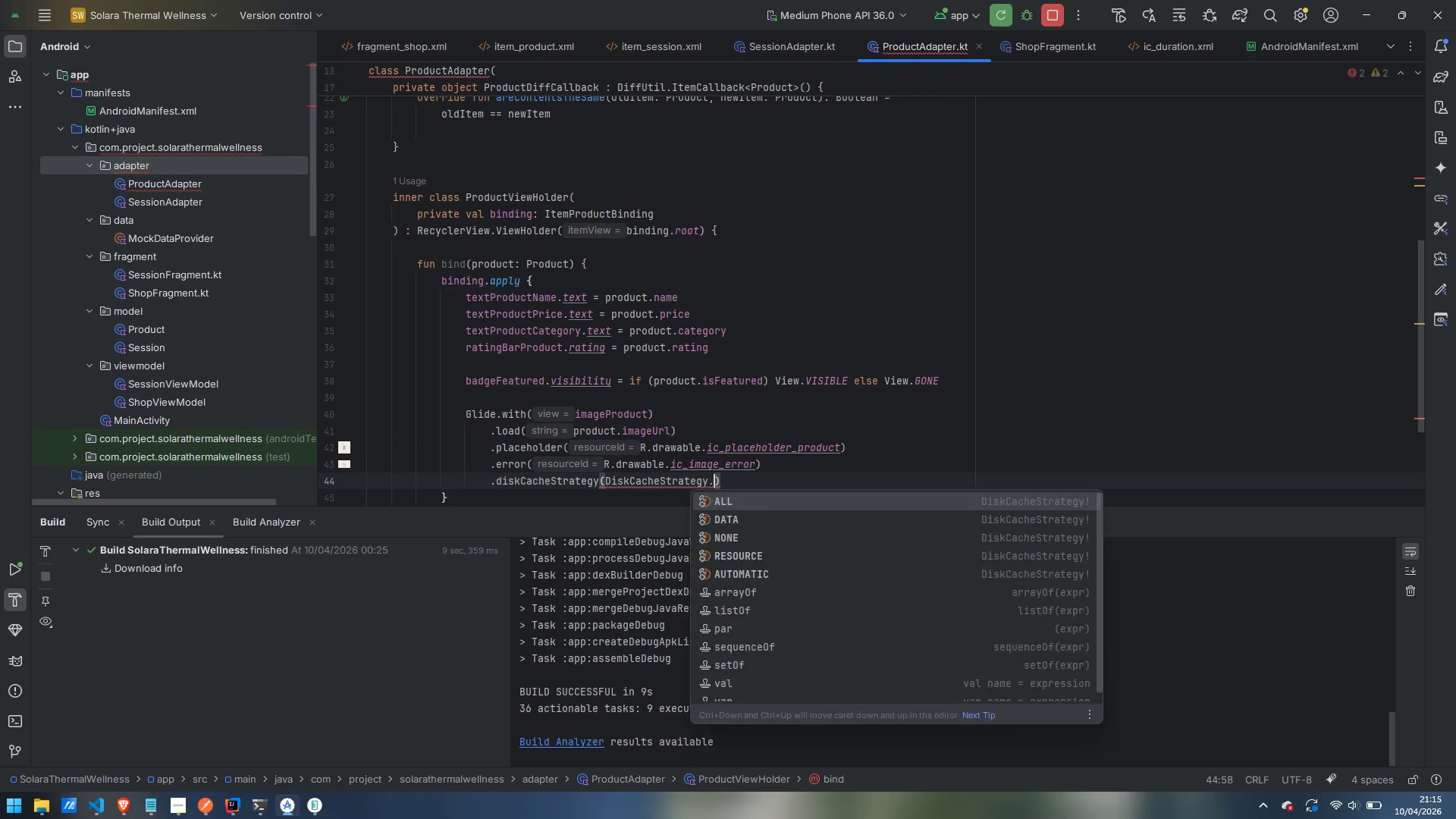 
key(Shift+ShiftLeft)
 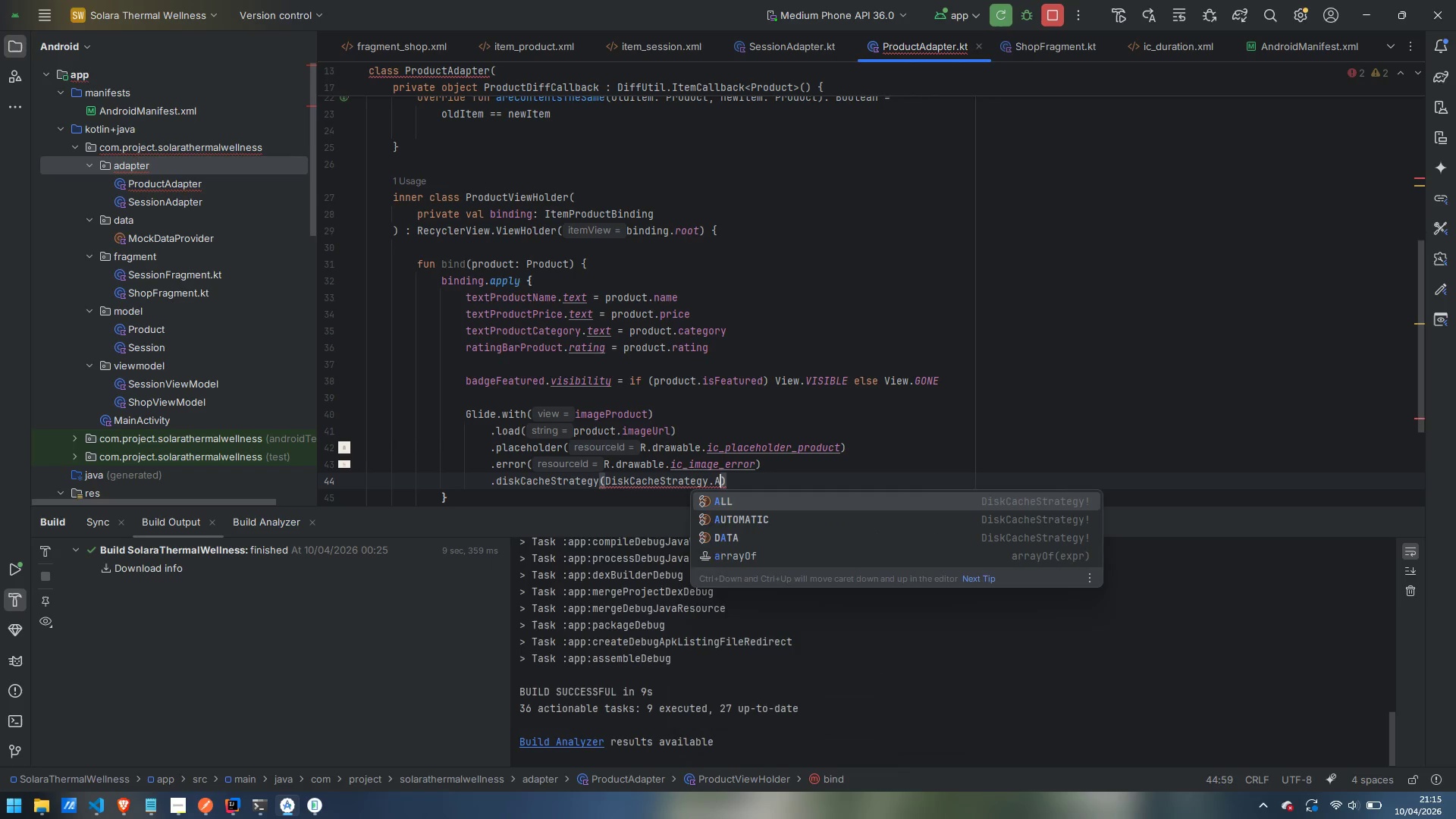 
key(Shift+A)
 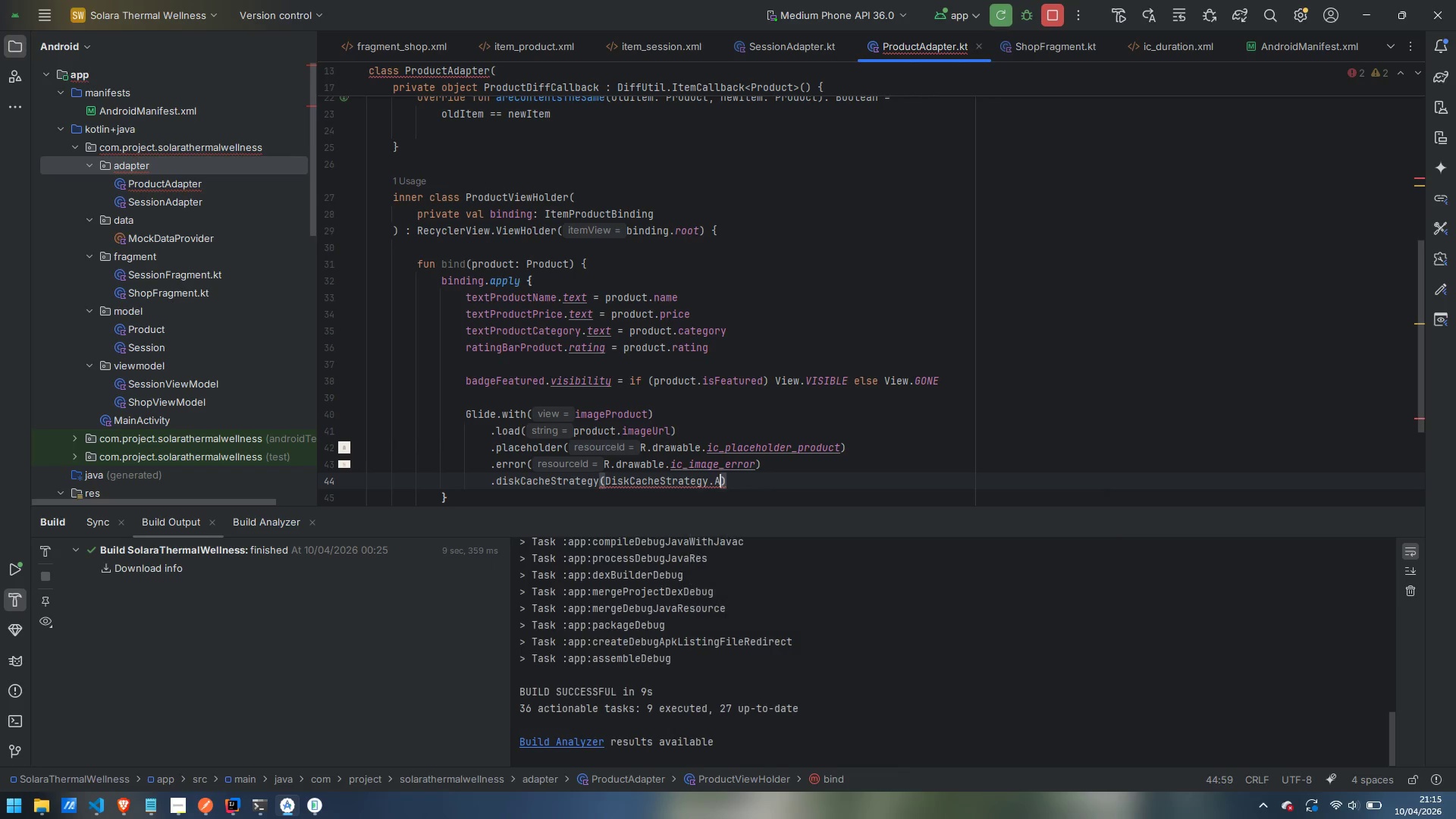 
key(Enter)
 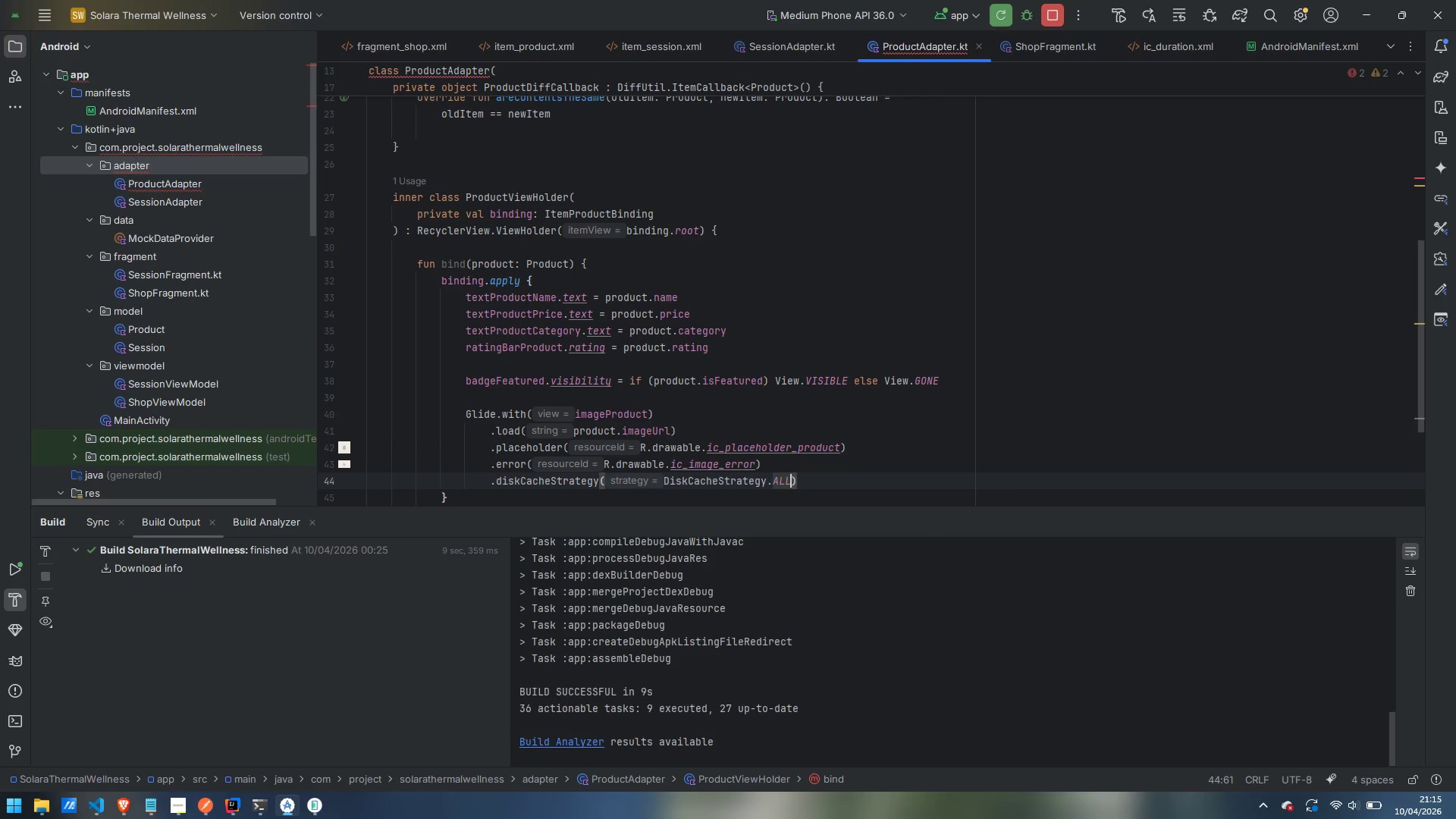 
key(ArrowRight)
 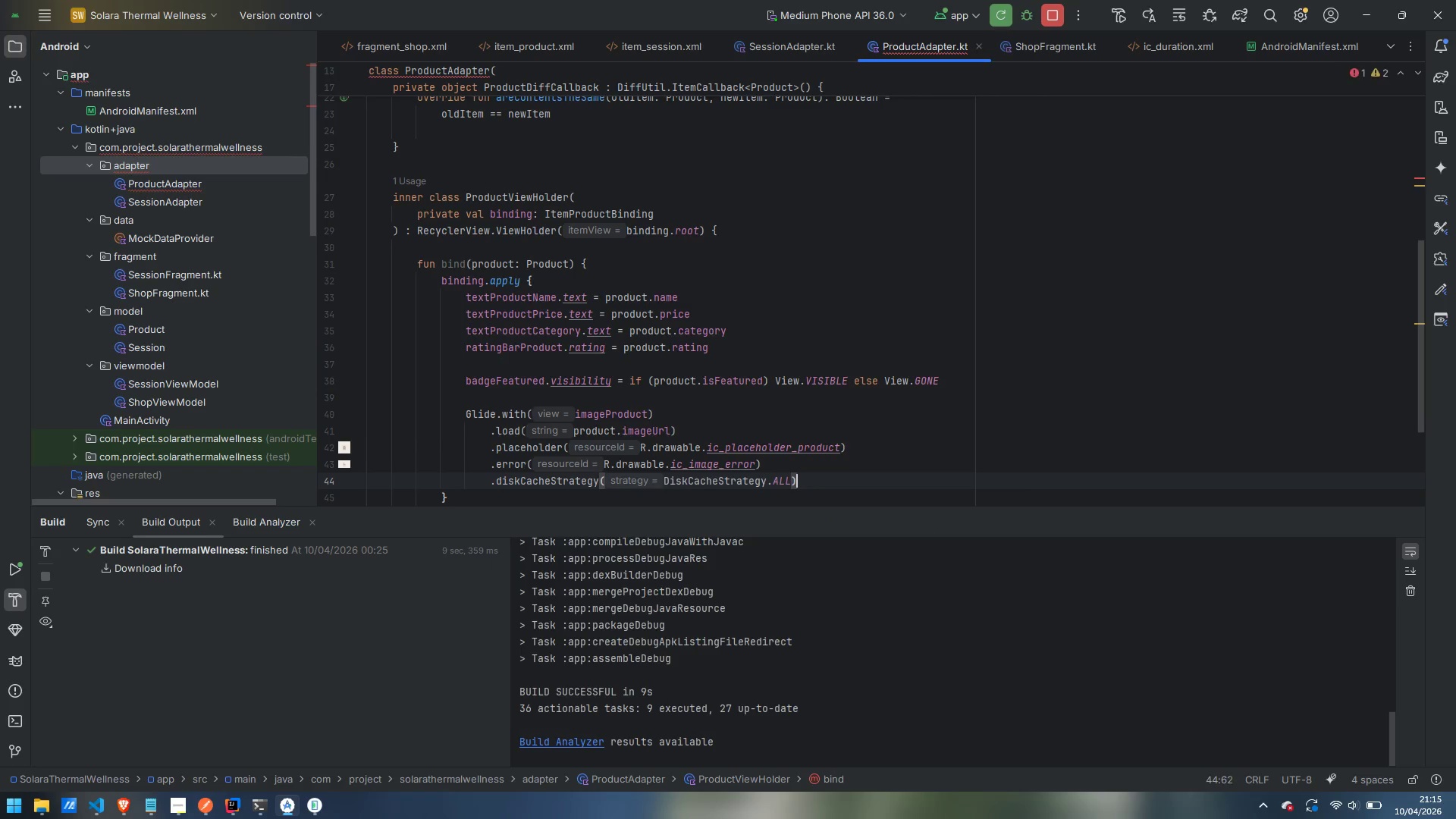 
key(Enter)
 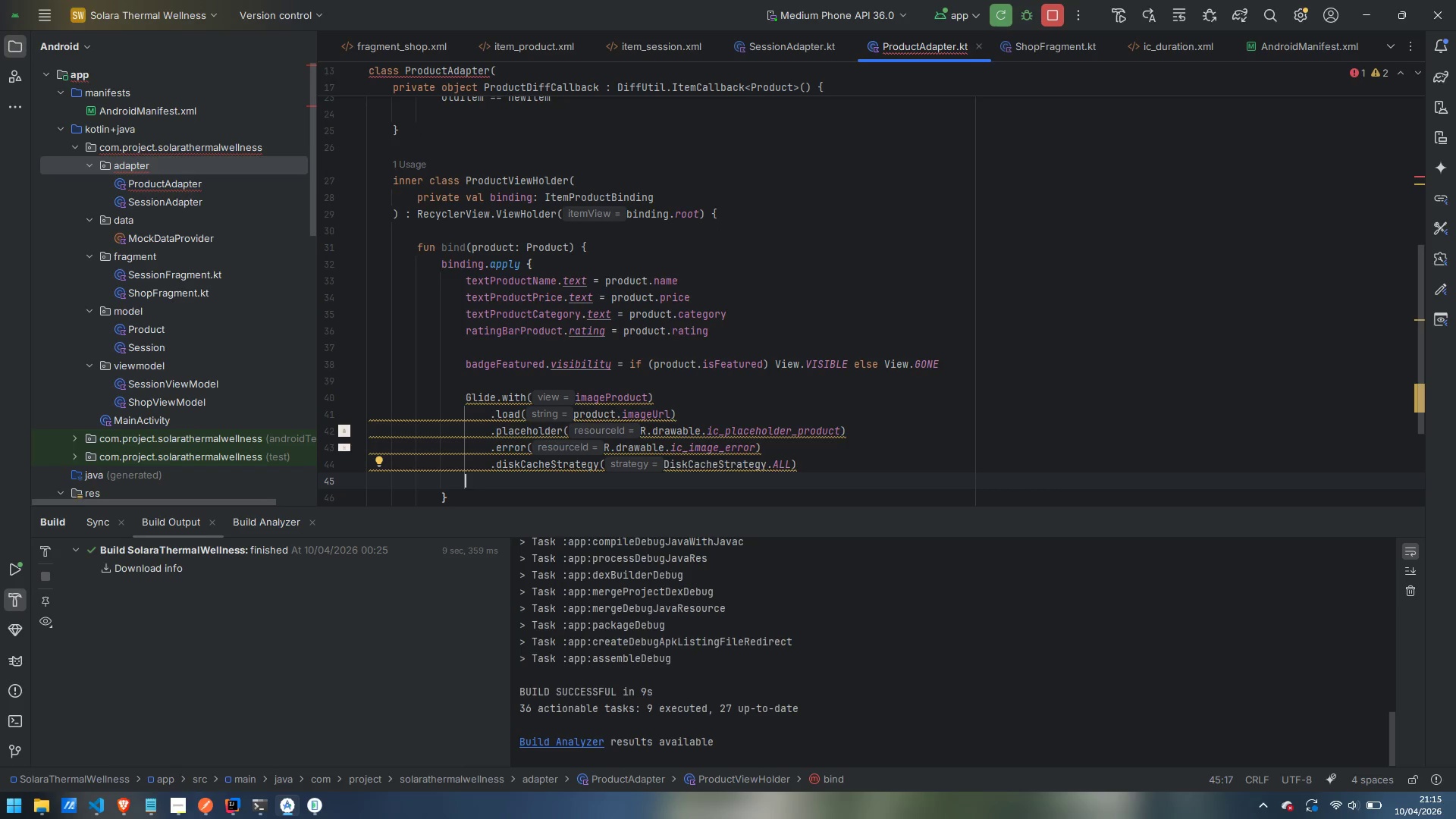 
type(.oveer)
key(Backspace)
key(Backspace)
type(rr)
 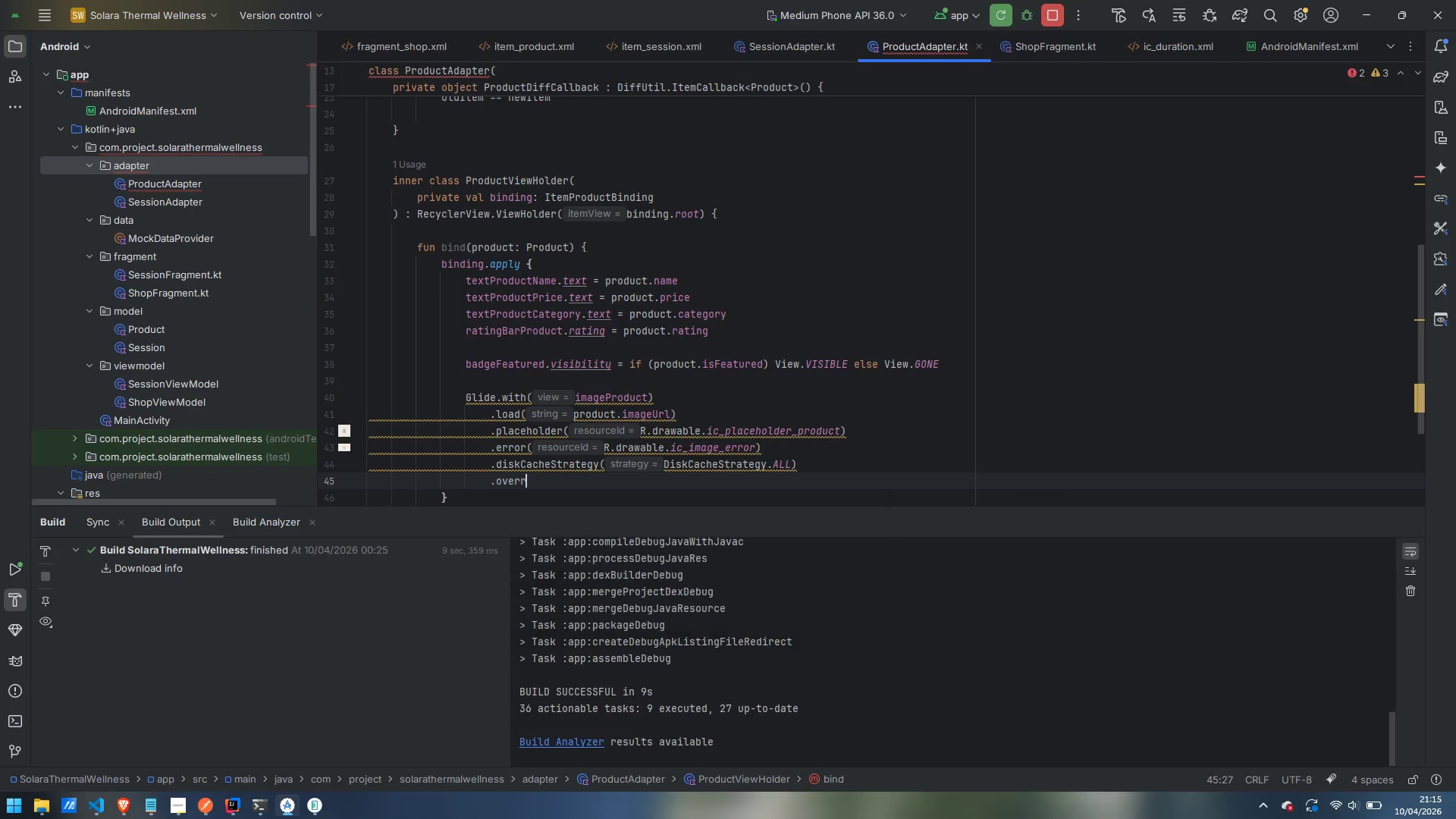 
key(Enter)
 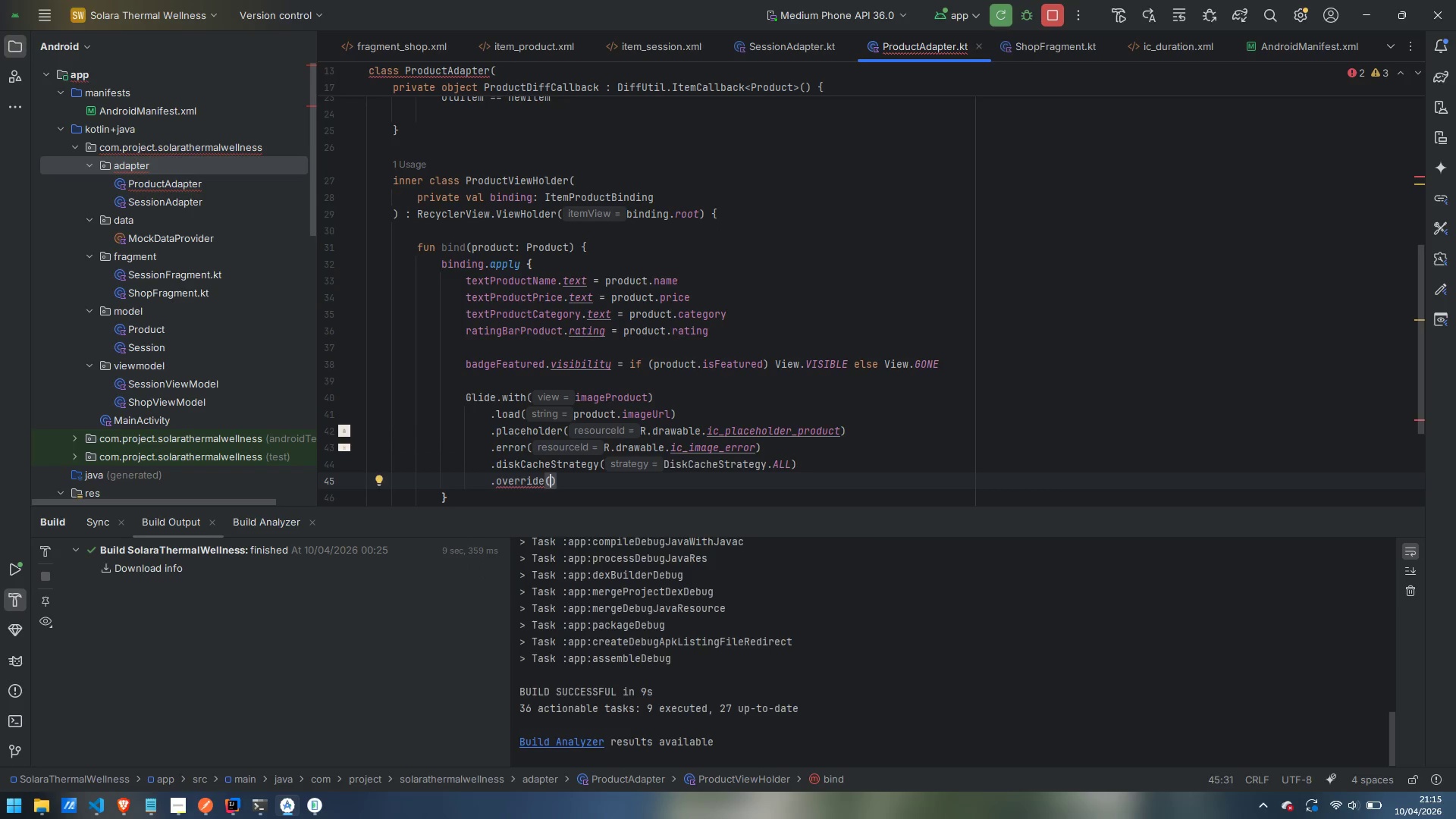 
type(300, 300)
 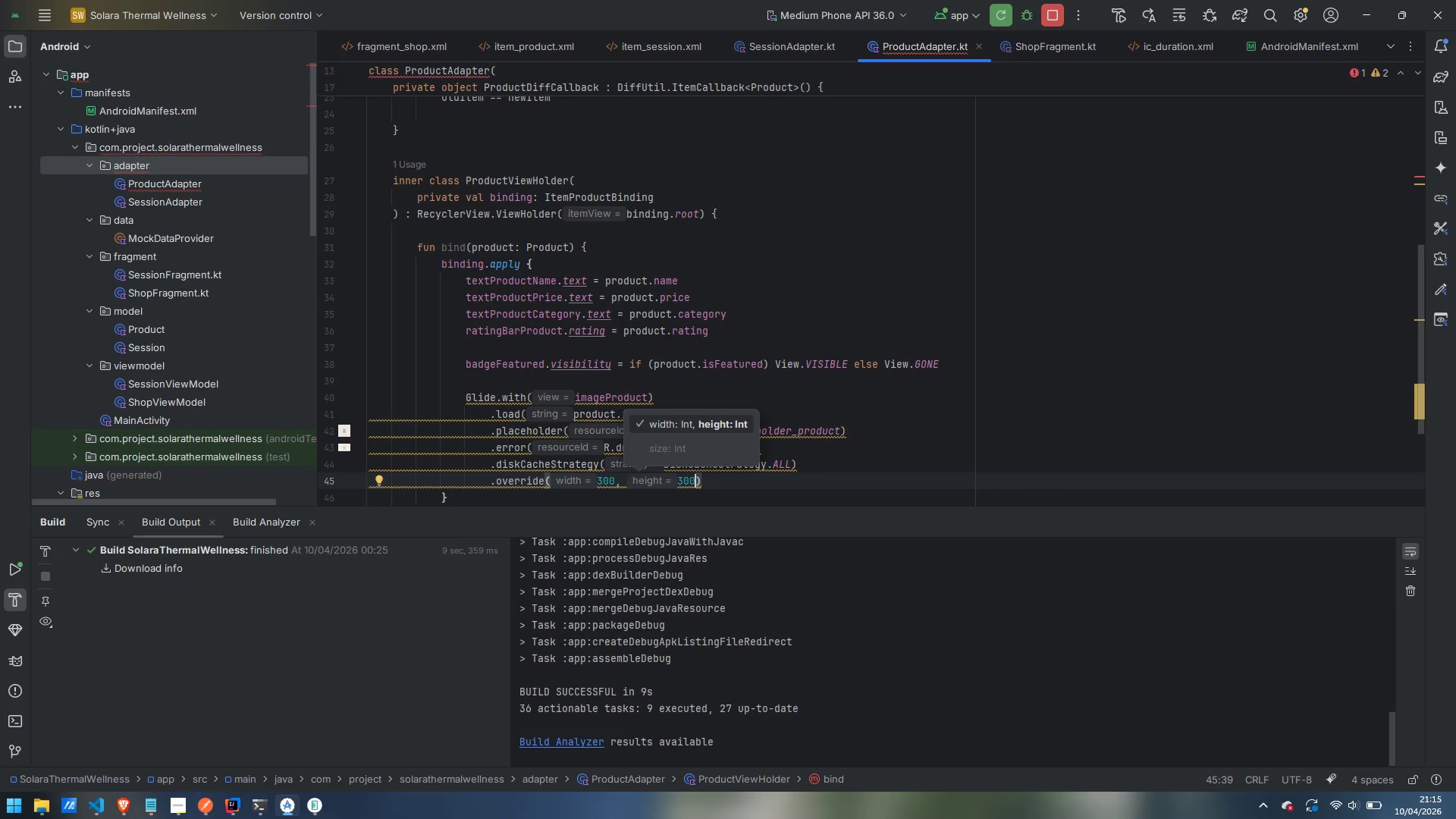 
key(ArrowRight)
 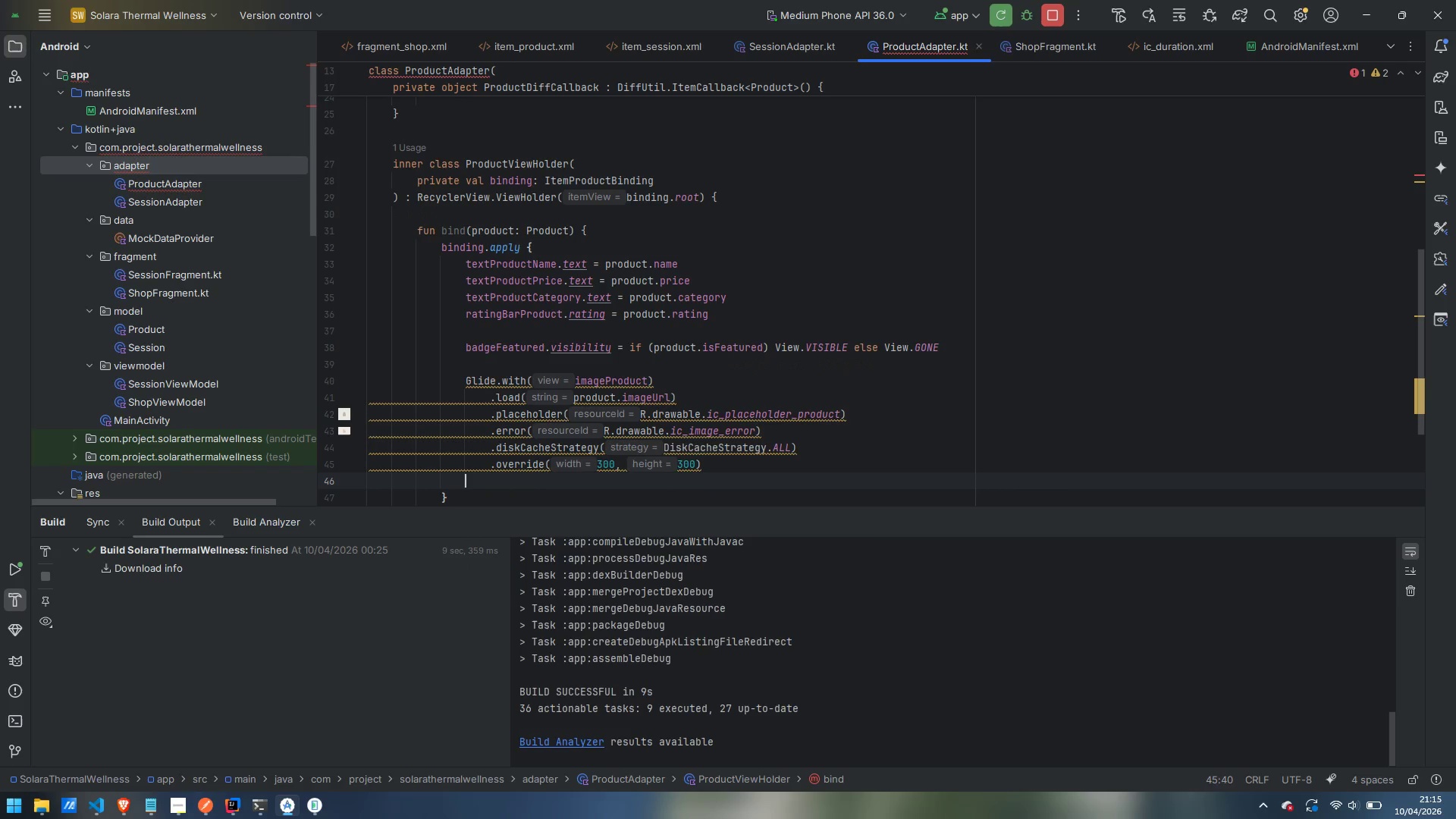 
key(Enter)
 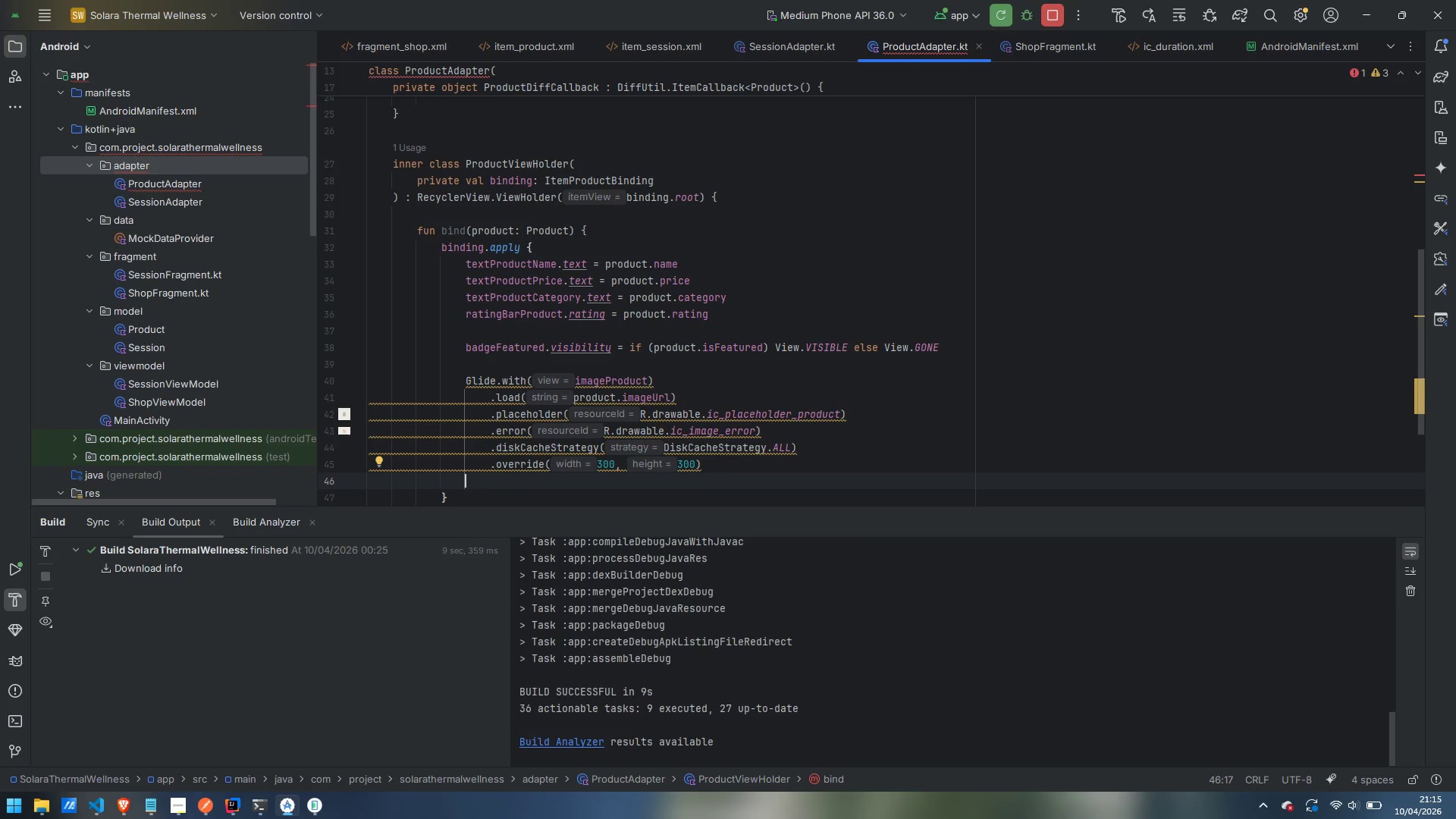 
type(.center)
 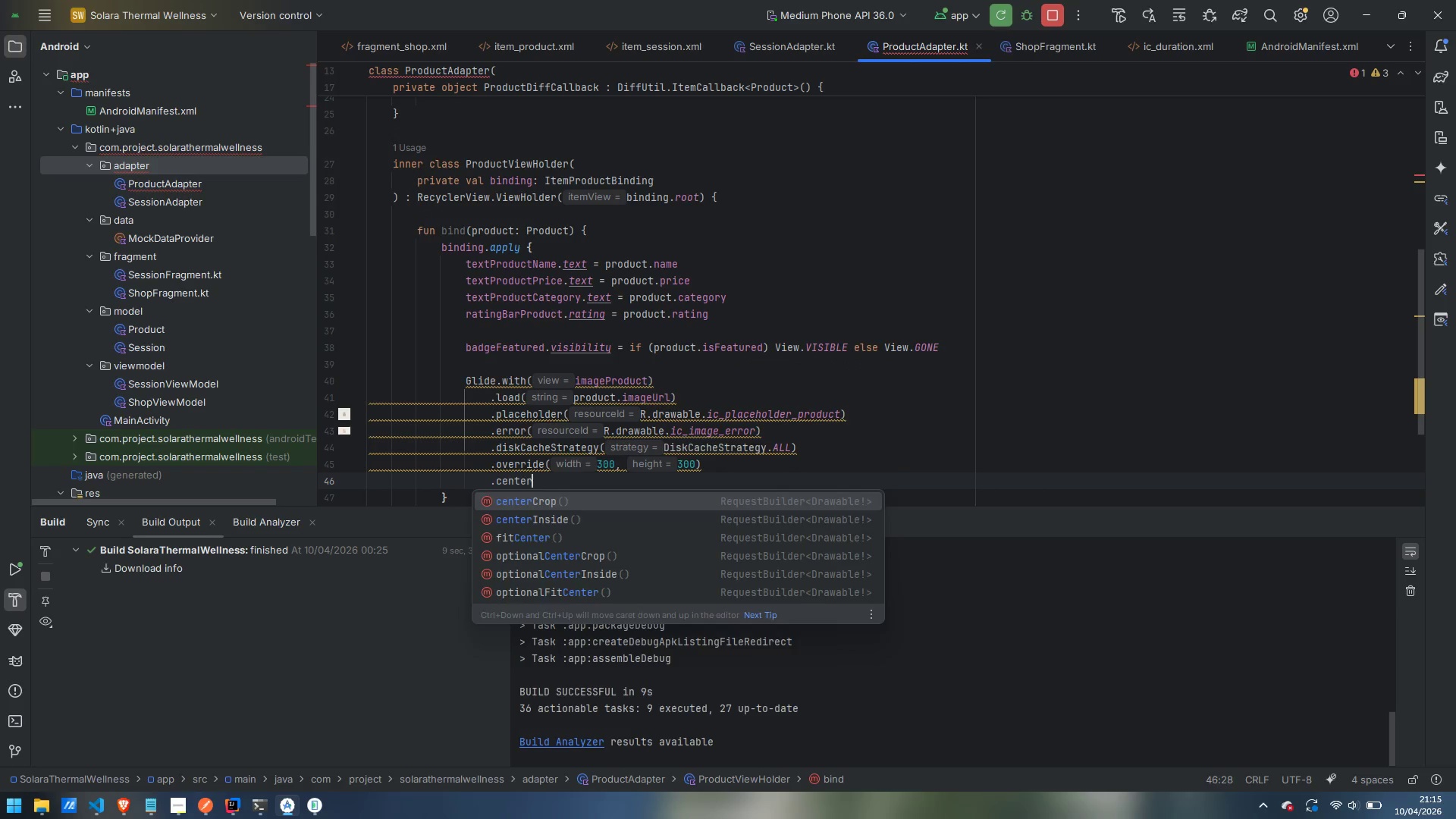 
key(Enter)
 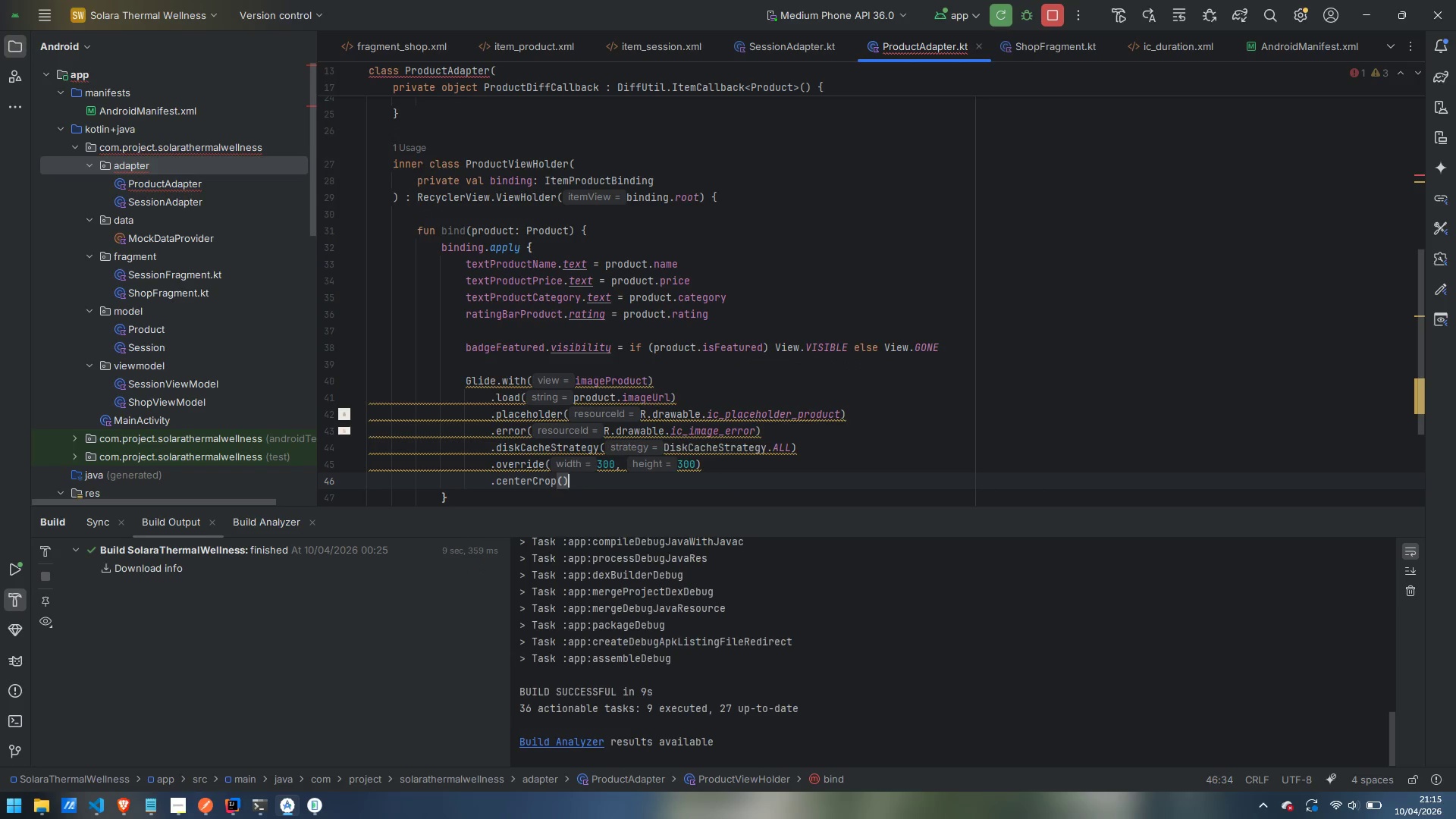 
key(Enter)
 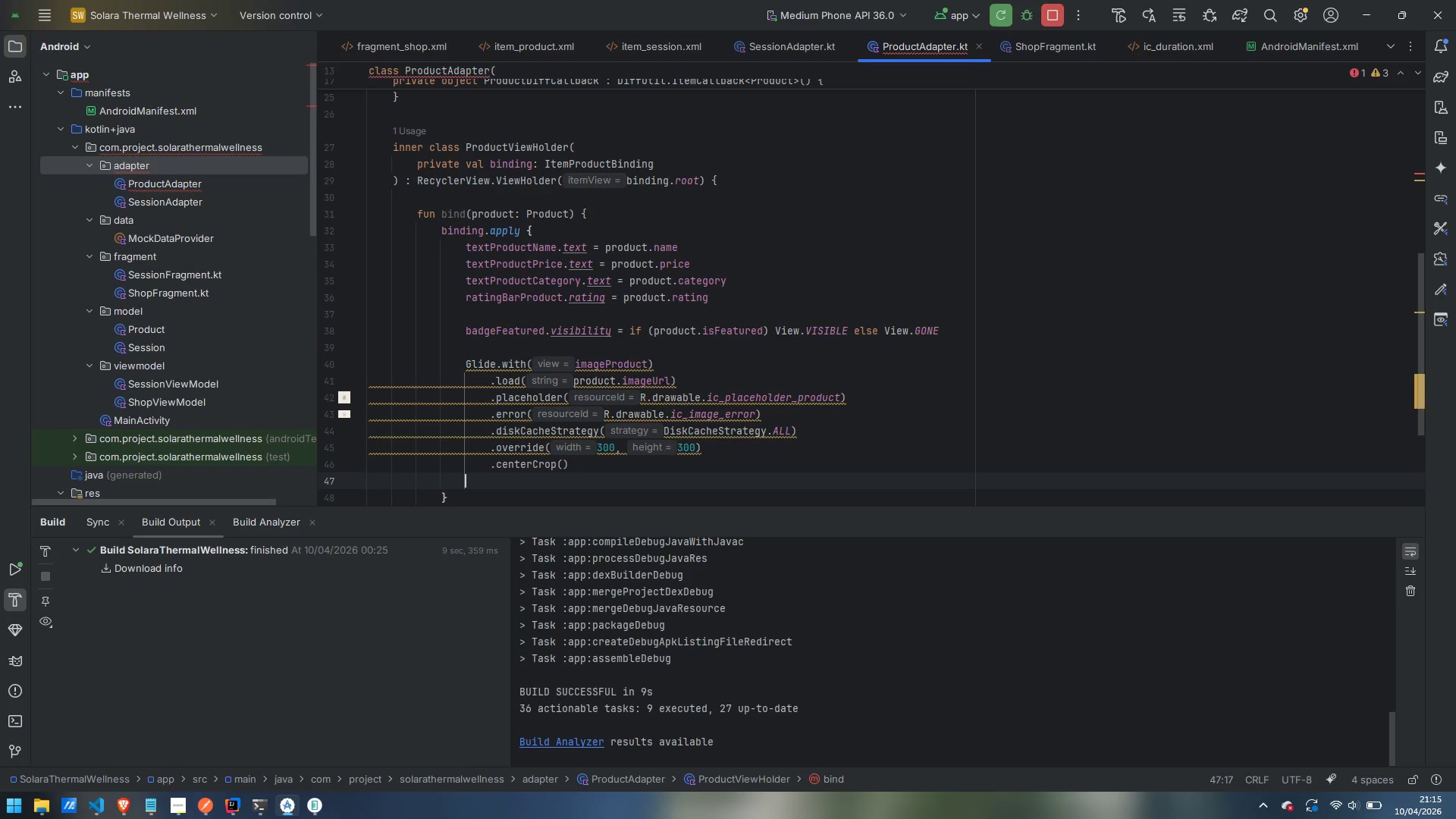 
type(.tra)
 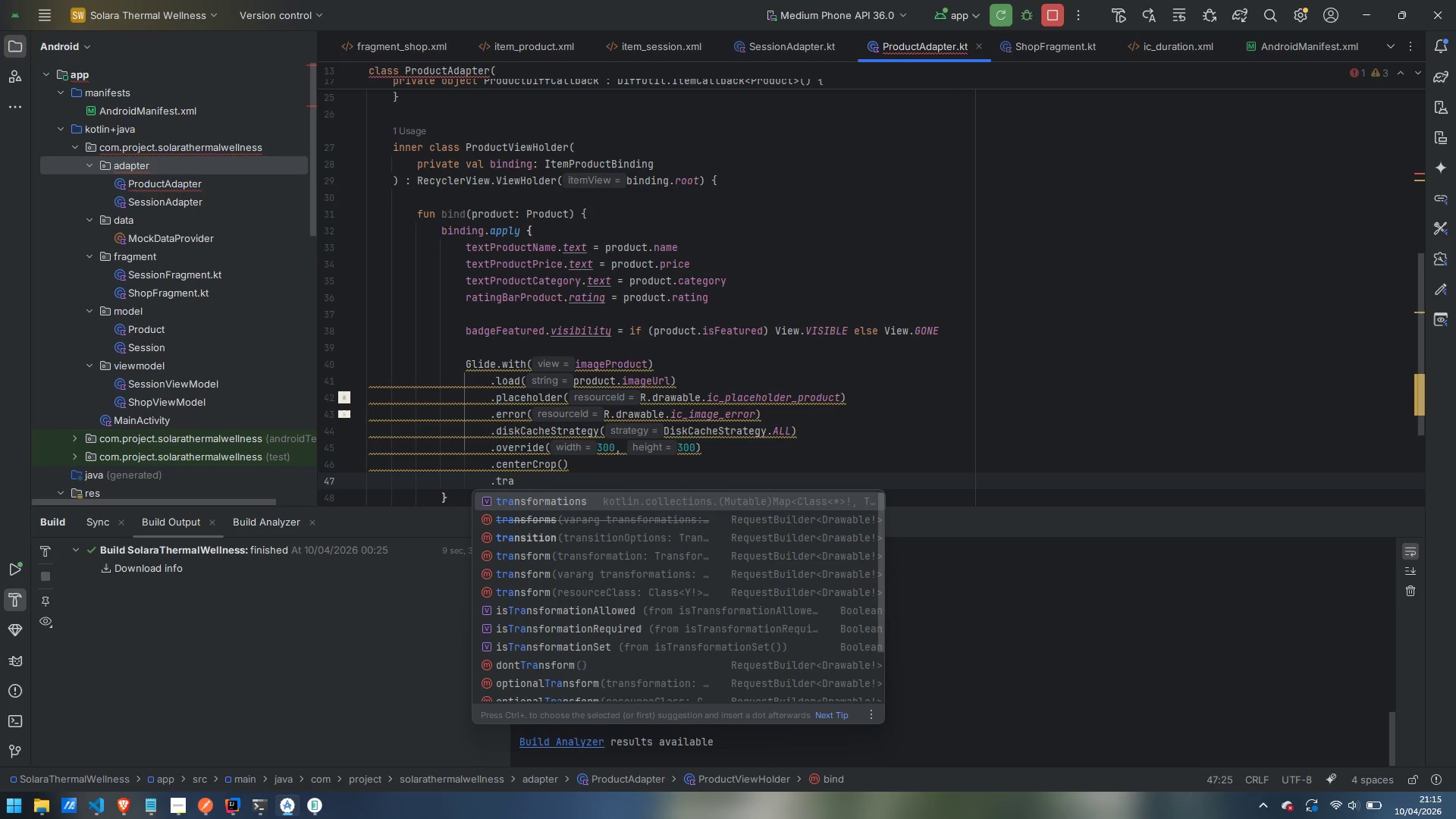 
key(ArrowDown)
 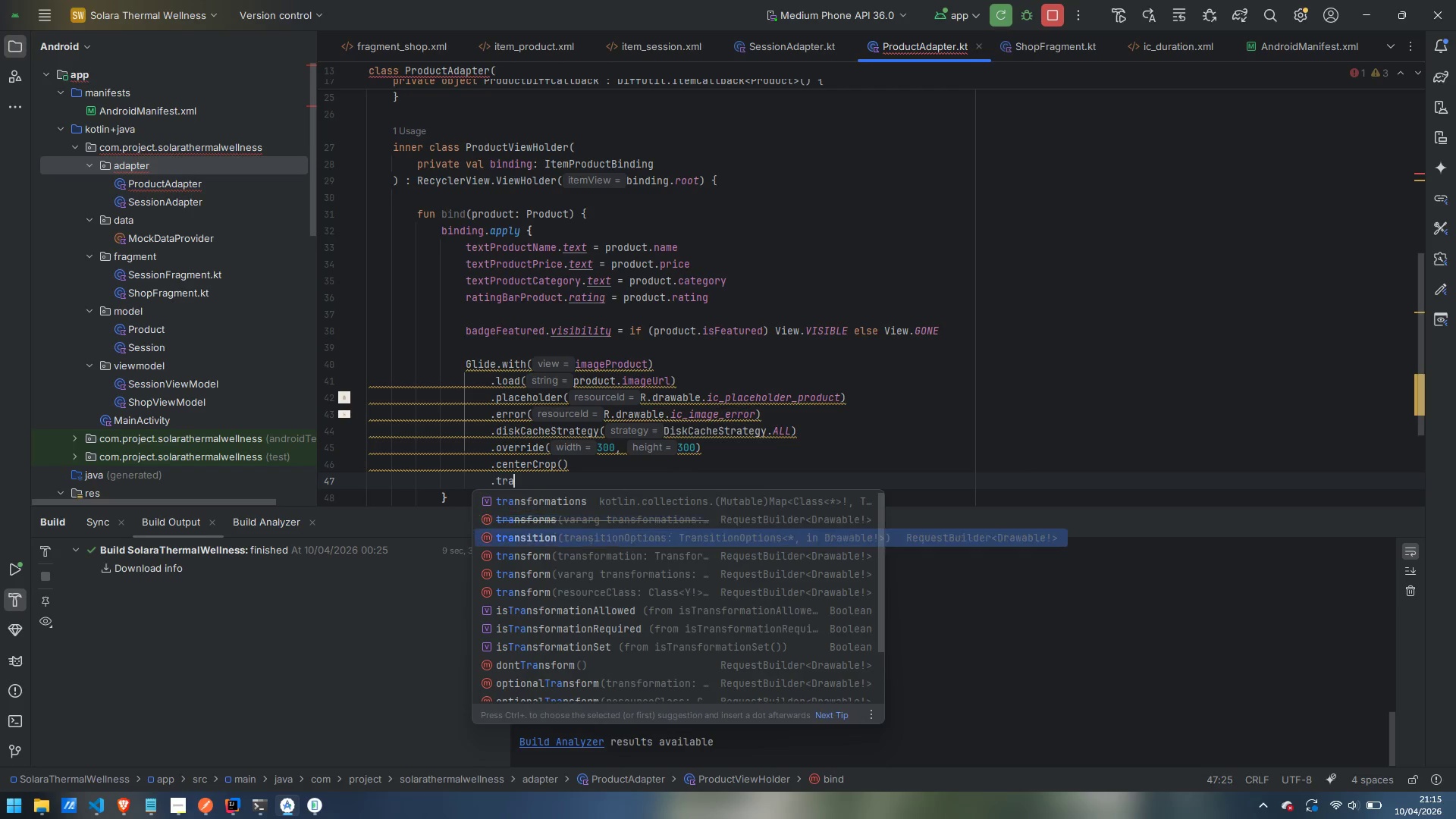 
key(ArrowDown)
 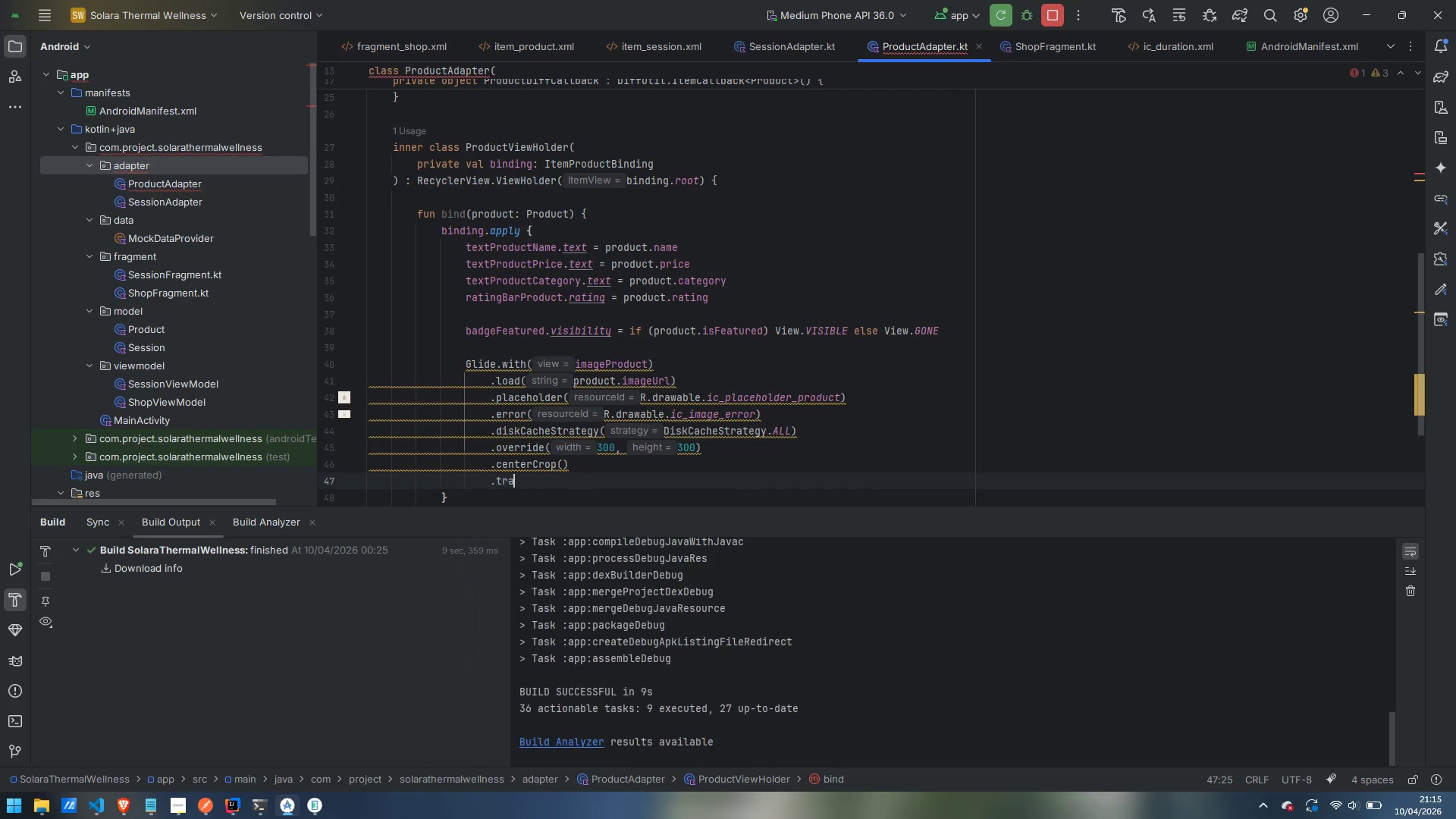 
key(Enter)
 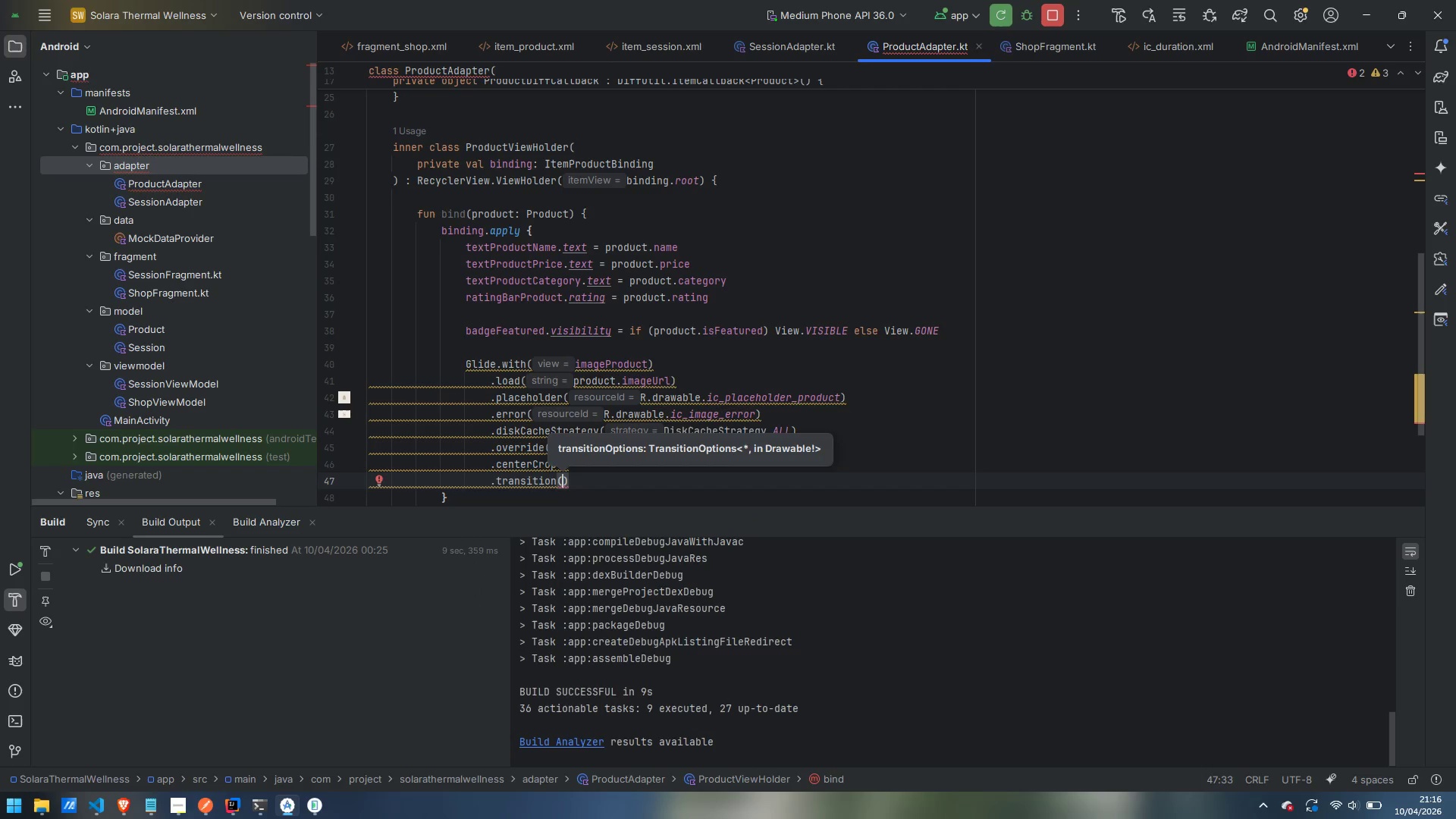 
type(DrawableTr)
 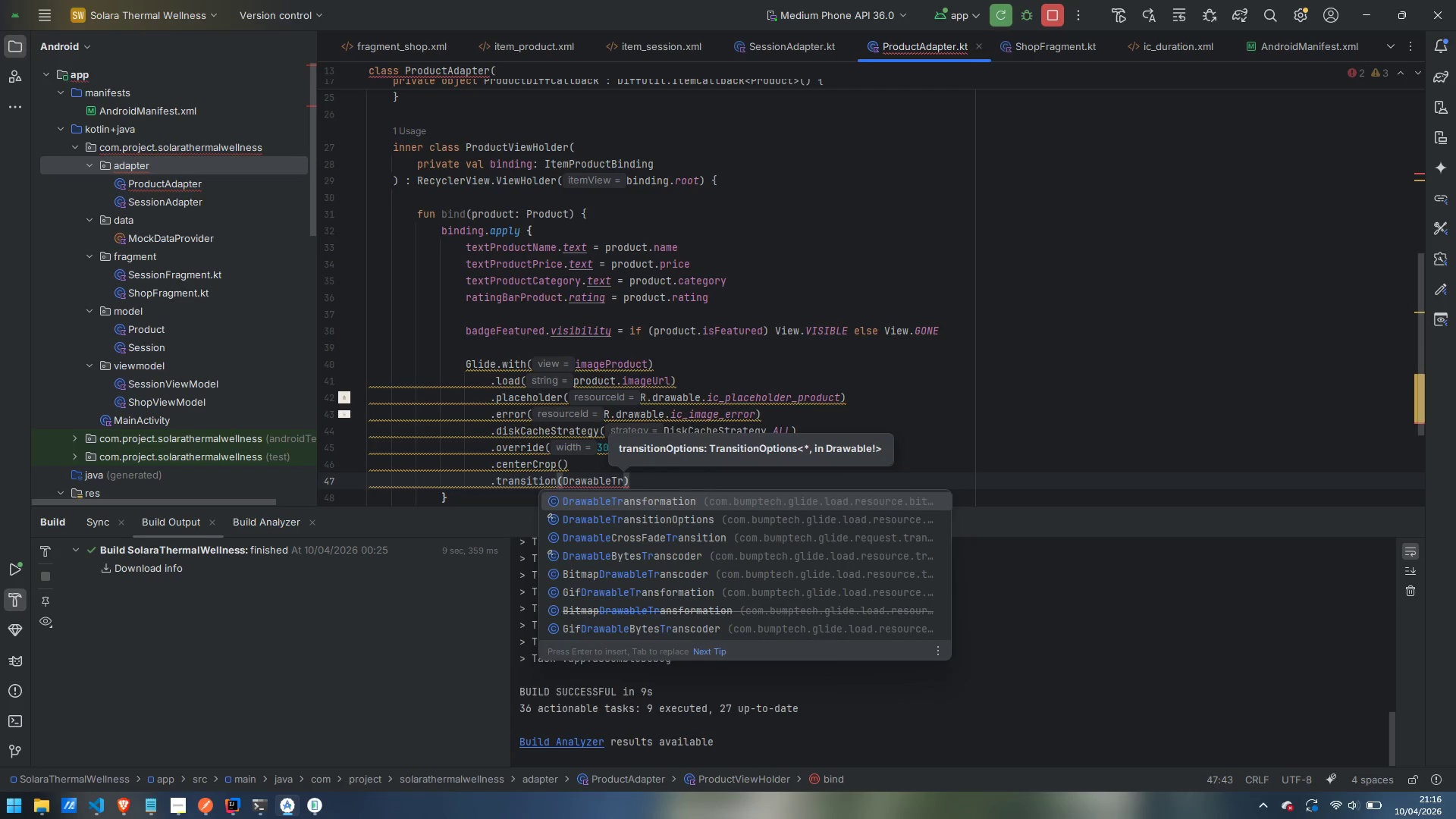 
key(ArrowDown)
 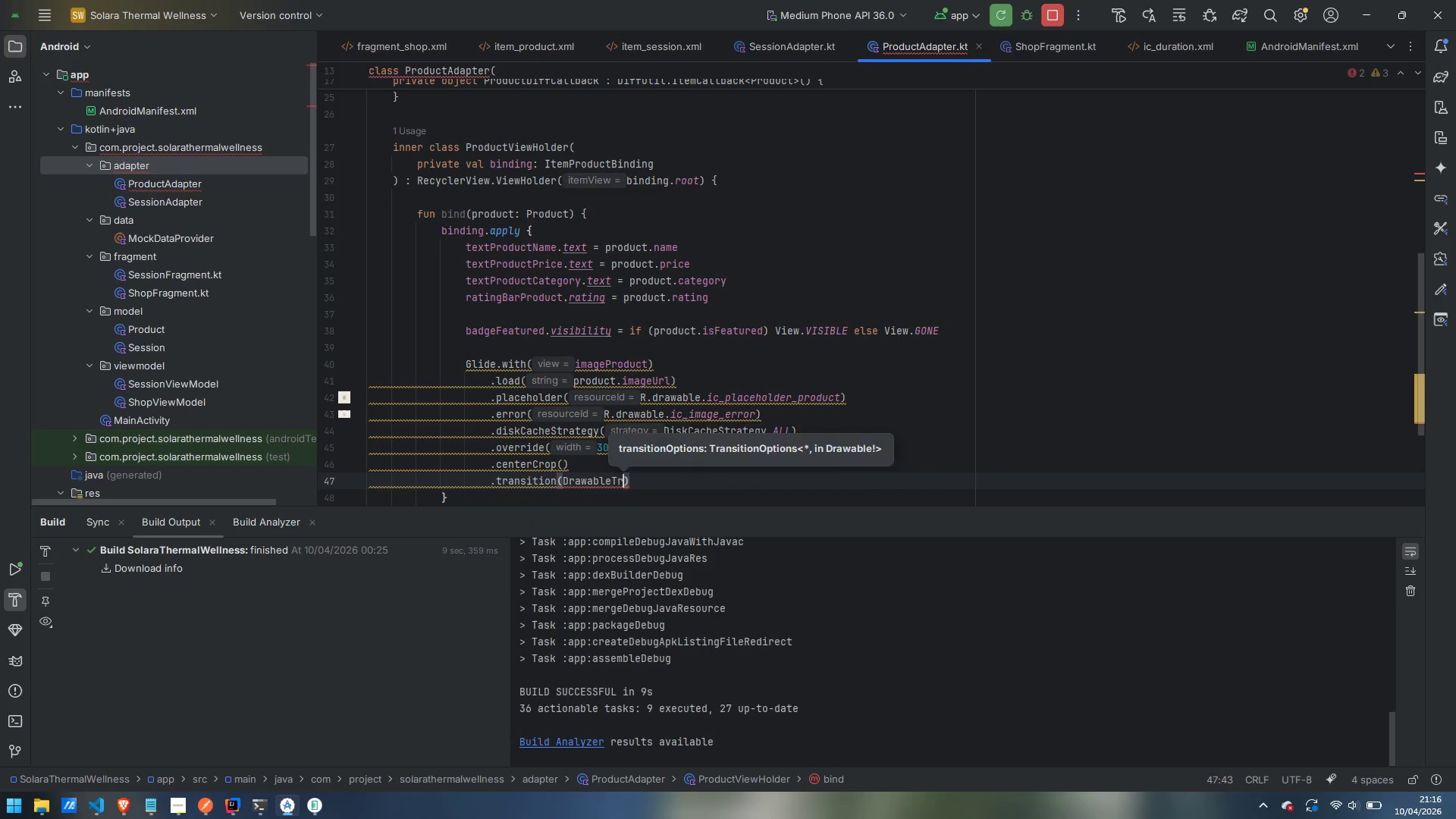 
key(Enter)
 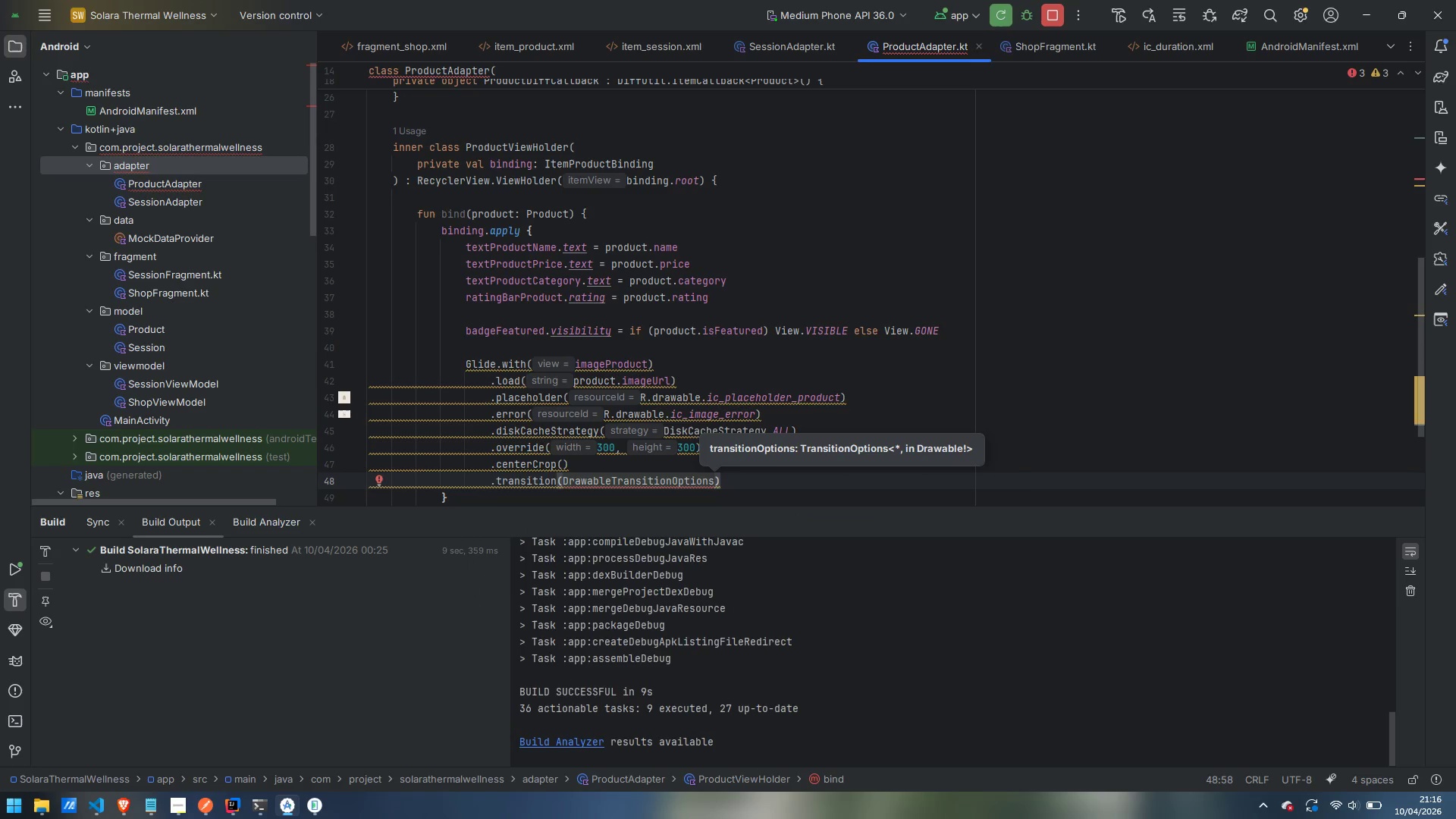 
key(Period)
 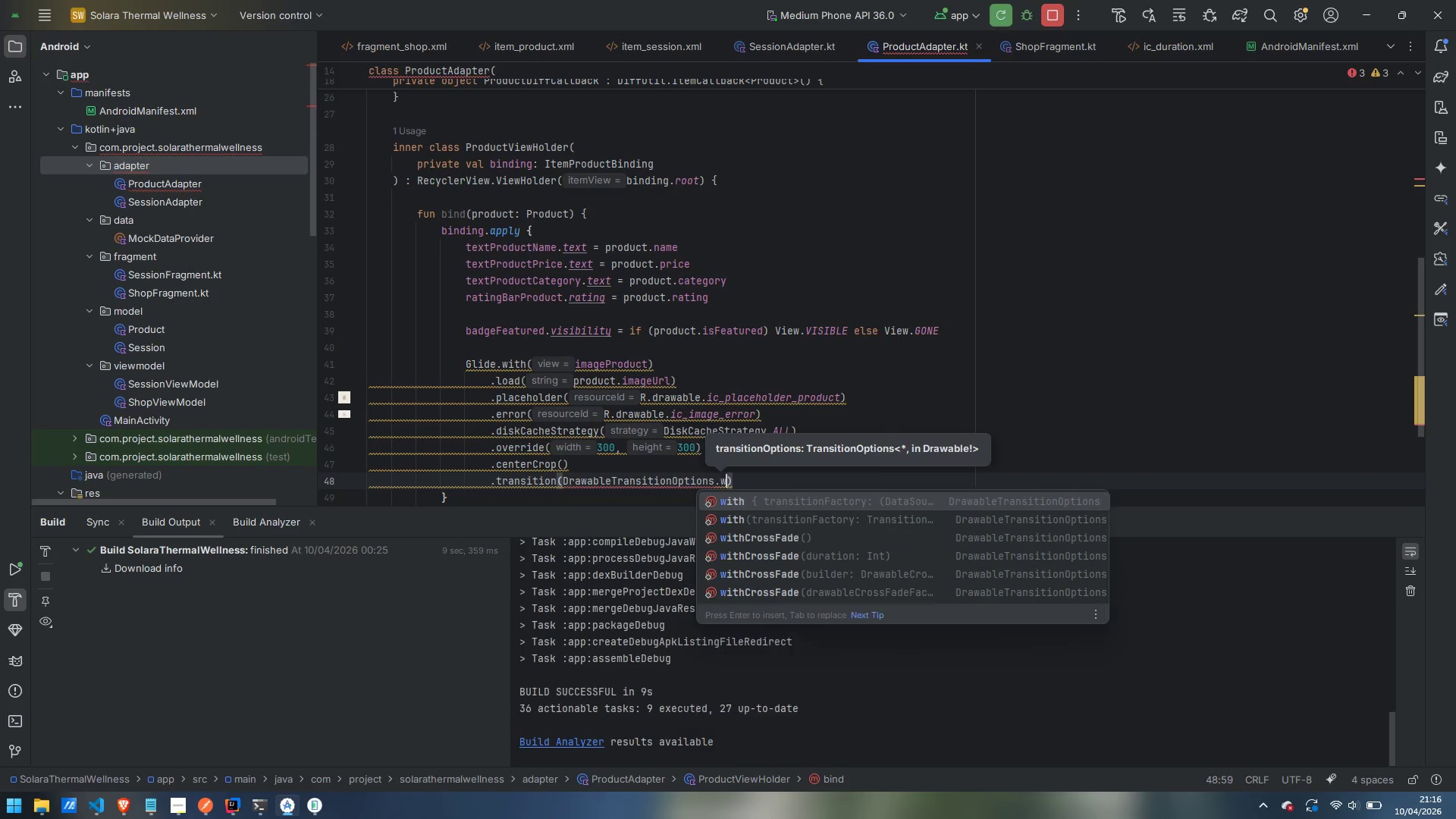 
key(W)
 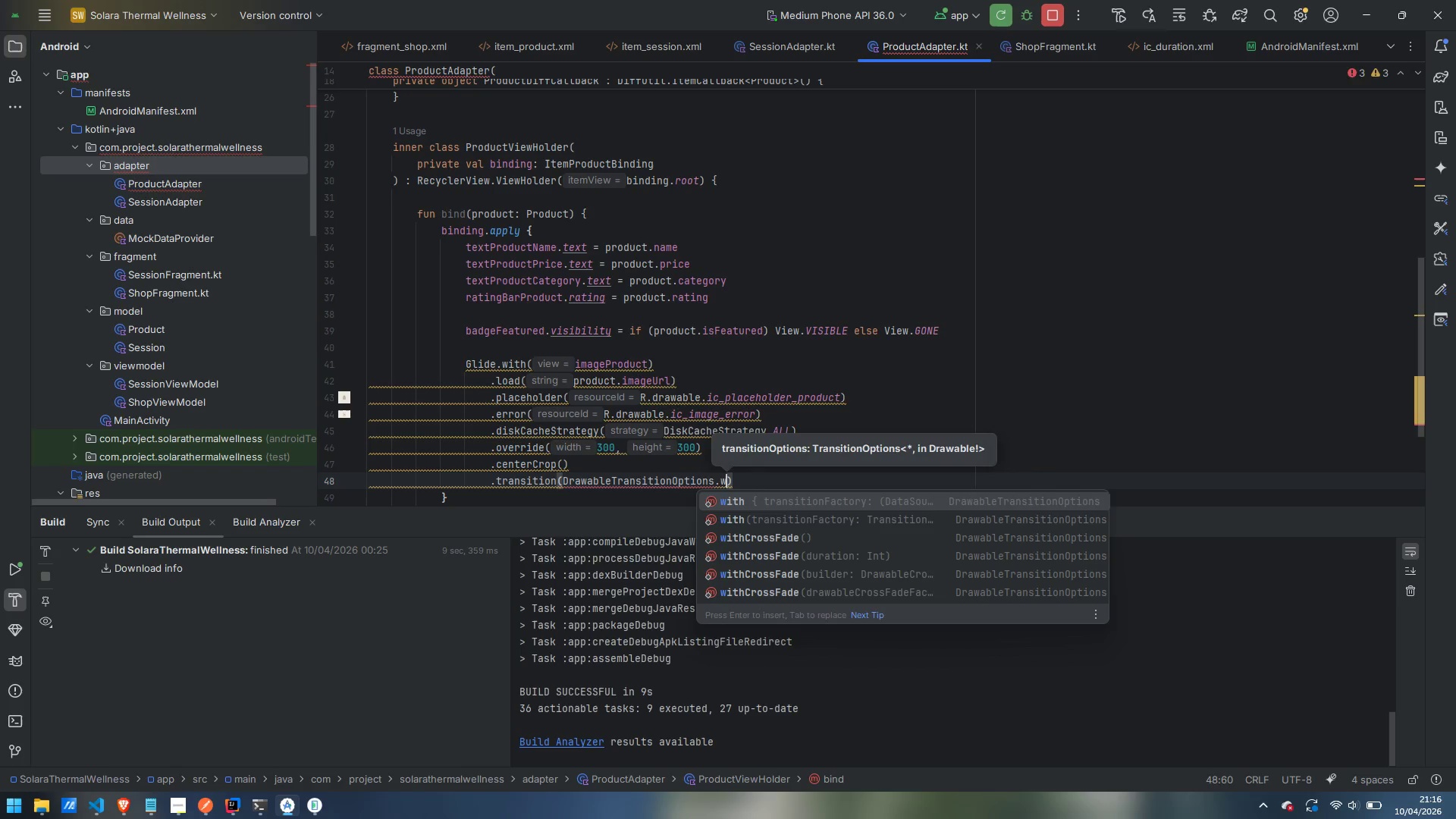 
key(ArrowDown)
 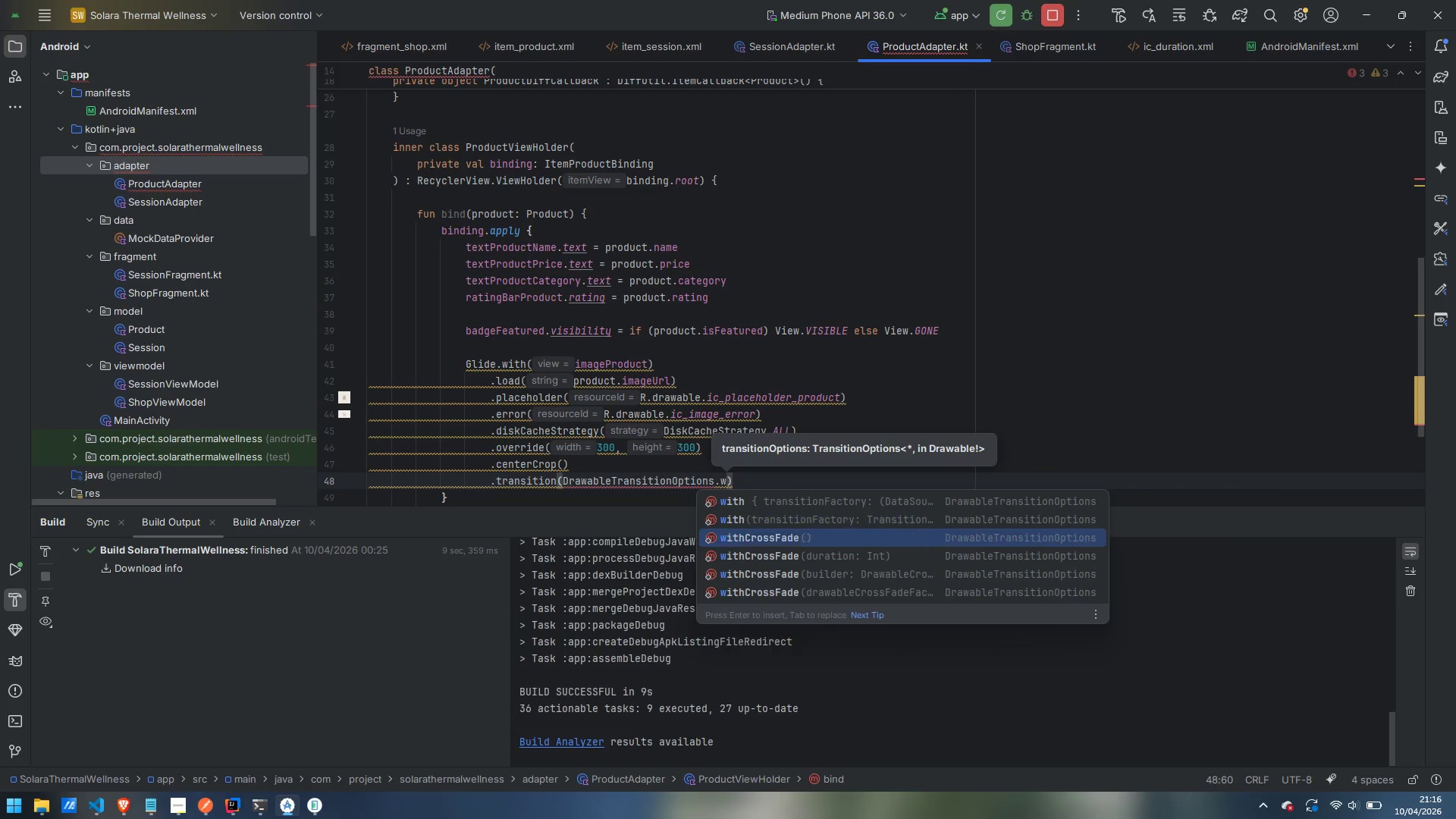 
key(ArrowDown)
 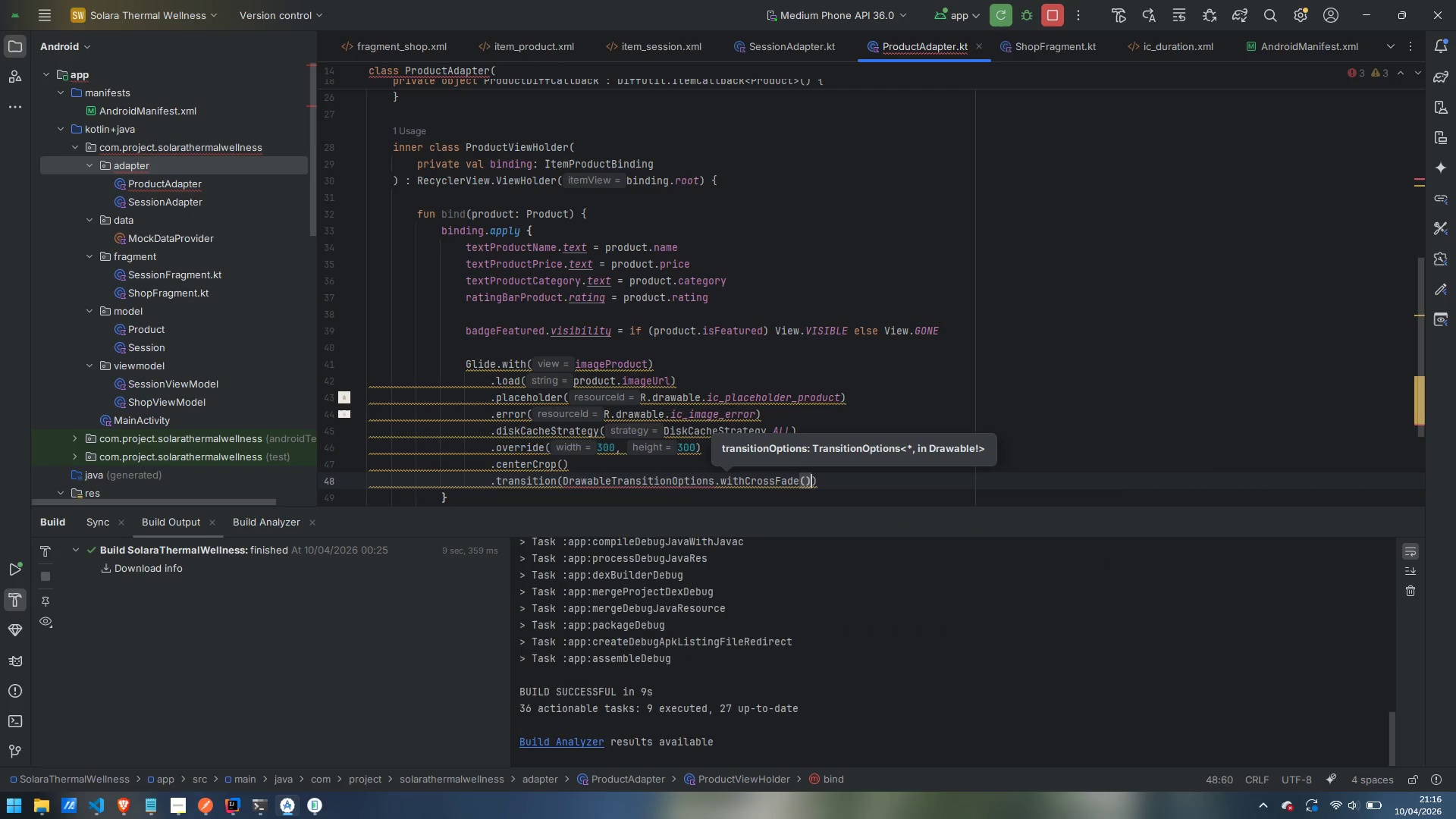 
key(Enter)
 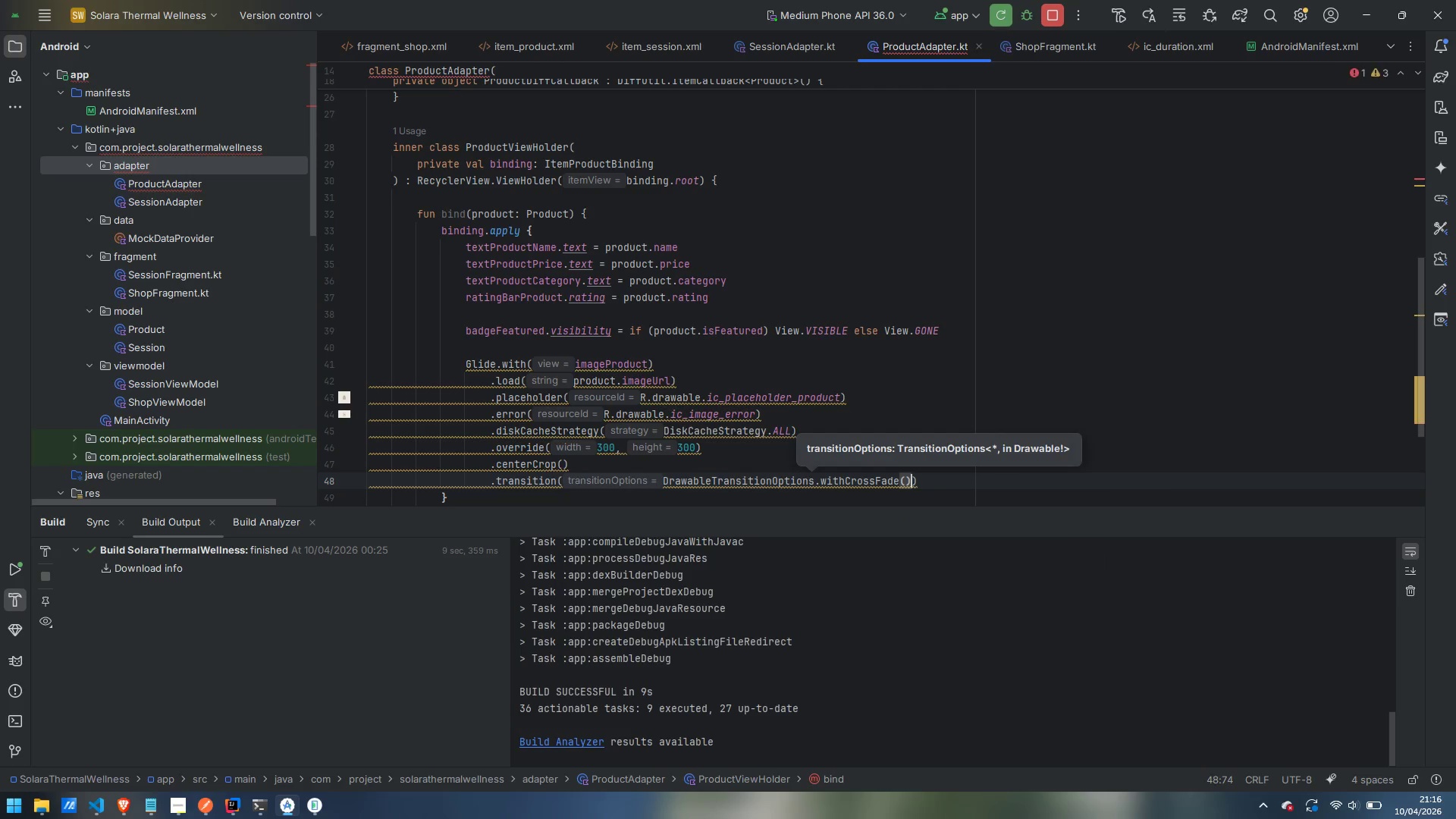 
key(ArrowLeft)
 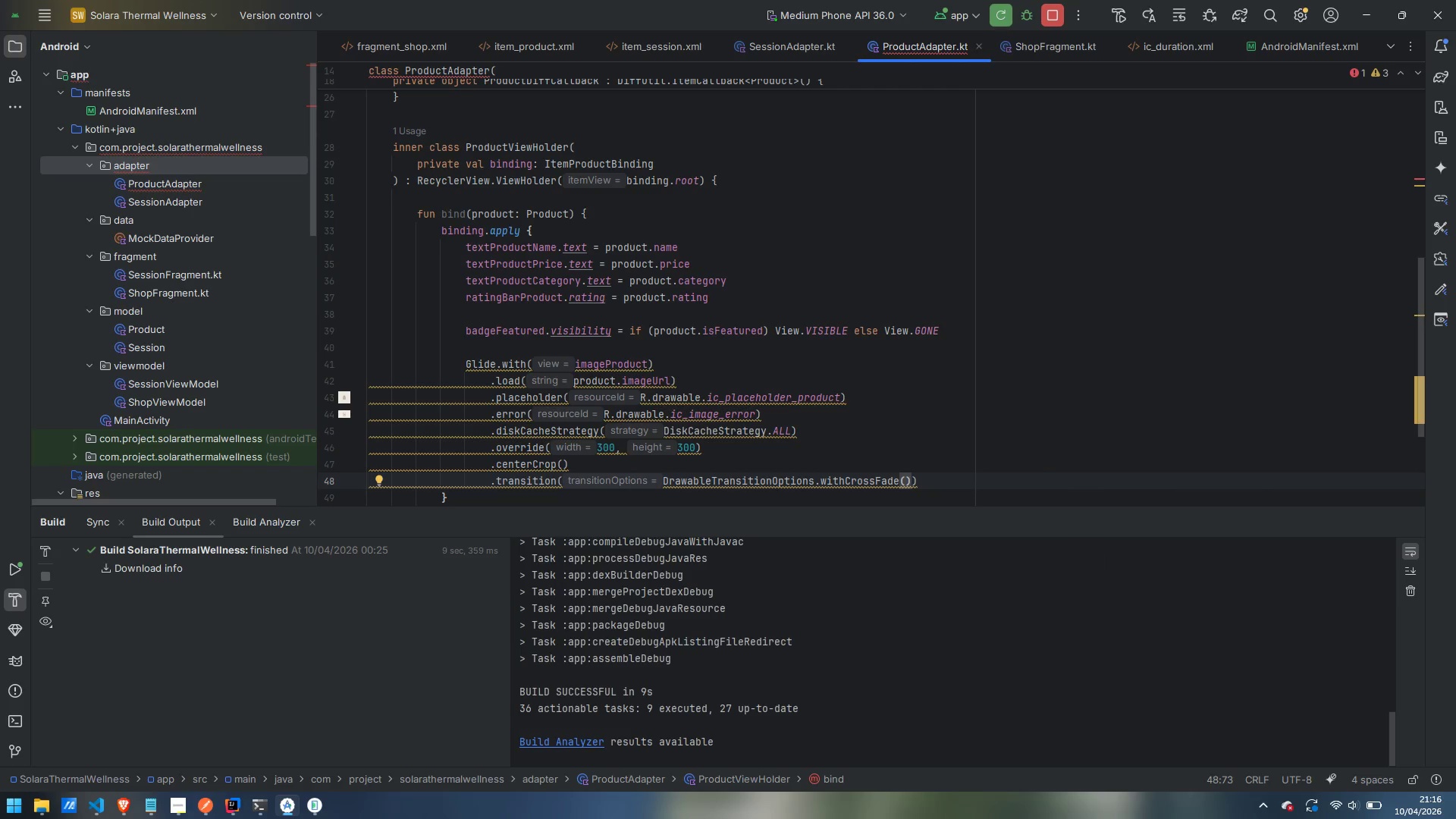 
type(150)
 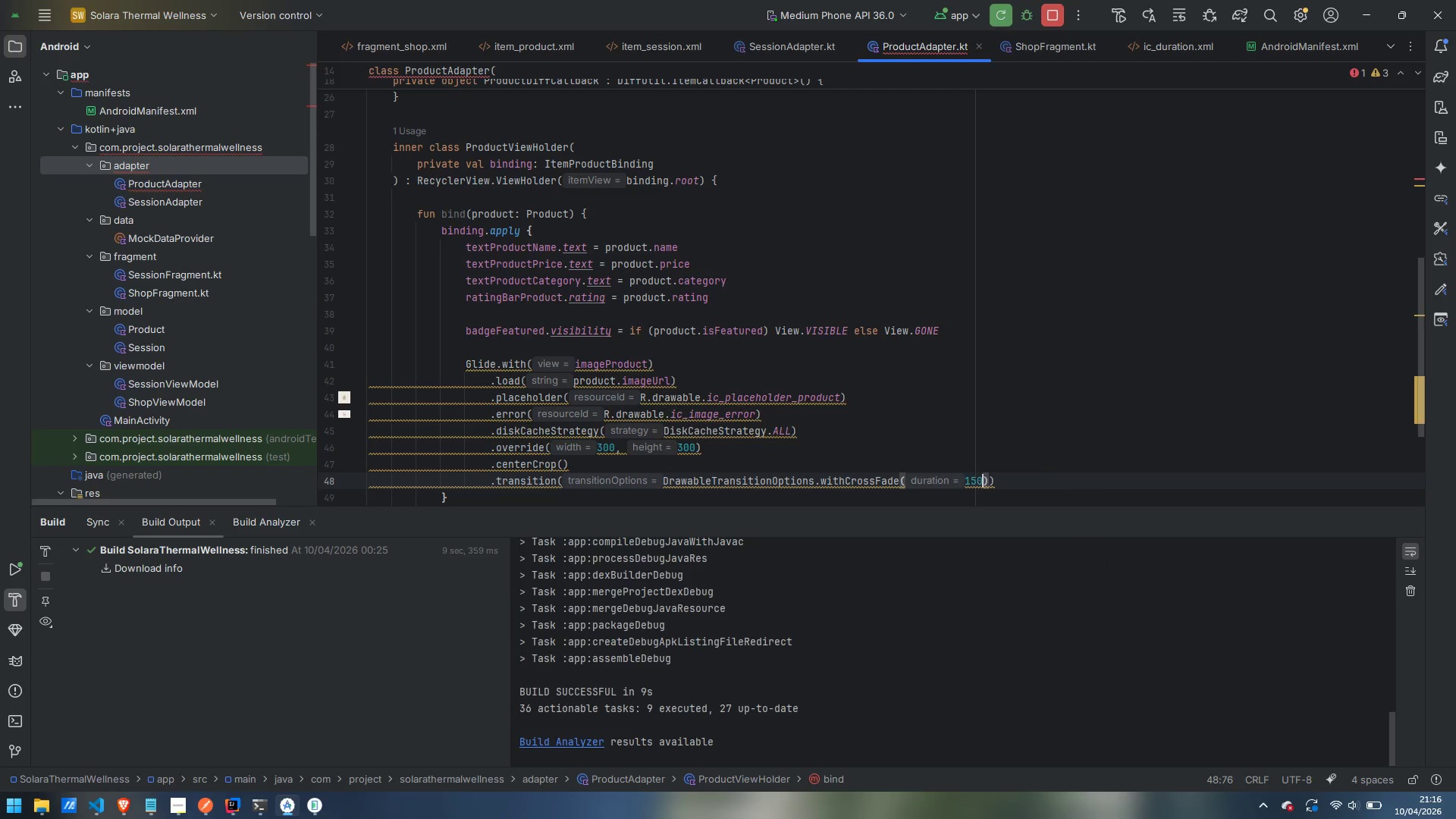 
key(ArrowRight)
 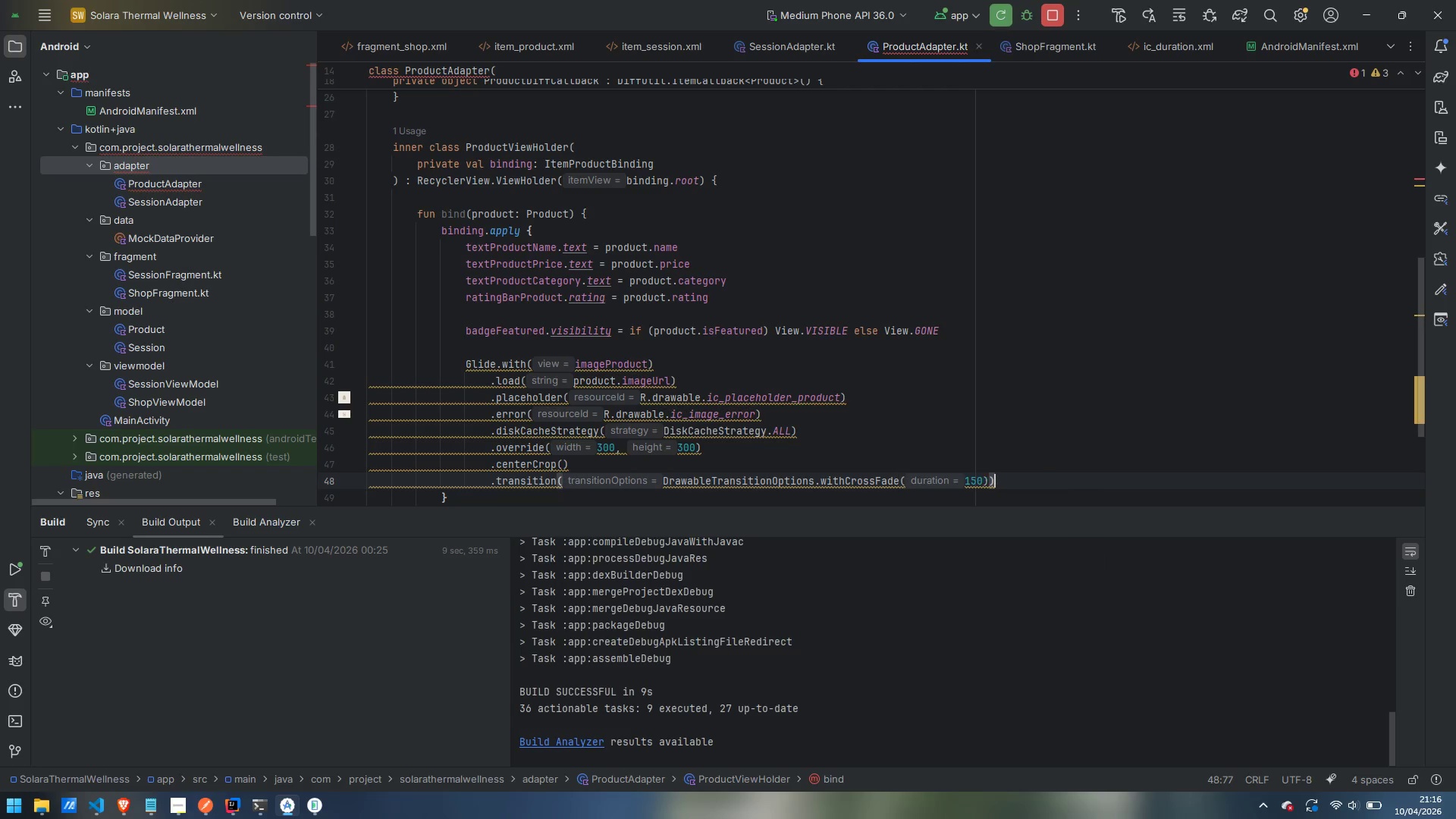 
key(ArrowRight)
 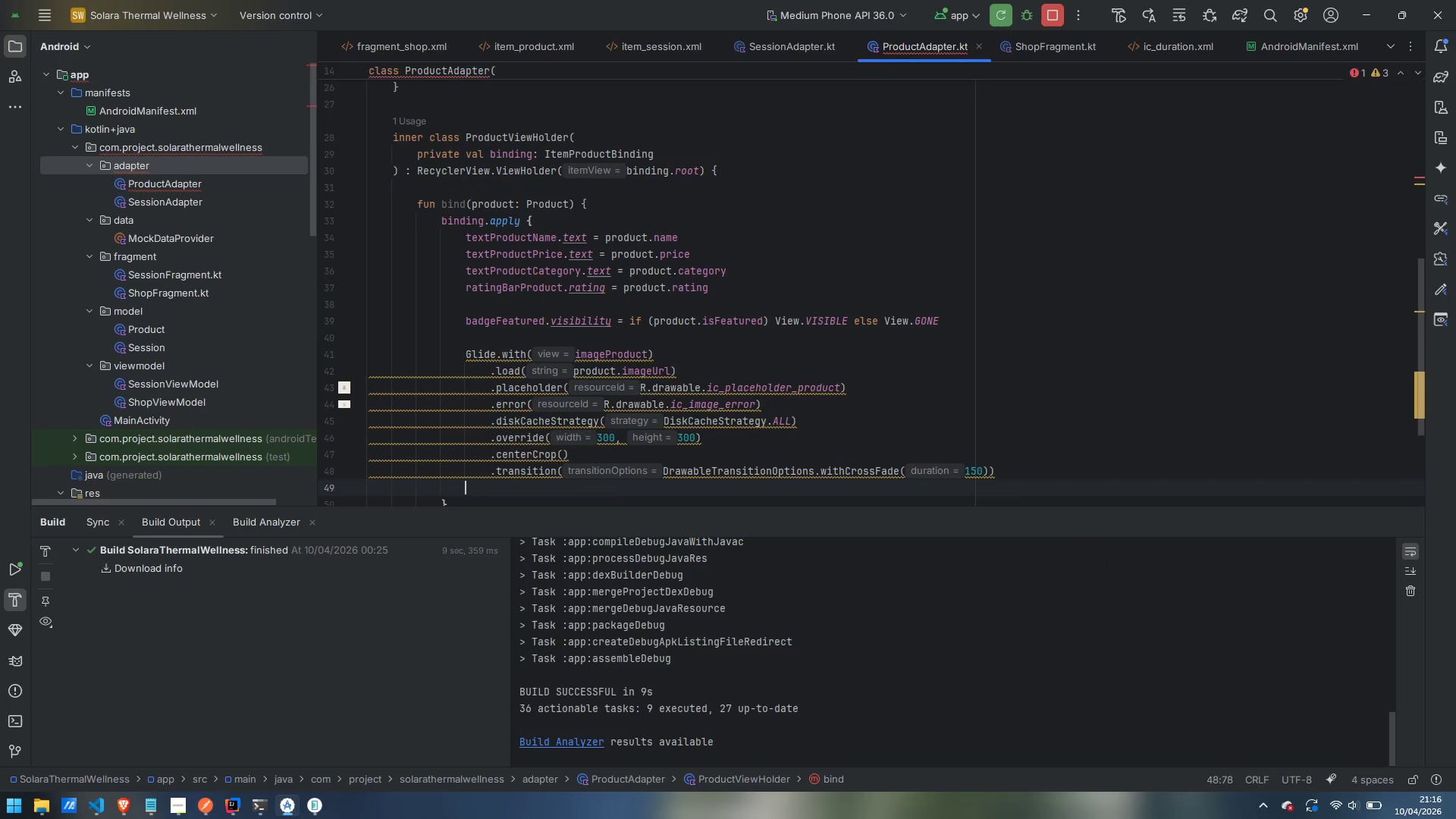 
key(Enter)
 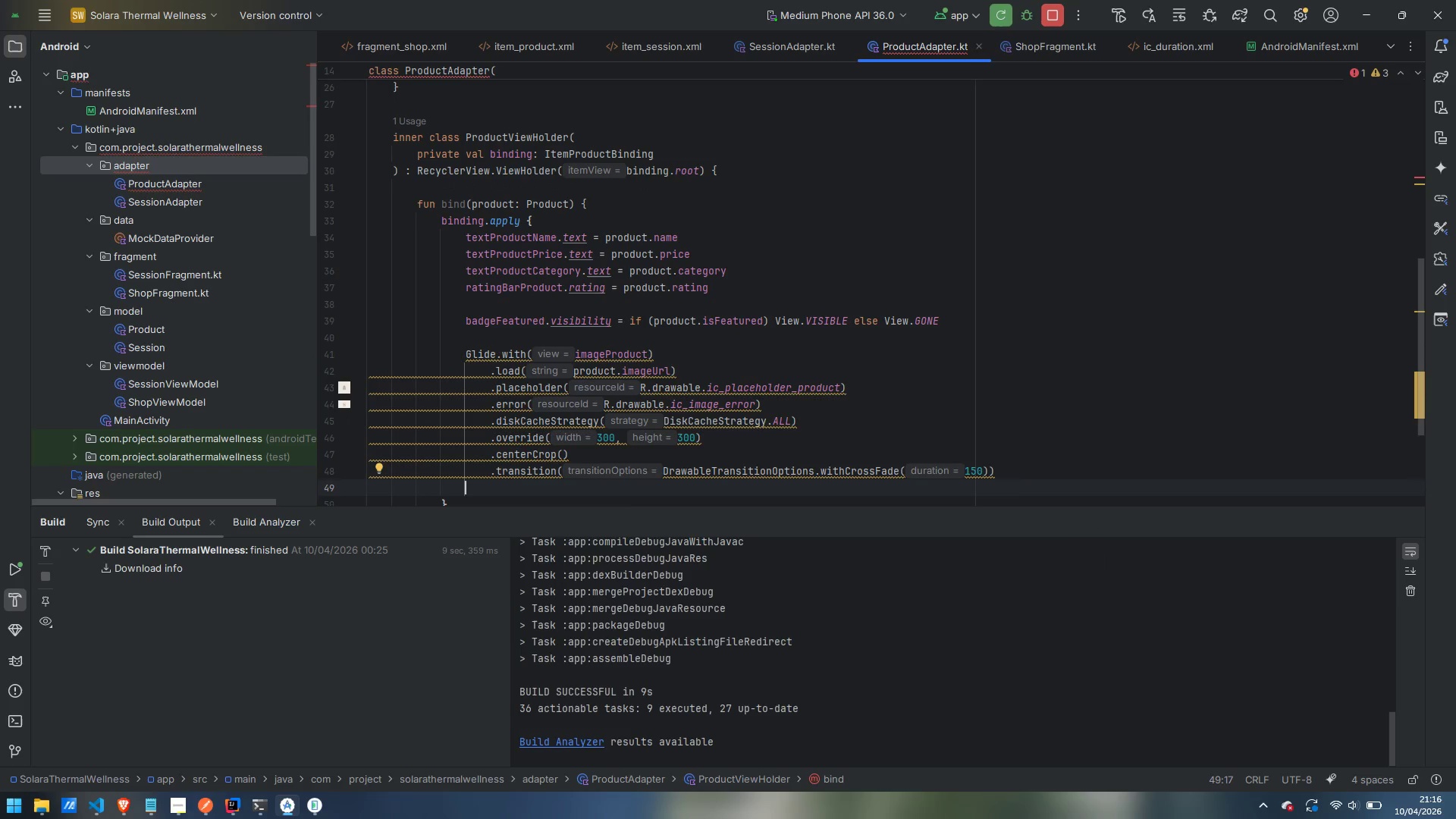 
type(.in)
 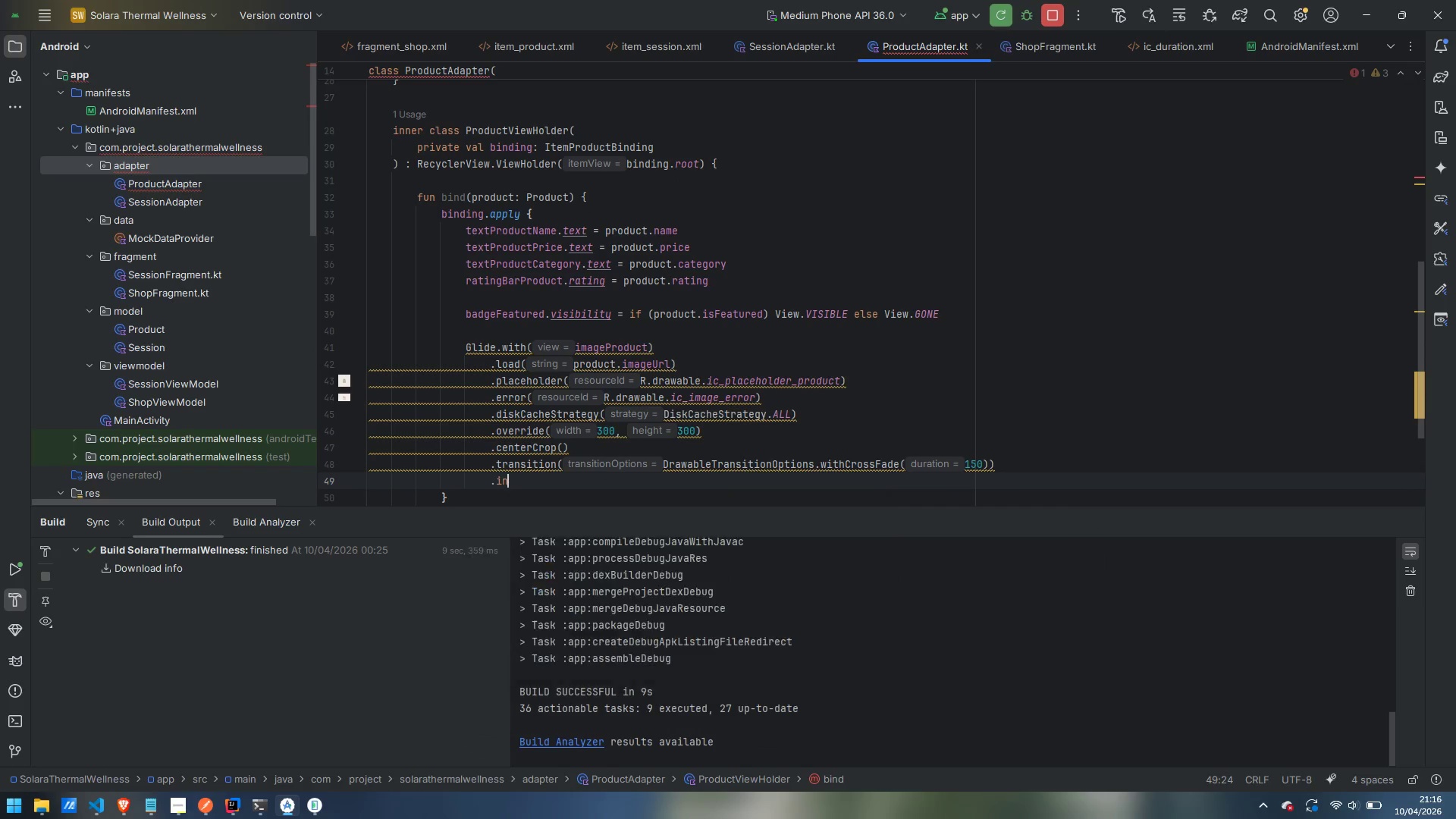 
key(Enter)
 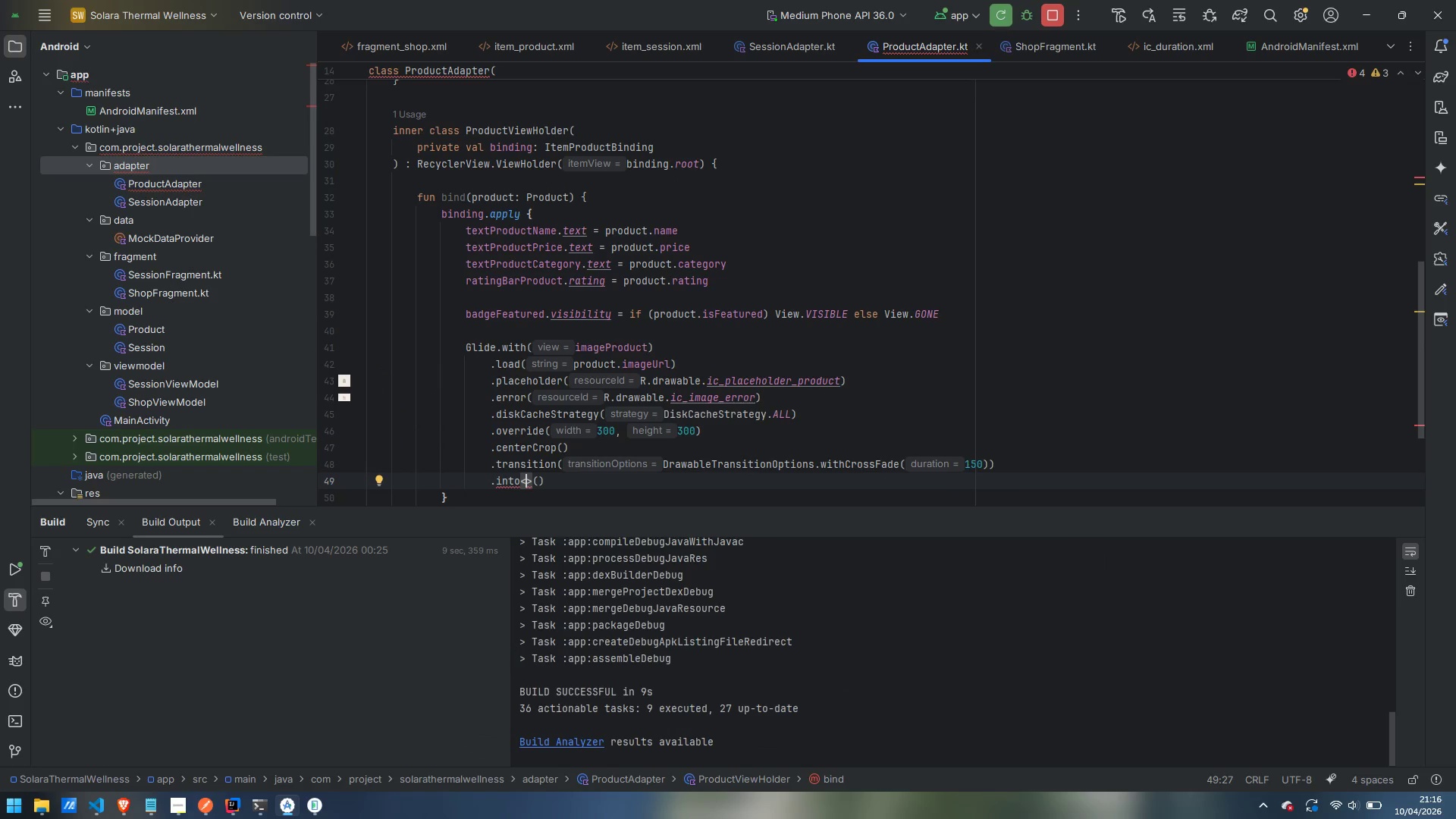 
key(Backspace)
 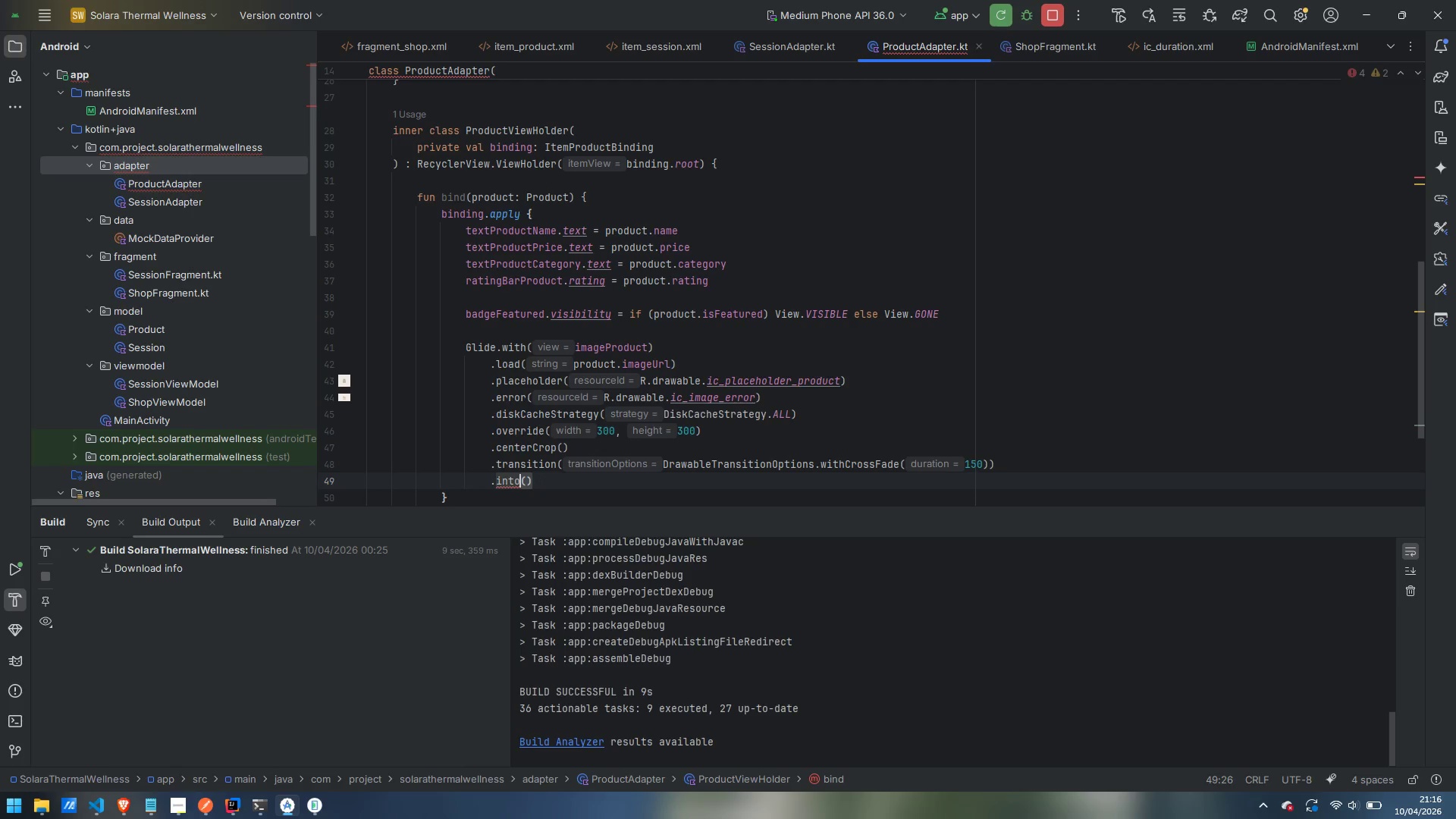 
key(ArrowRight)
 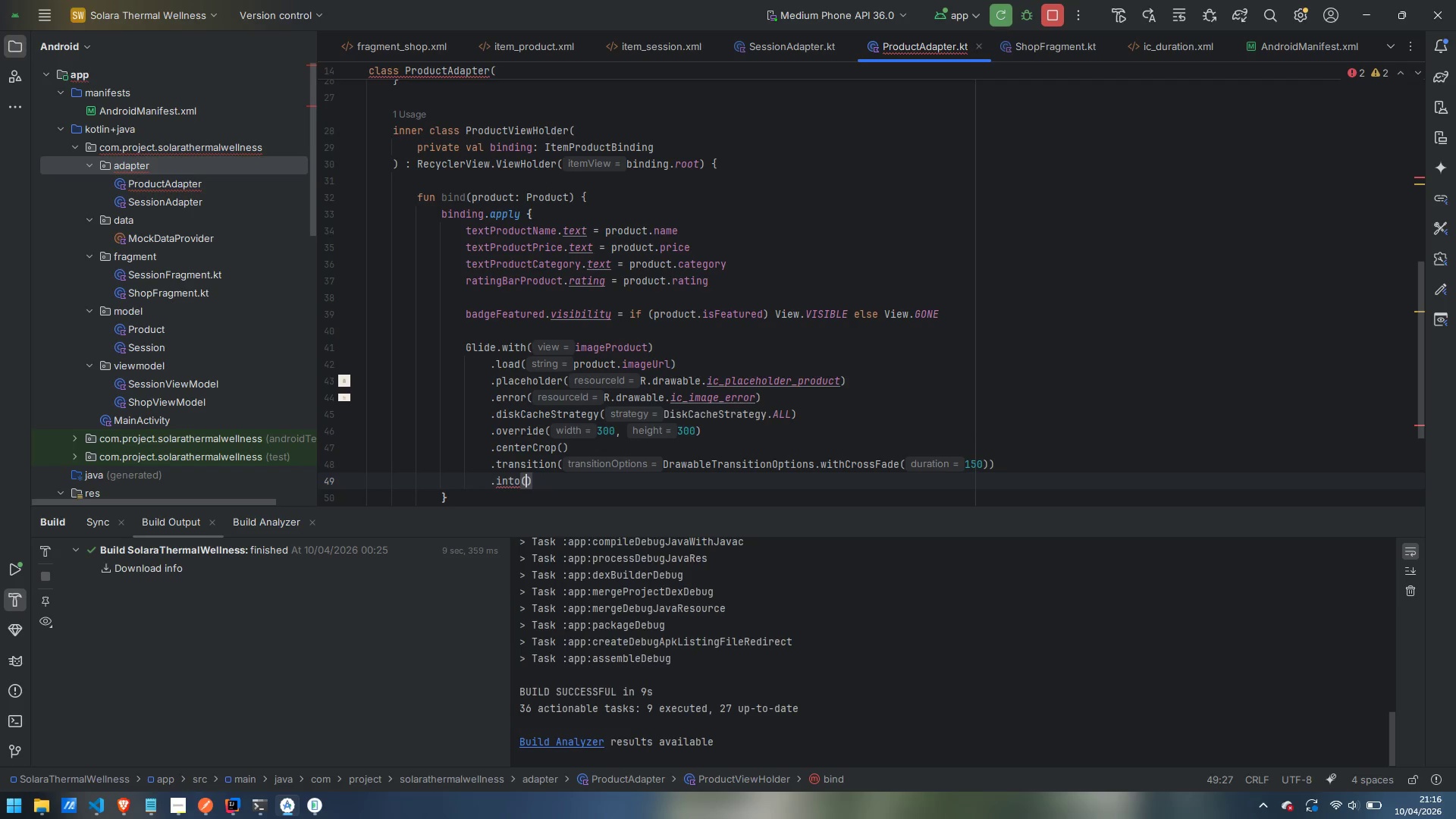 
type(image)
 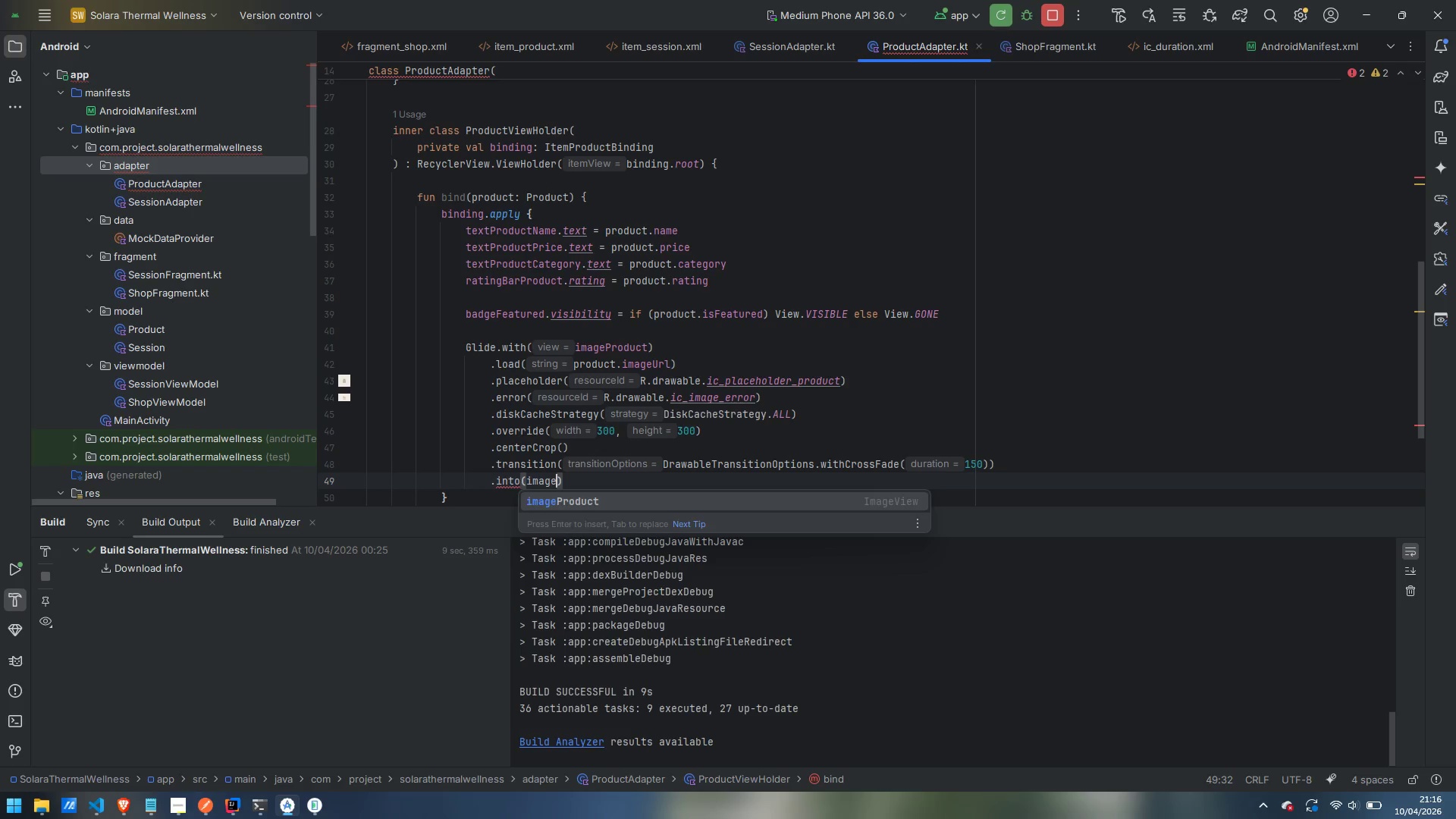 
key(Enter)
 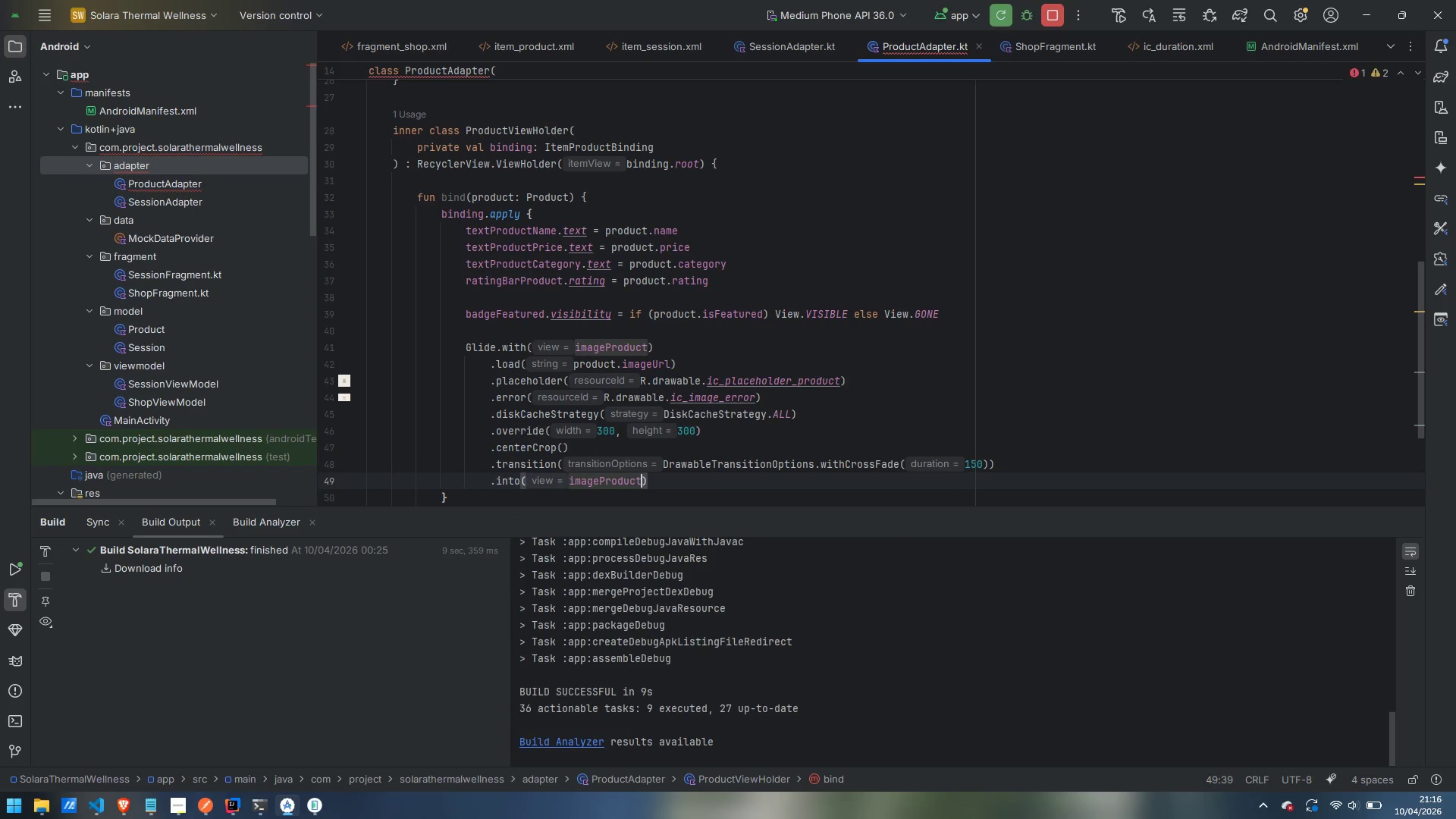 
key(ArrowRight)
 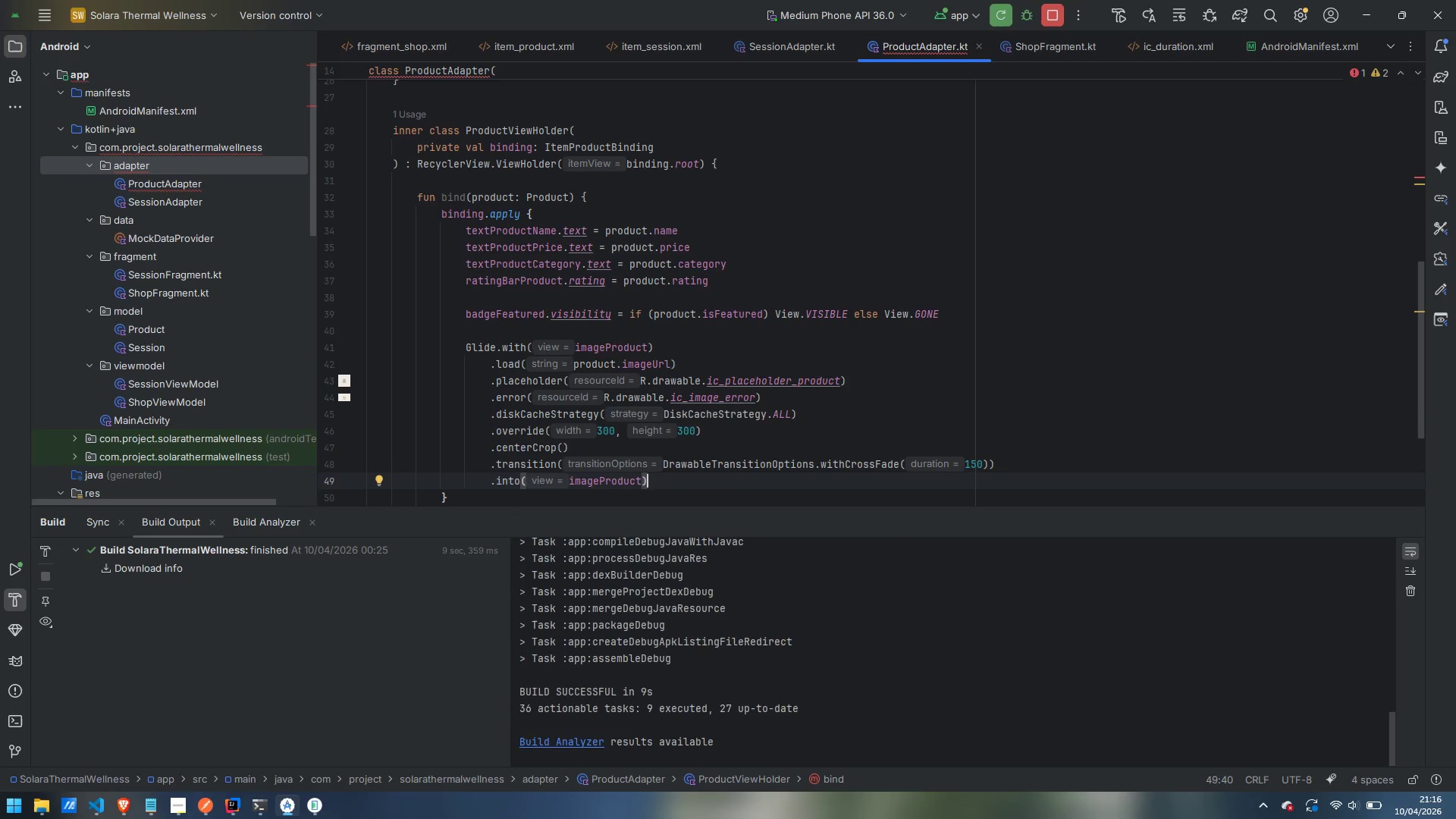 
key(Enter)
 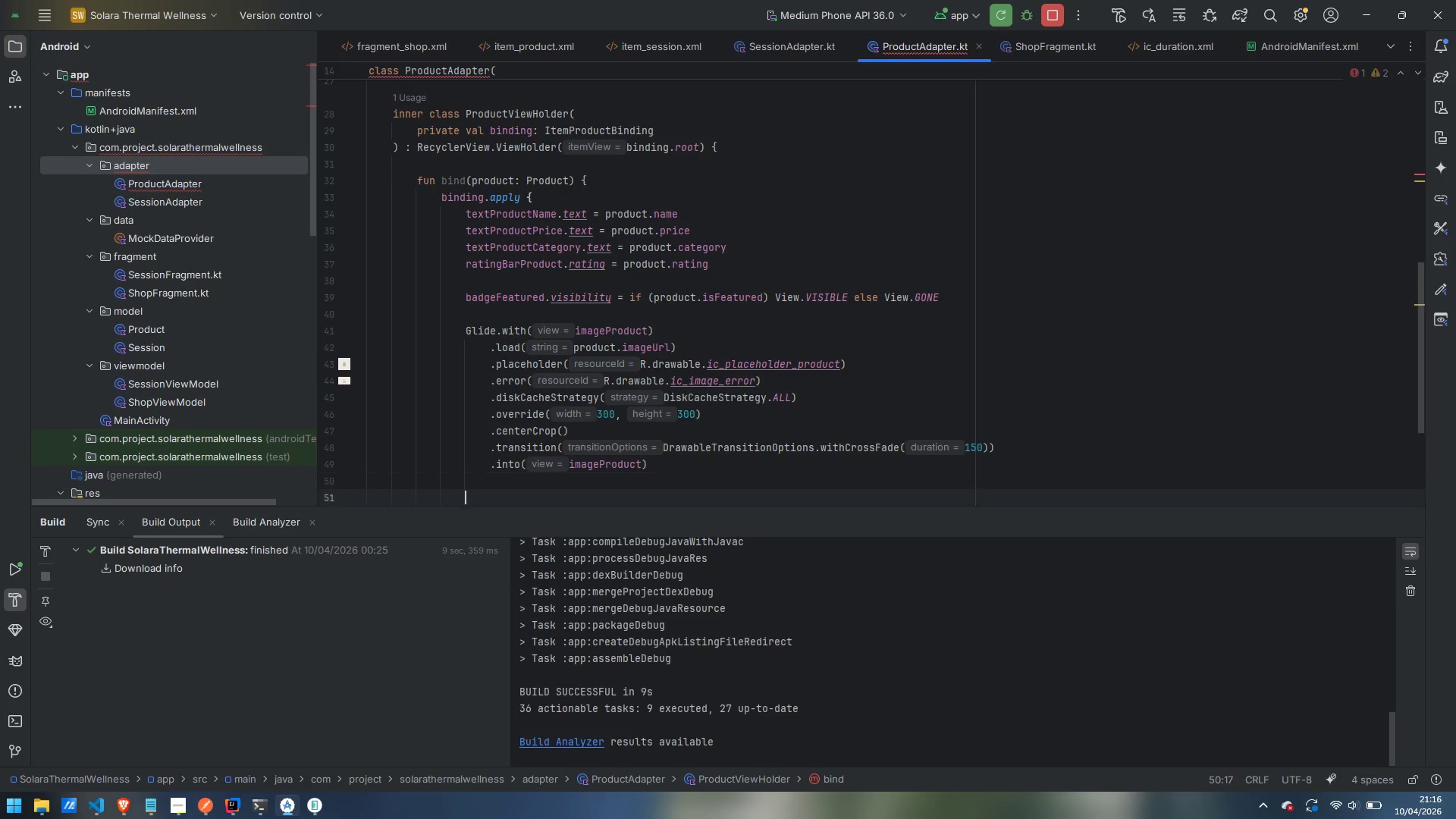 
key(Enter)
 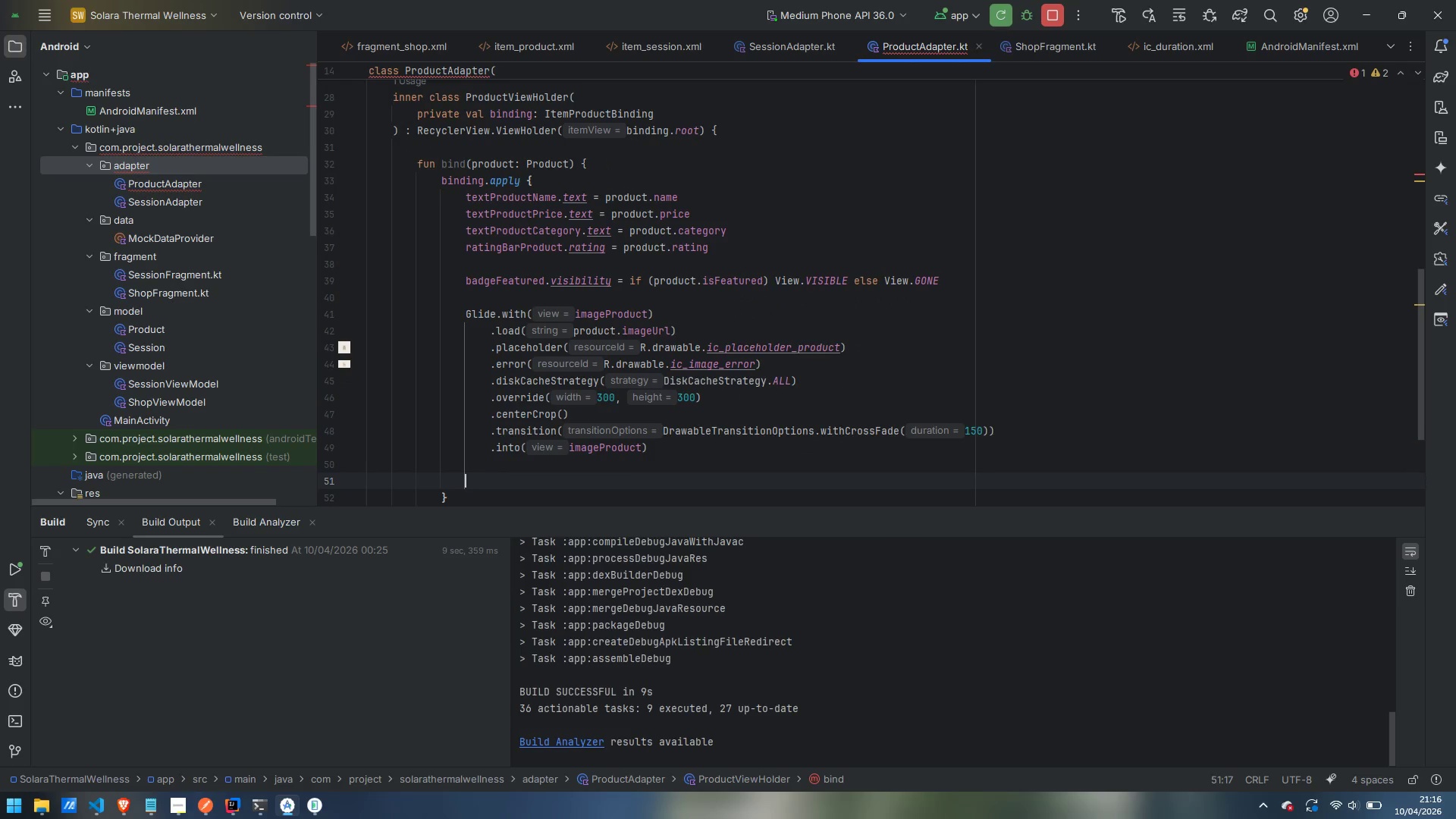 
type(root.setOn)
 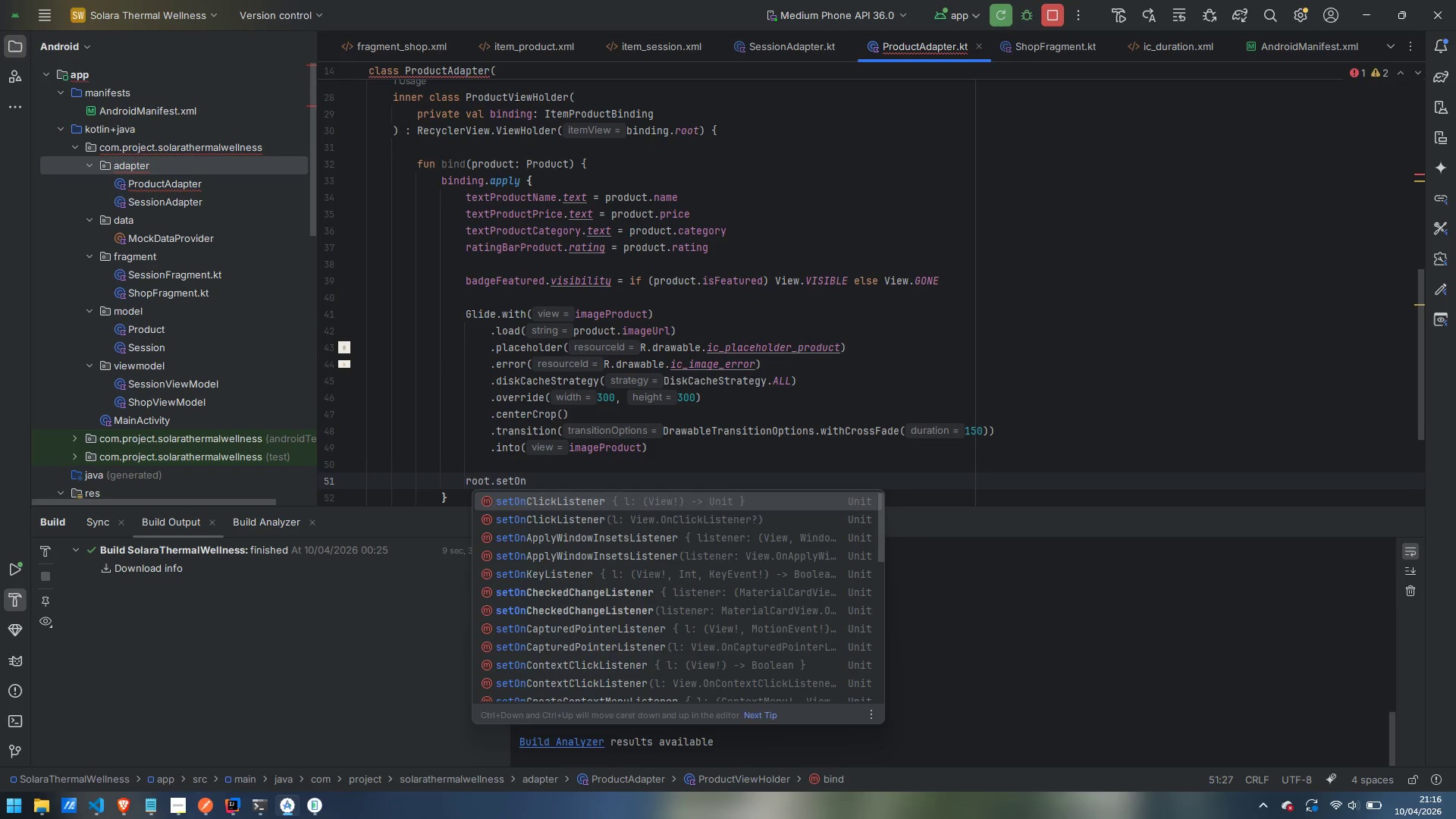 
key(Enter)
 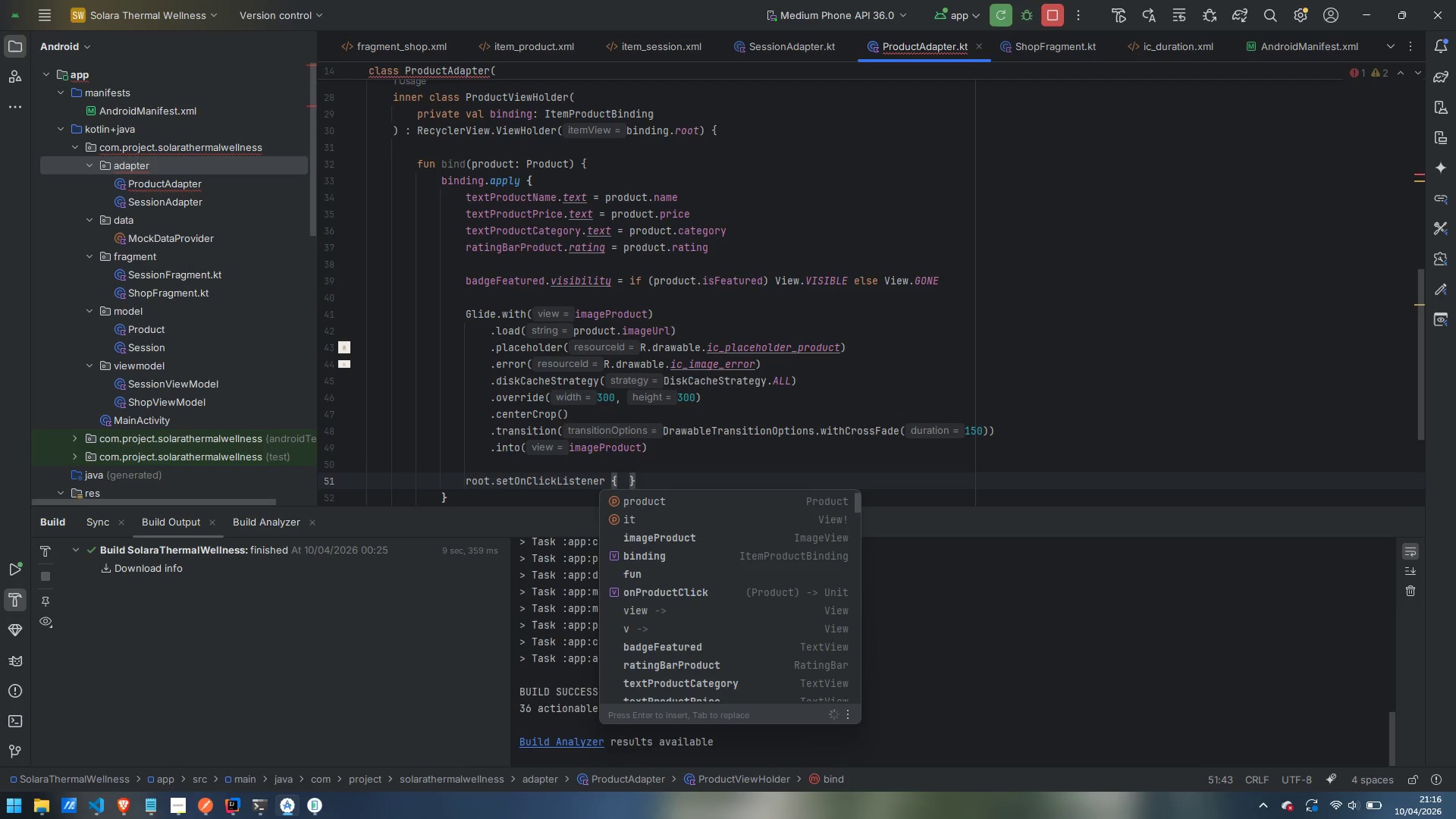 
type(onProd)
 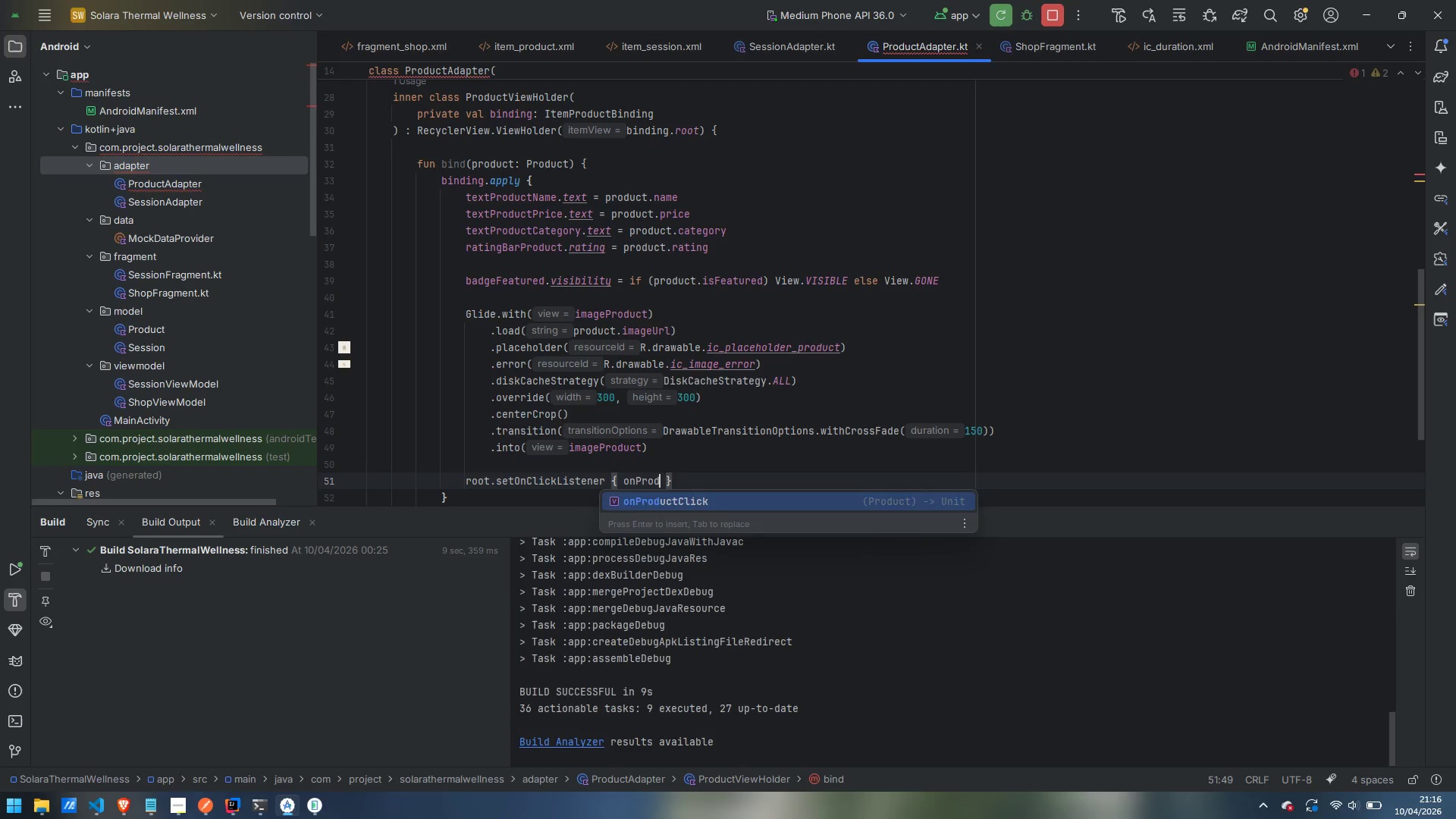 
key(Enter)
 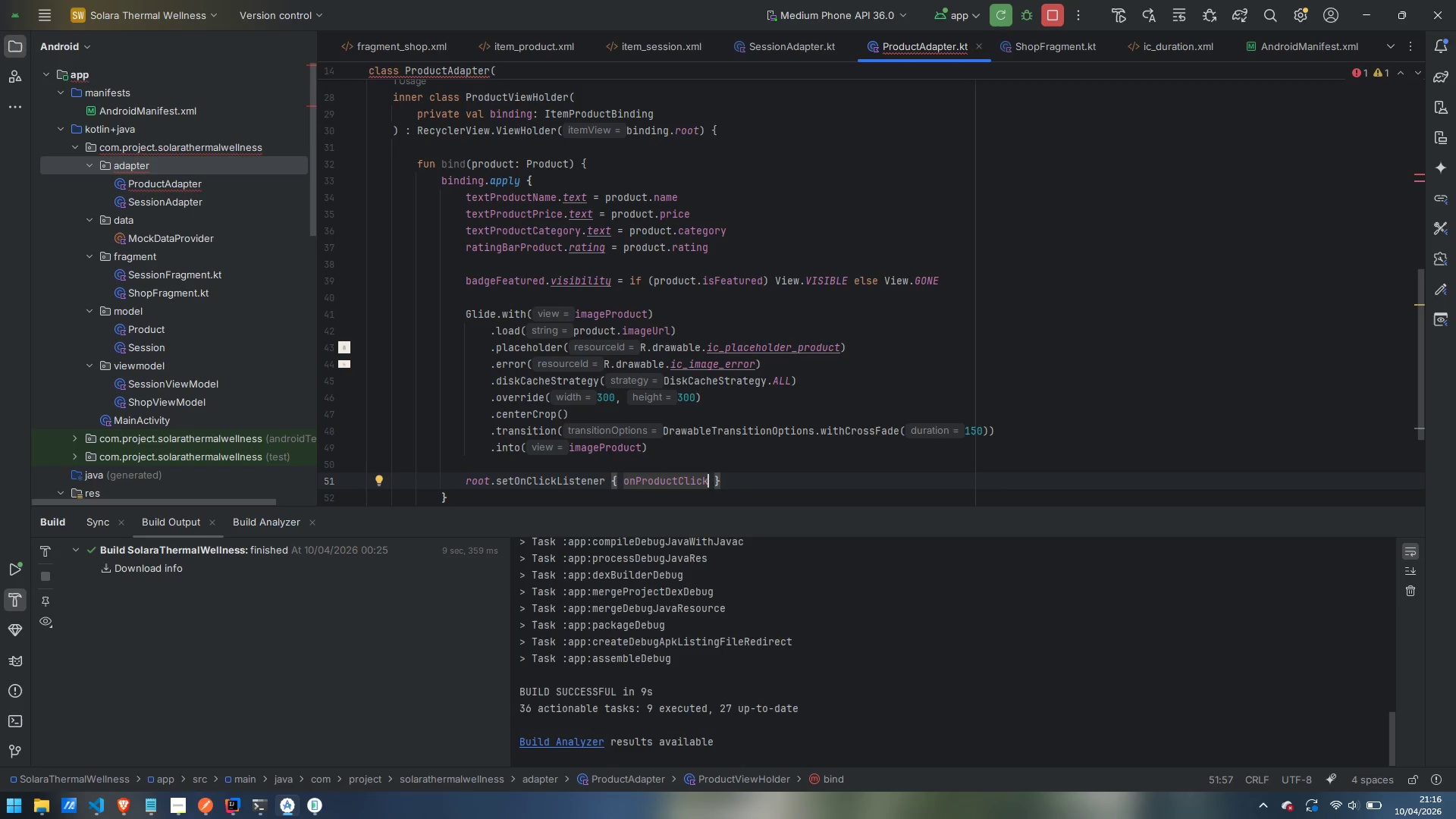 
scroll: coordinate [757, 328], scroll_direction: down, amount: 5.0
 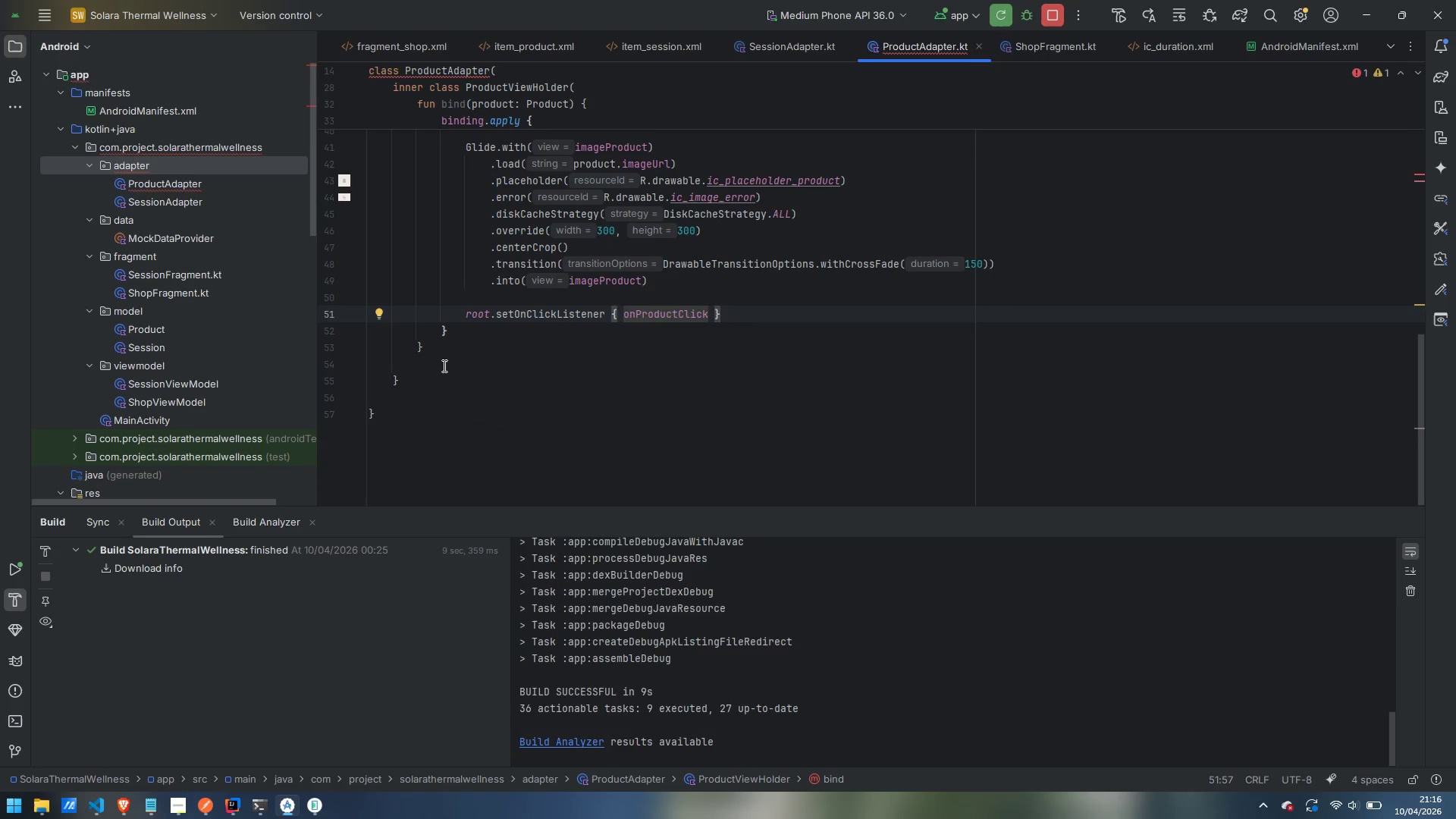 
left_click([443, 365])
 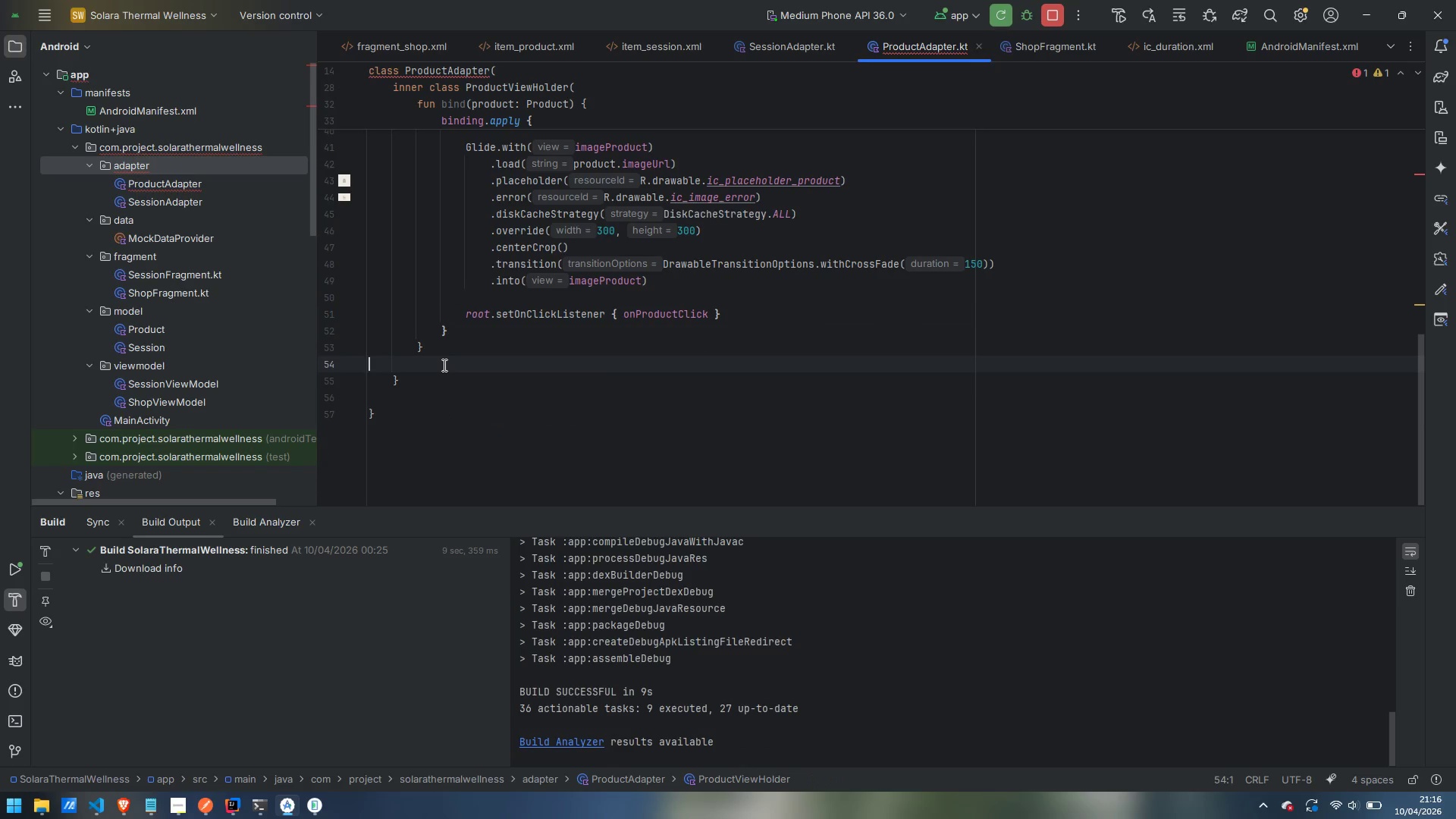 
key(Control+ControlLeft)
 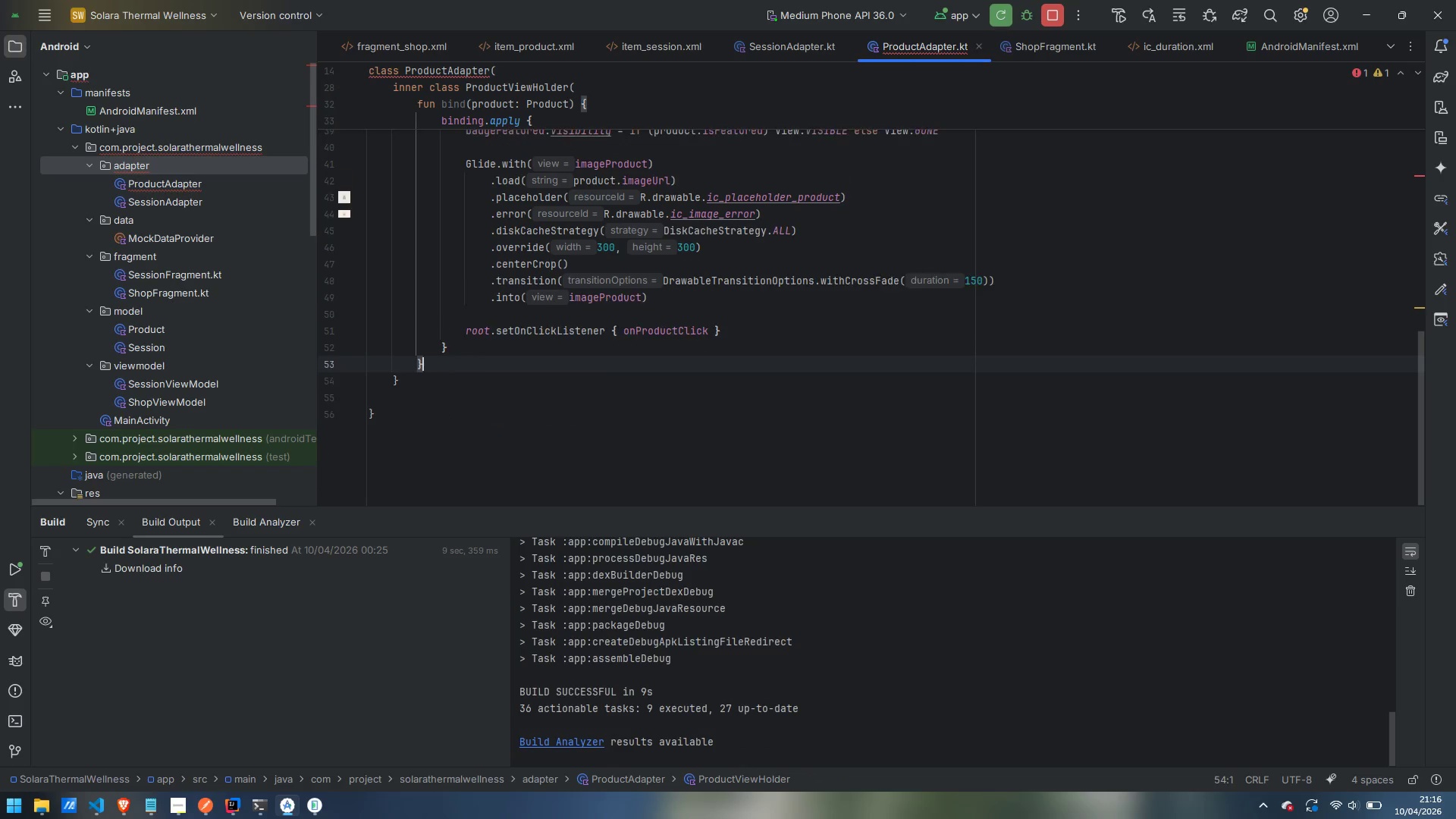 
key(Backspace)
 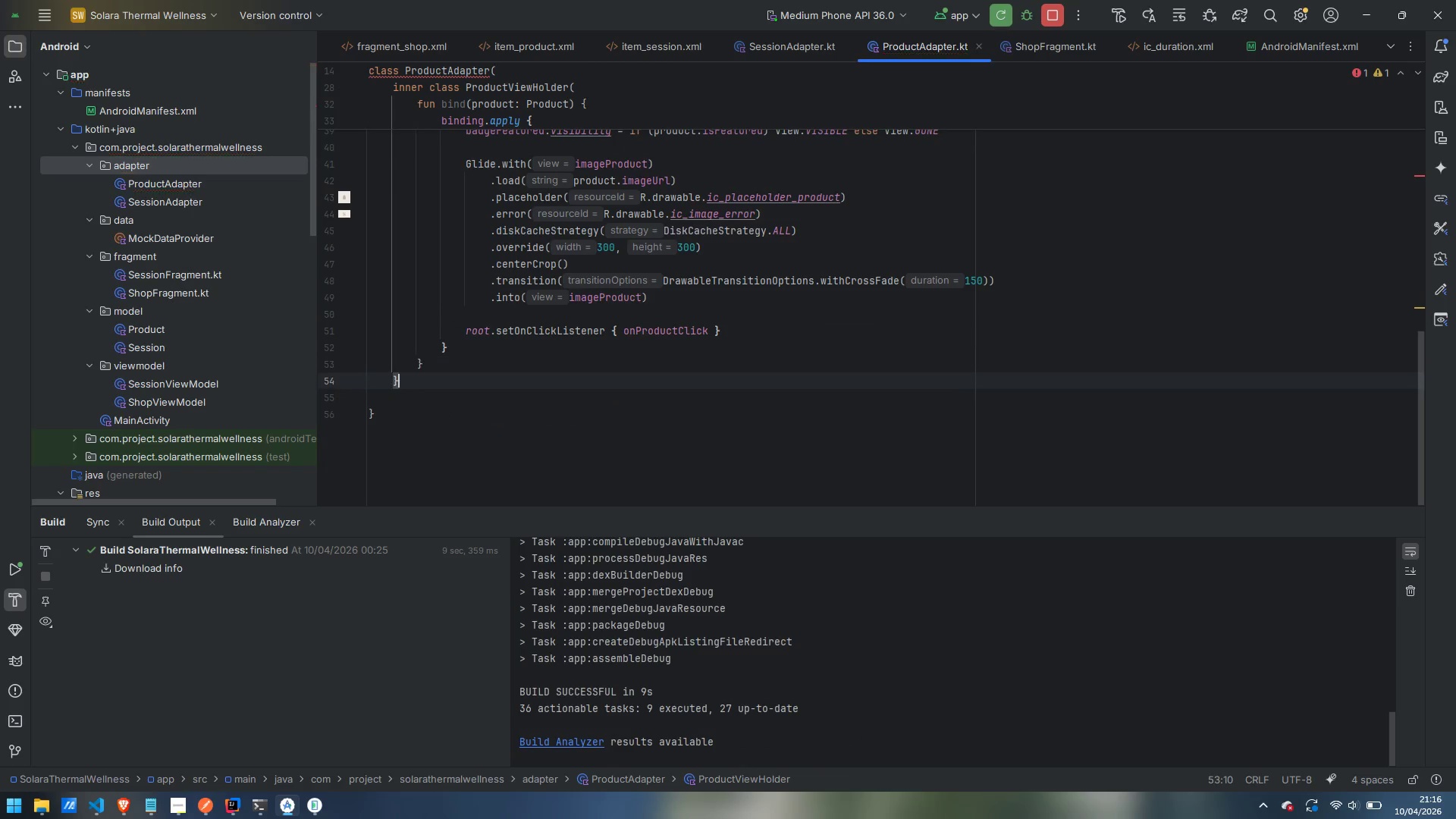 
key(ArrowDown)
 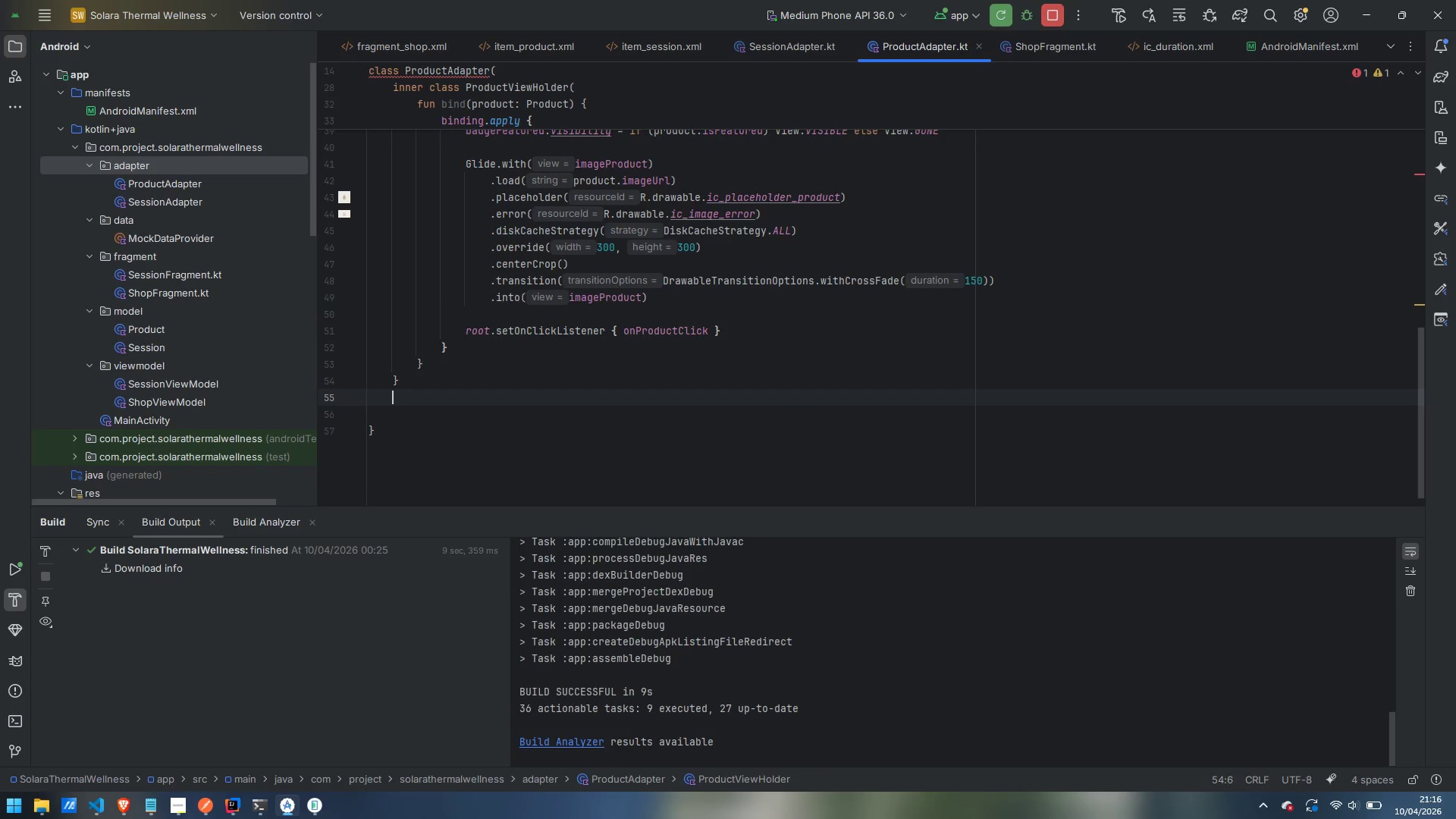 
key(Enter)
 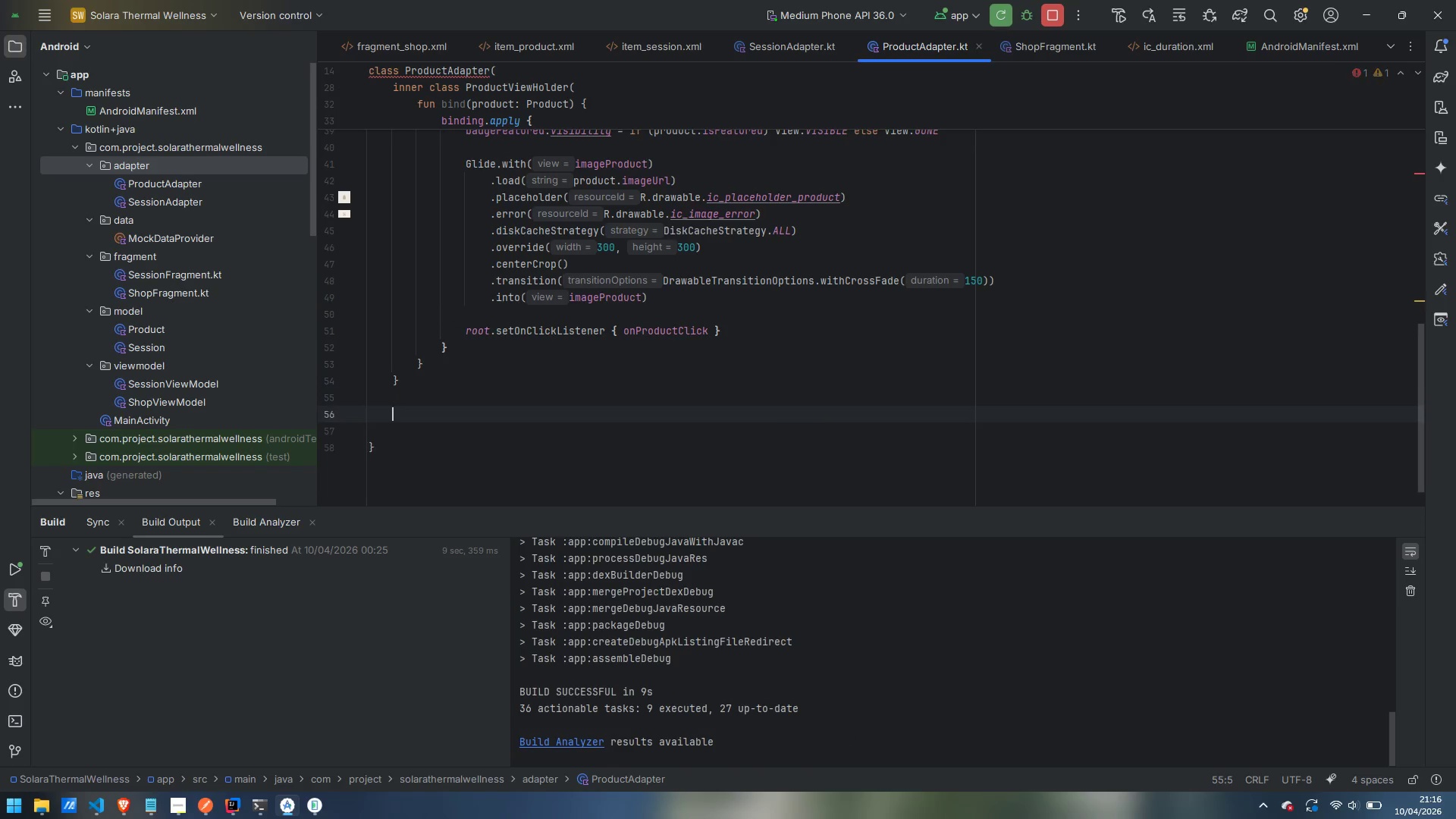 
key(Enter)
 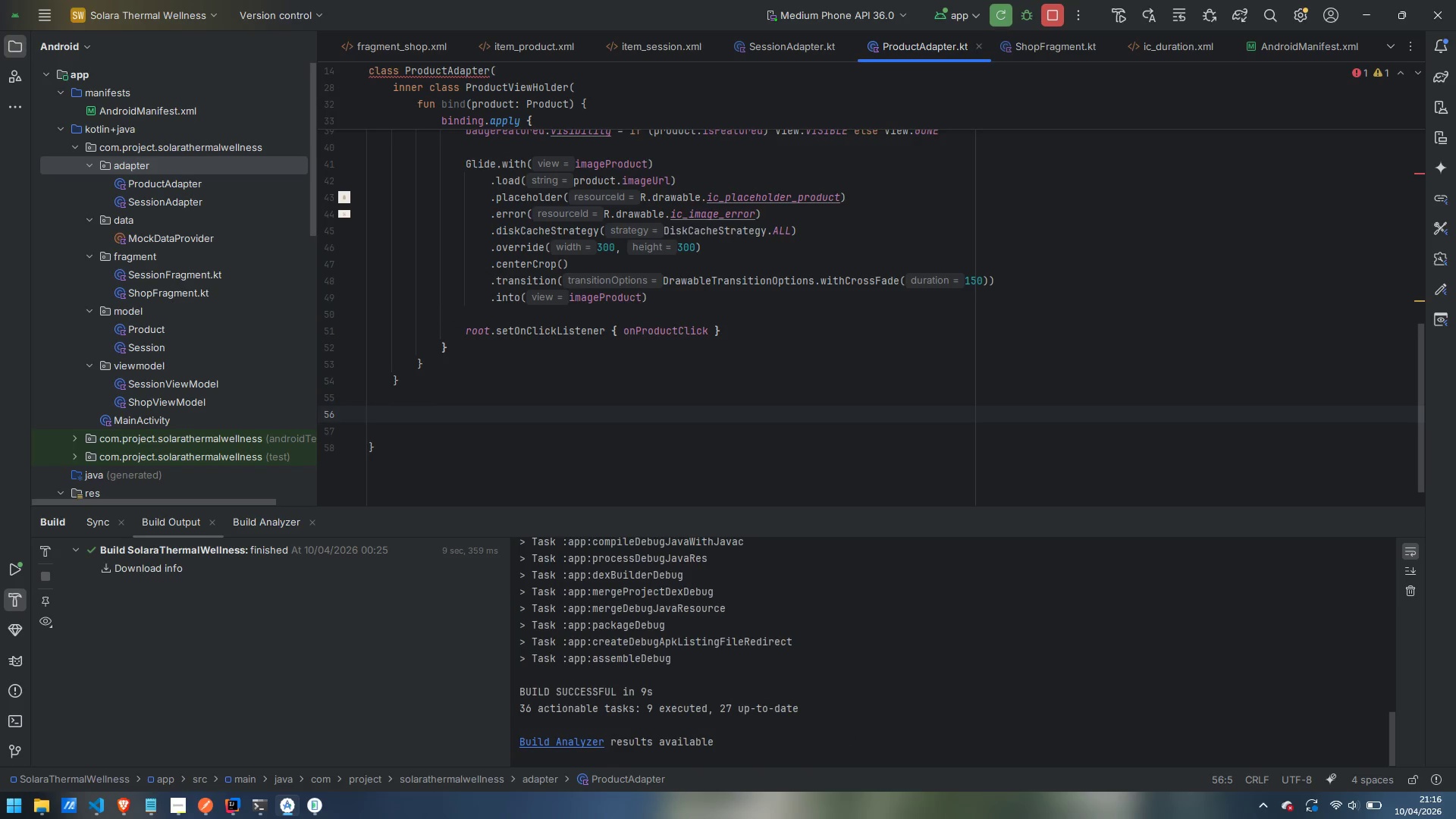 
type(onCre)
 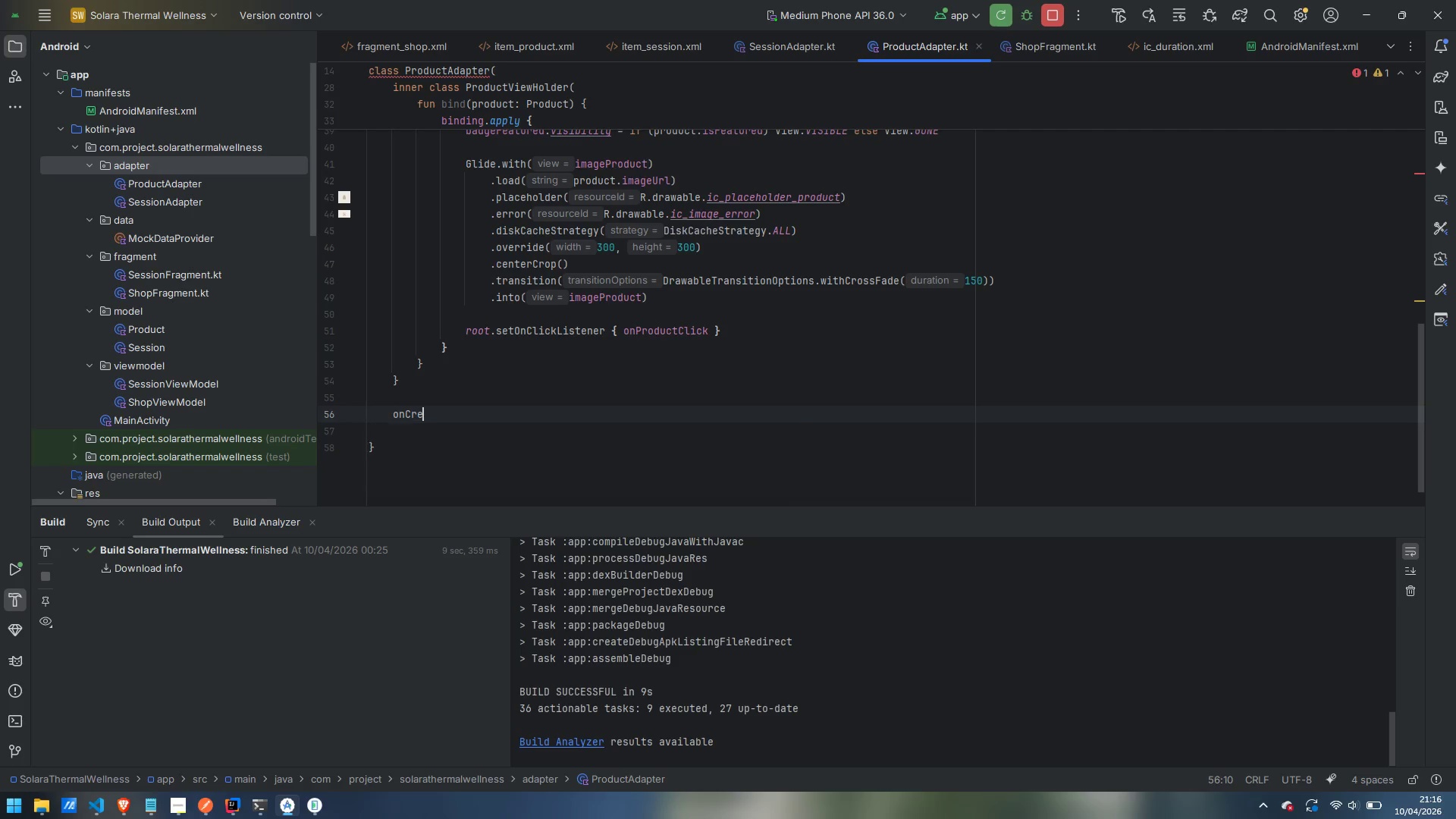 
key(Enter)
 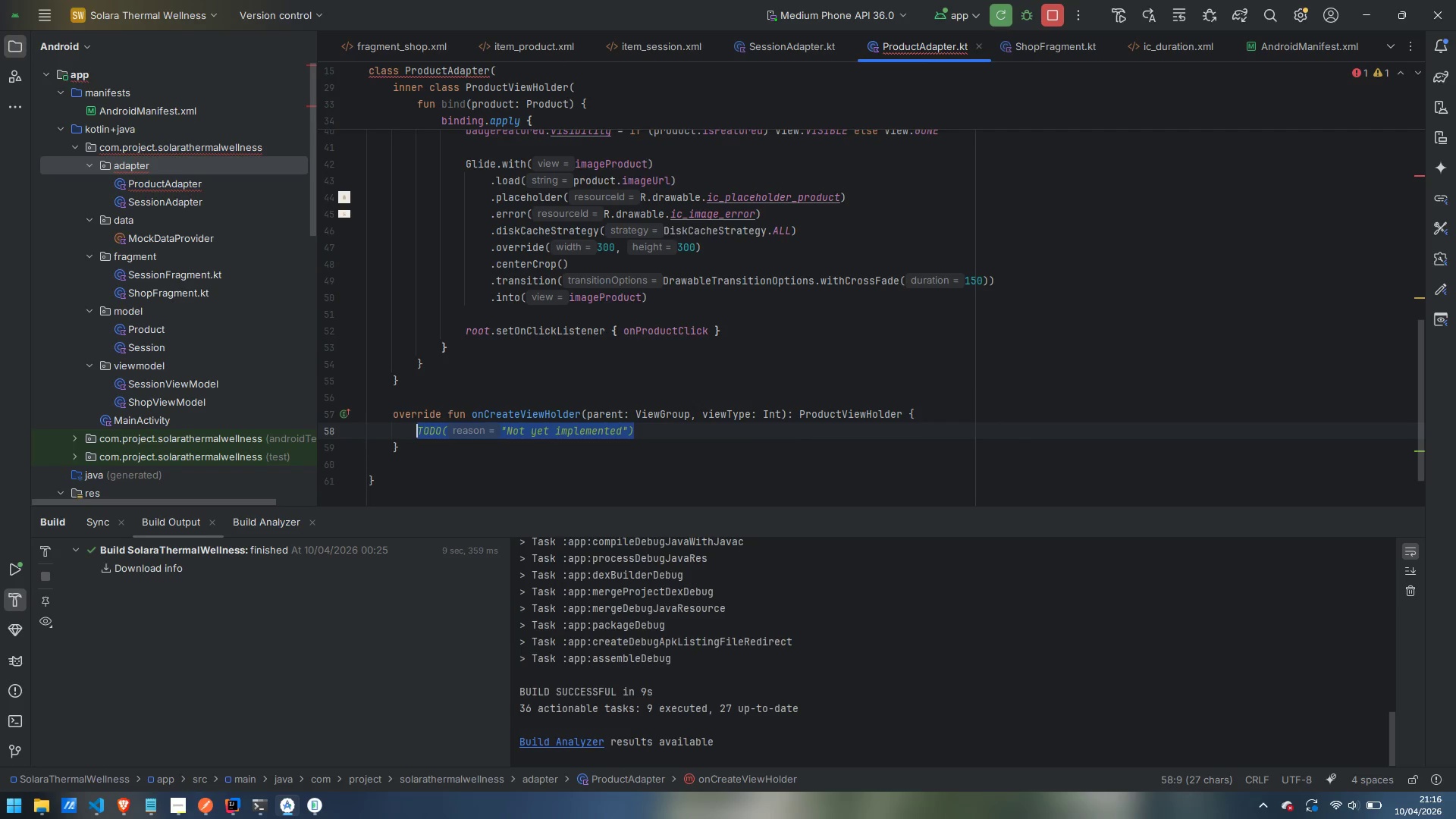 
key(Backspace)
type(val binding = ItemProd)
 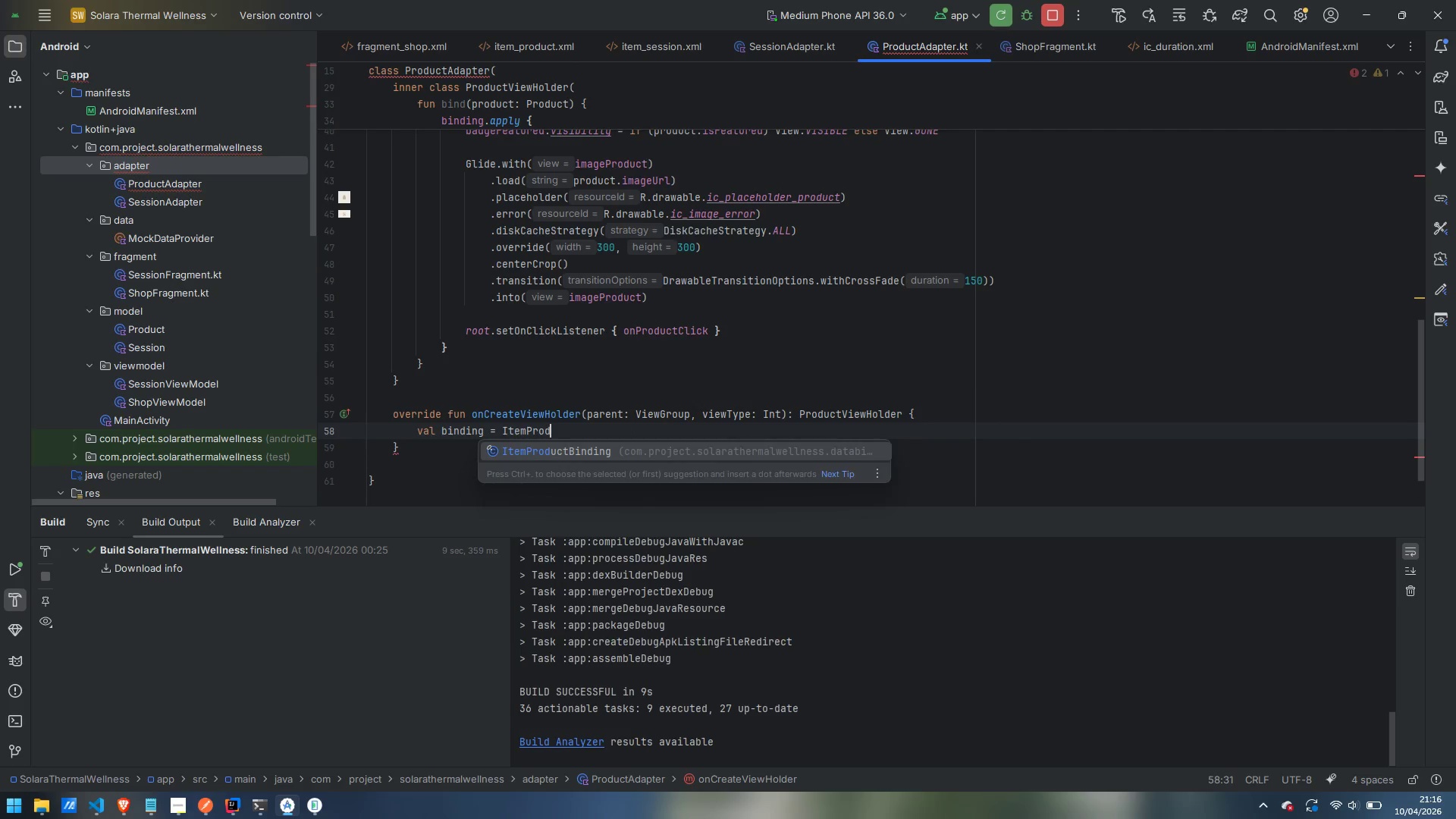 
key(Enter)
 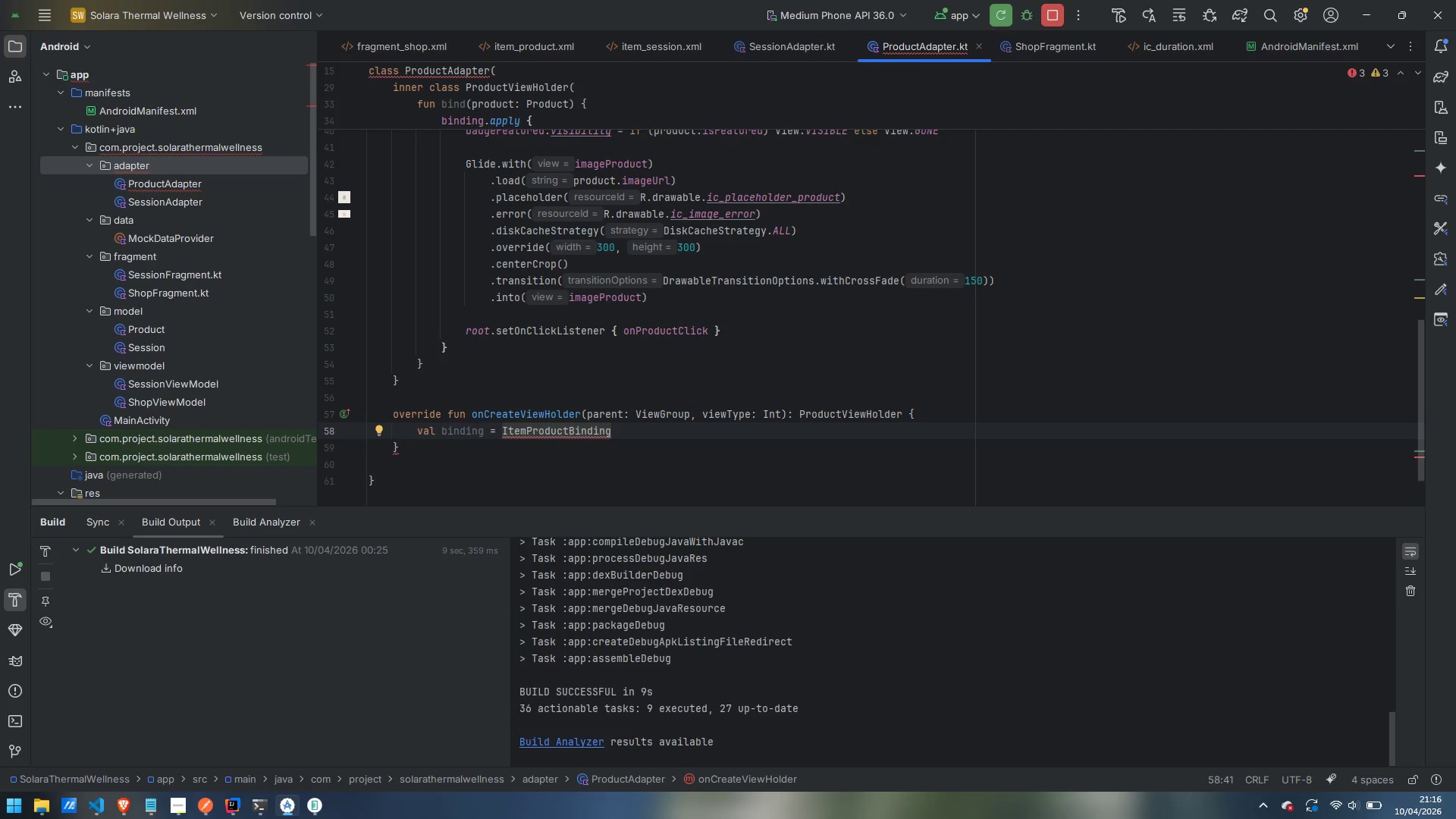 
type(.inf)
 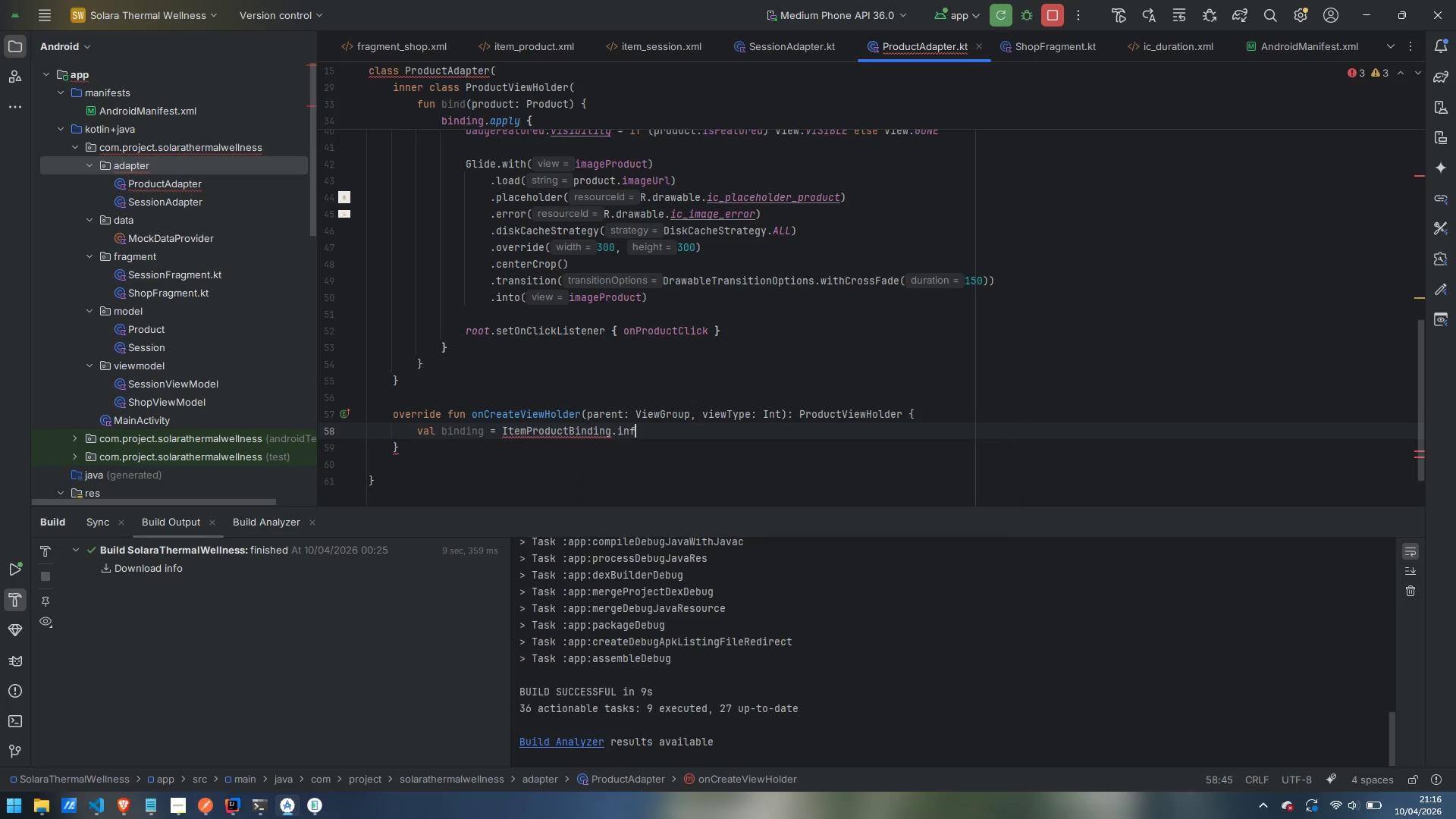 
key(Enter)
 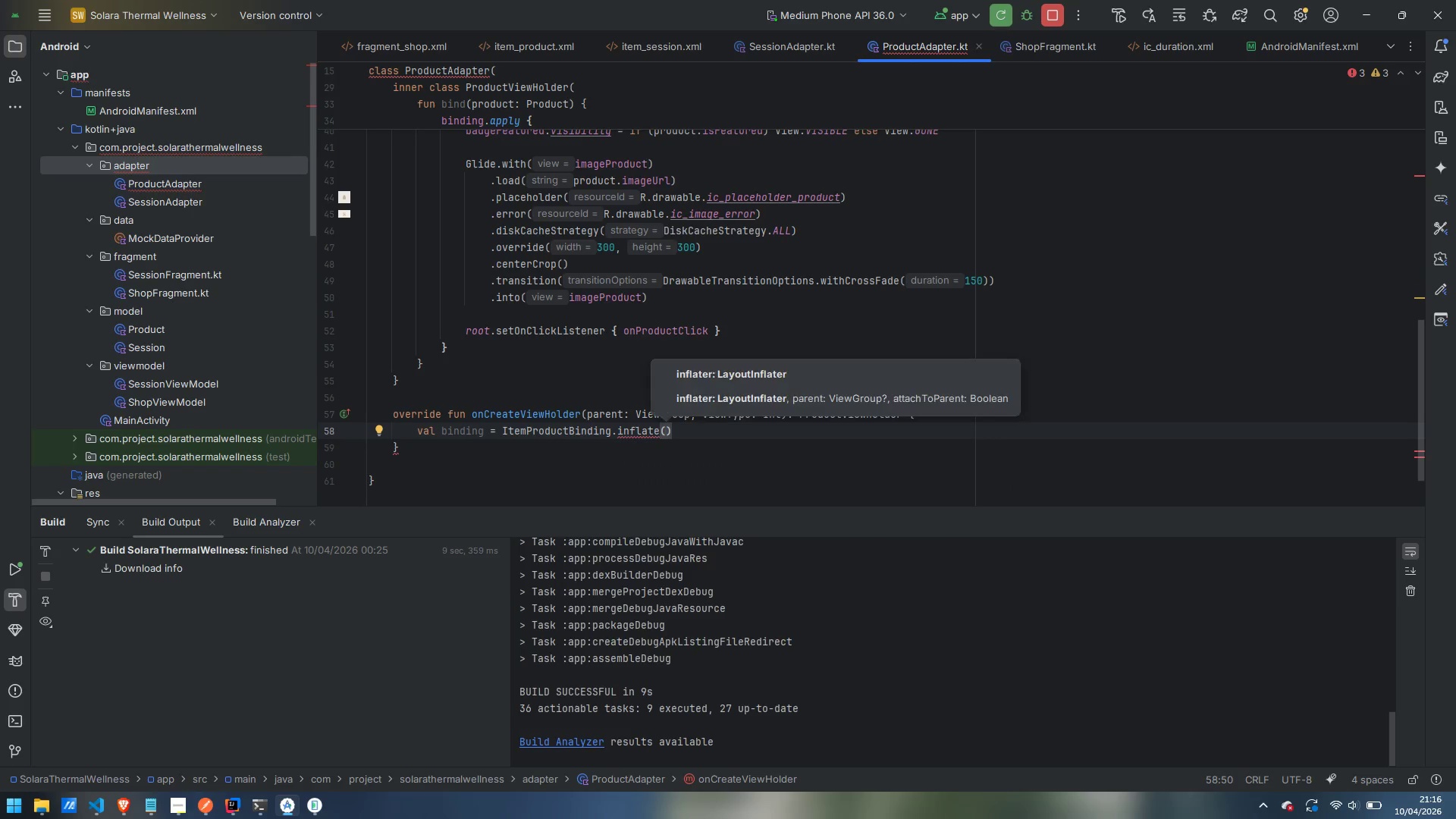 
type(LayoutI)
 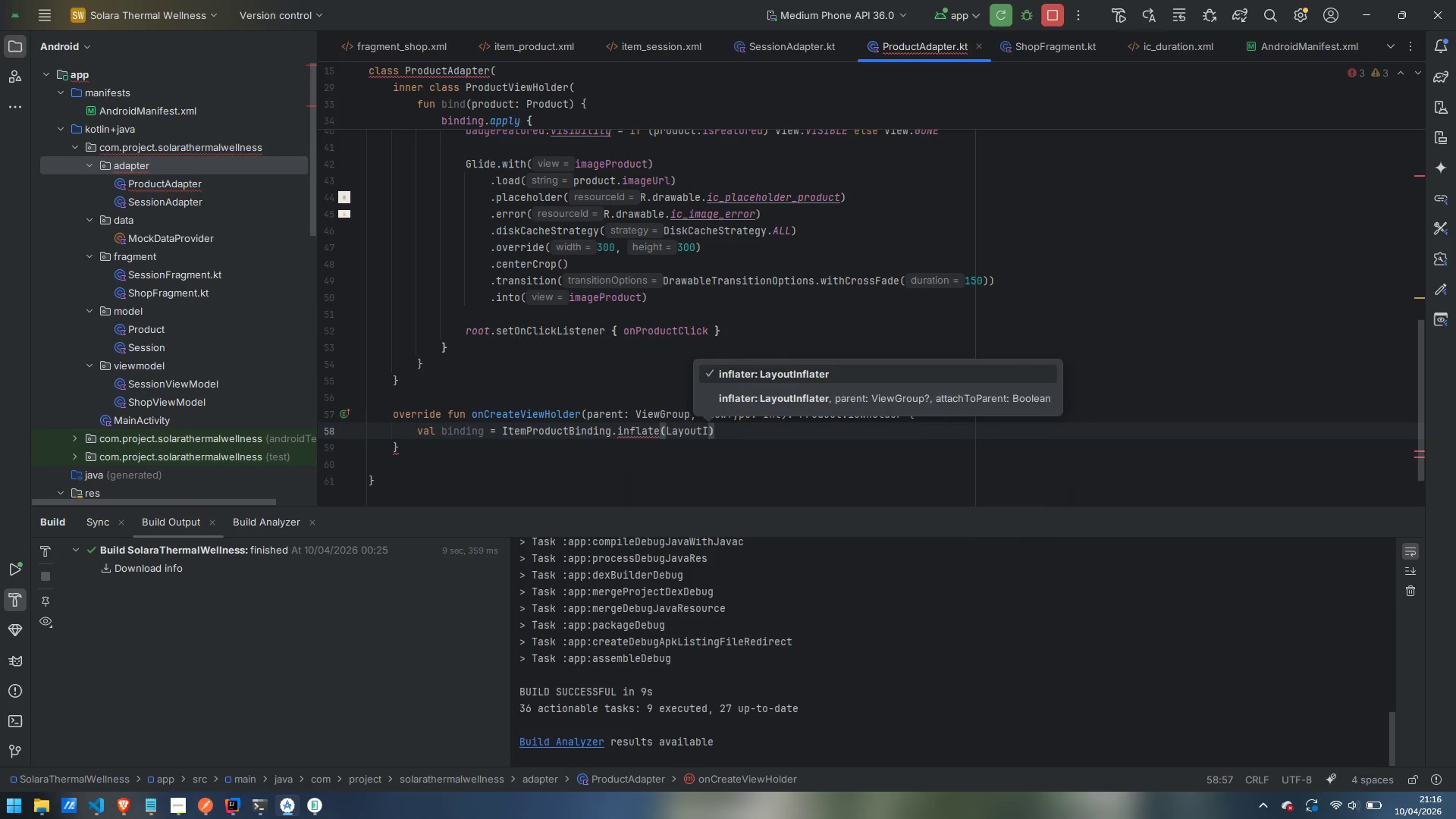 
key(Enter)
 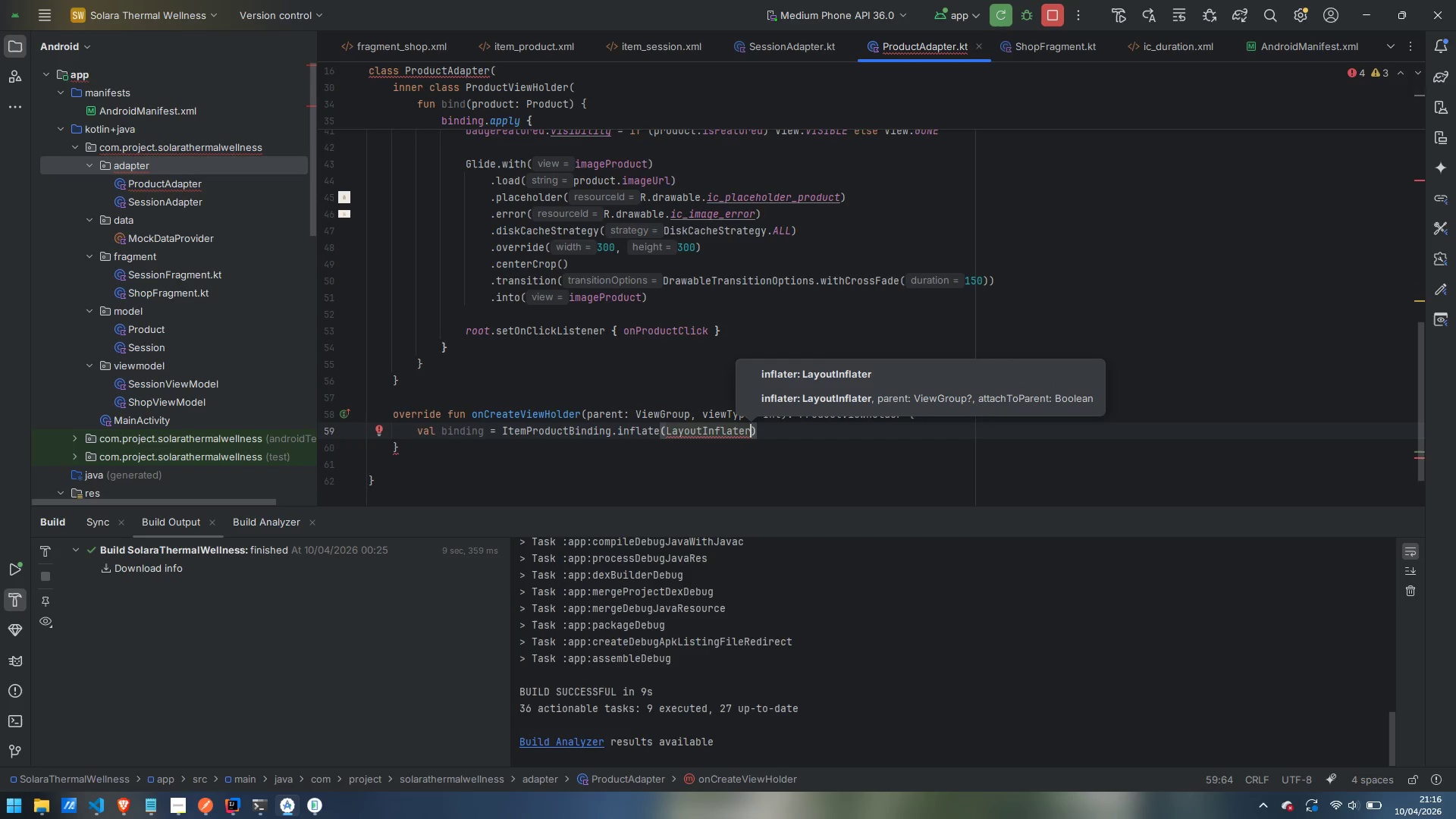 
type(.fr)
 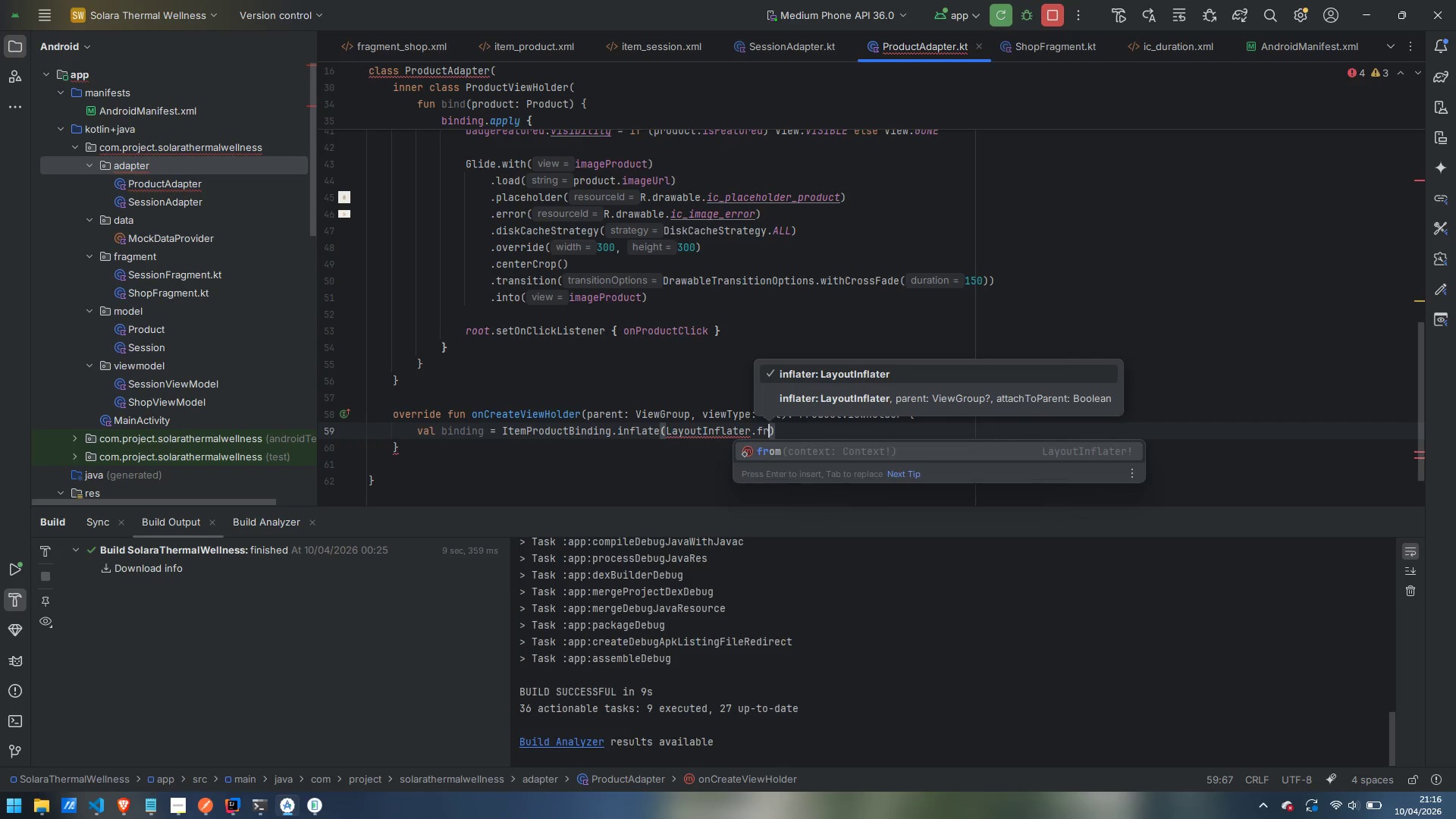 
key(Enter)
 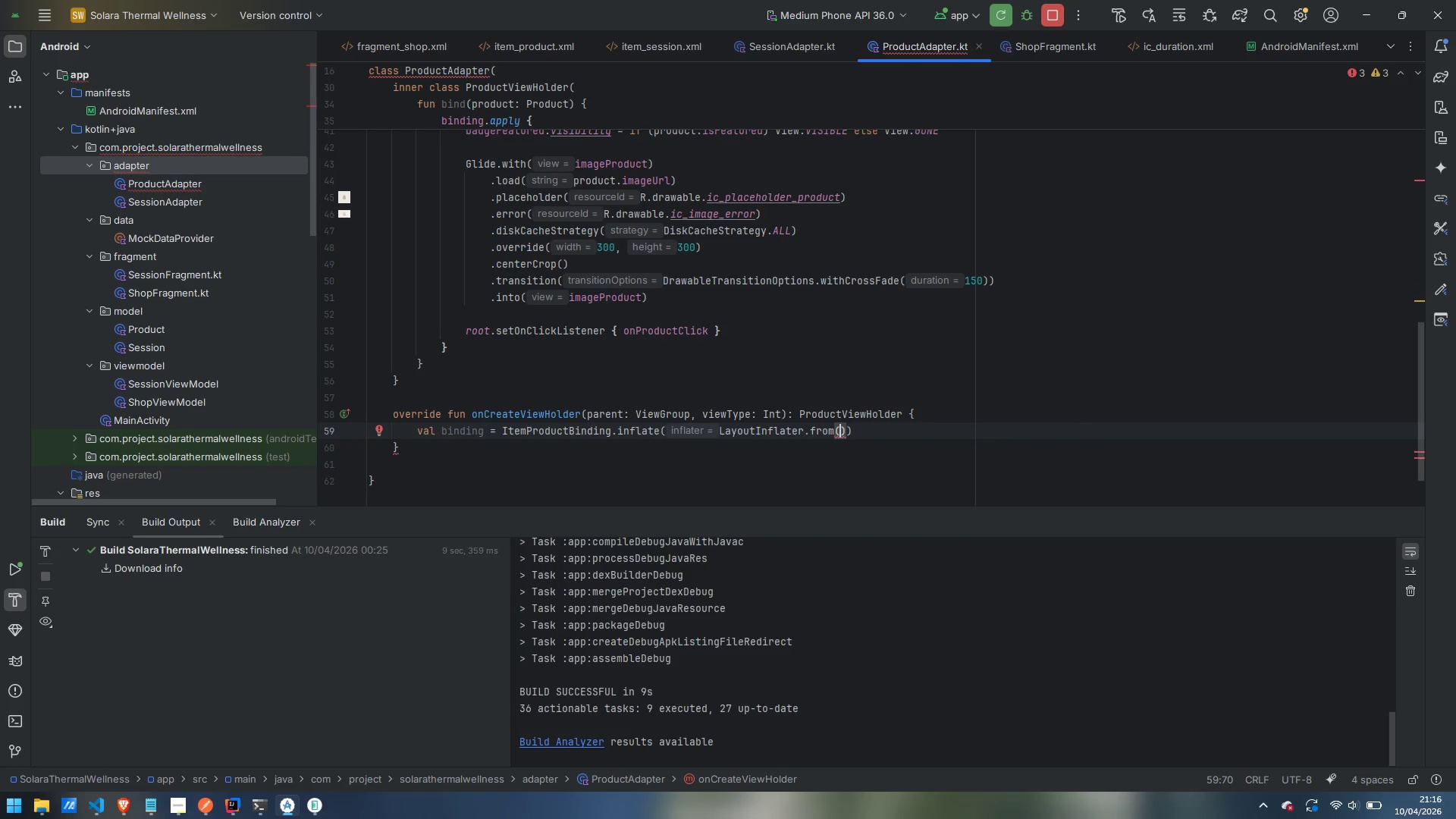 
type(paernt.contex)
 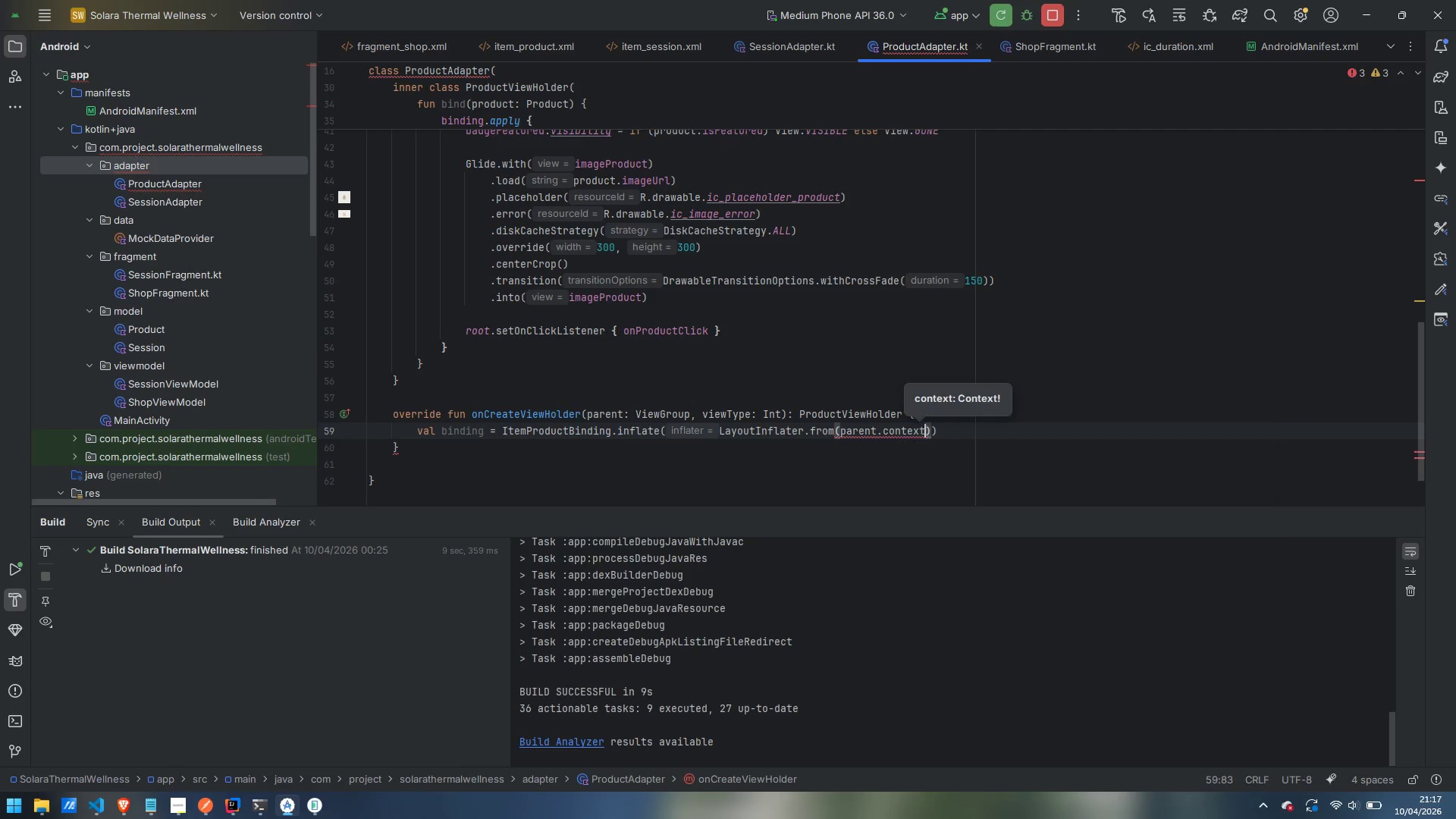 
key(Enter)
 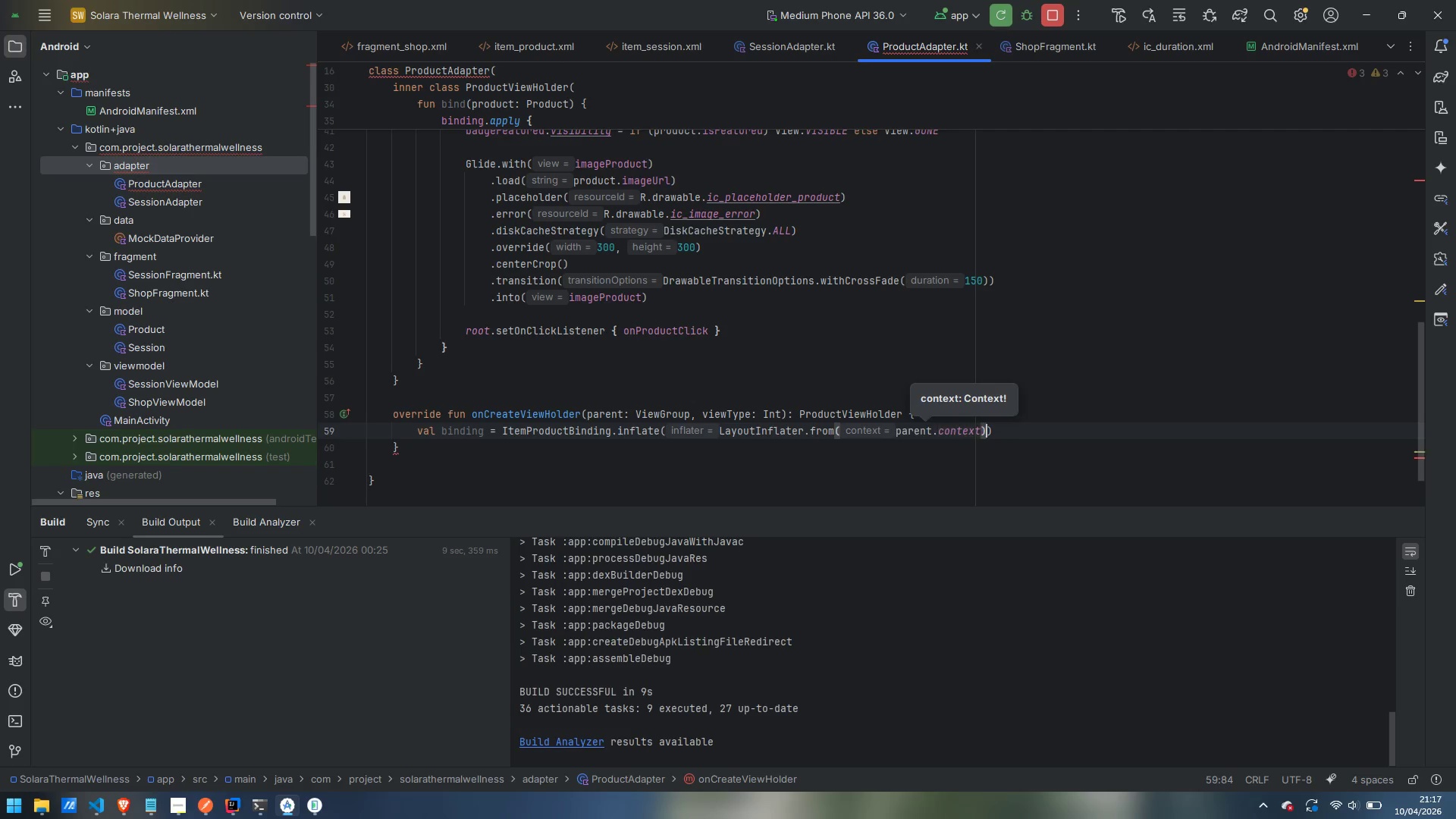 
key(ArrowRight)
 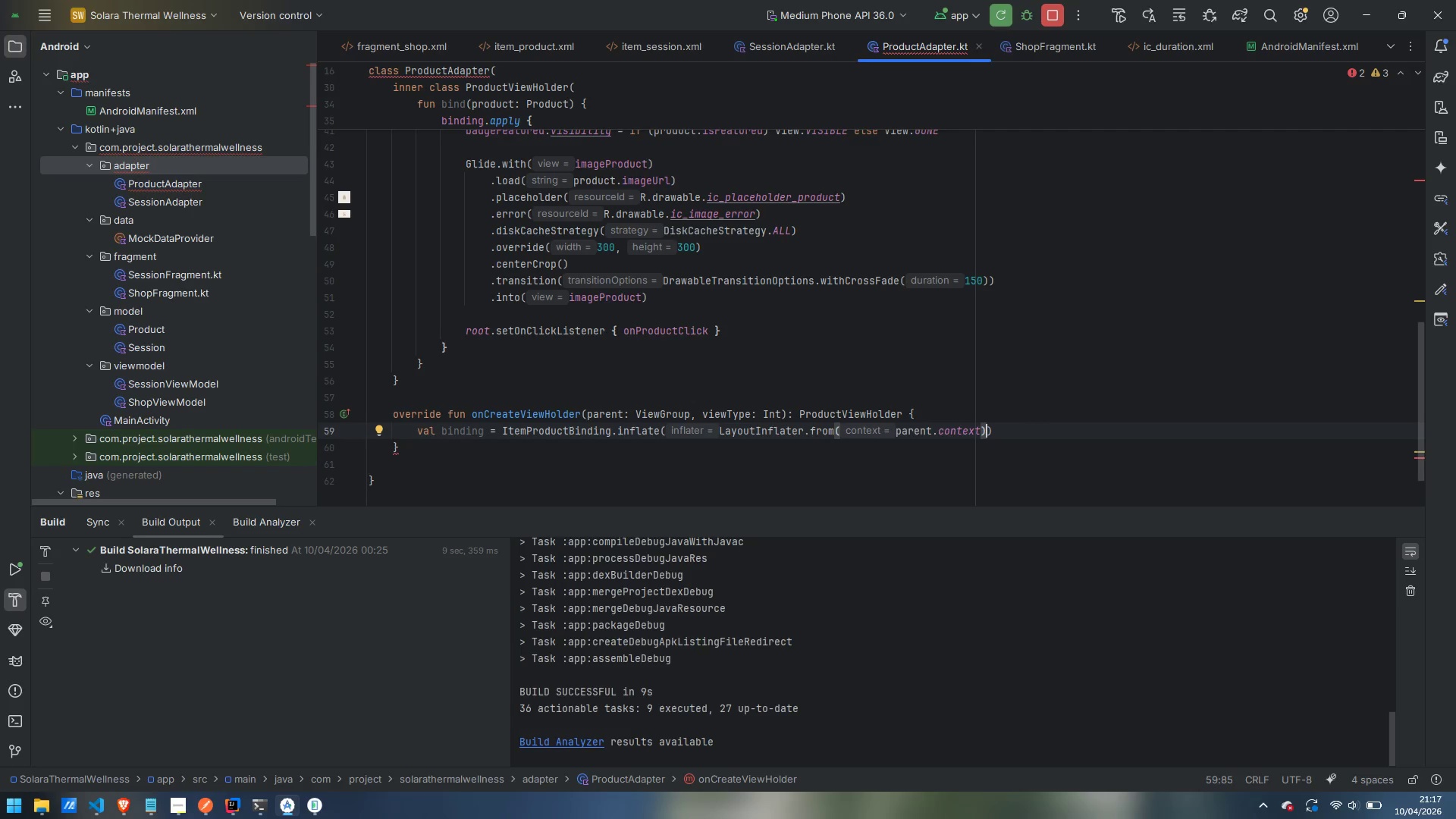 
type(, parnt)
 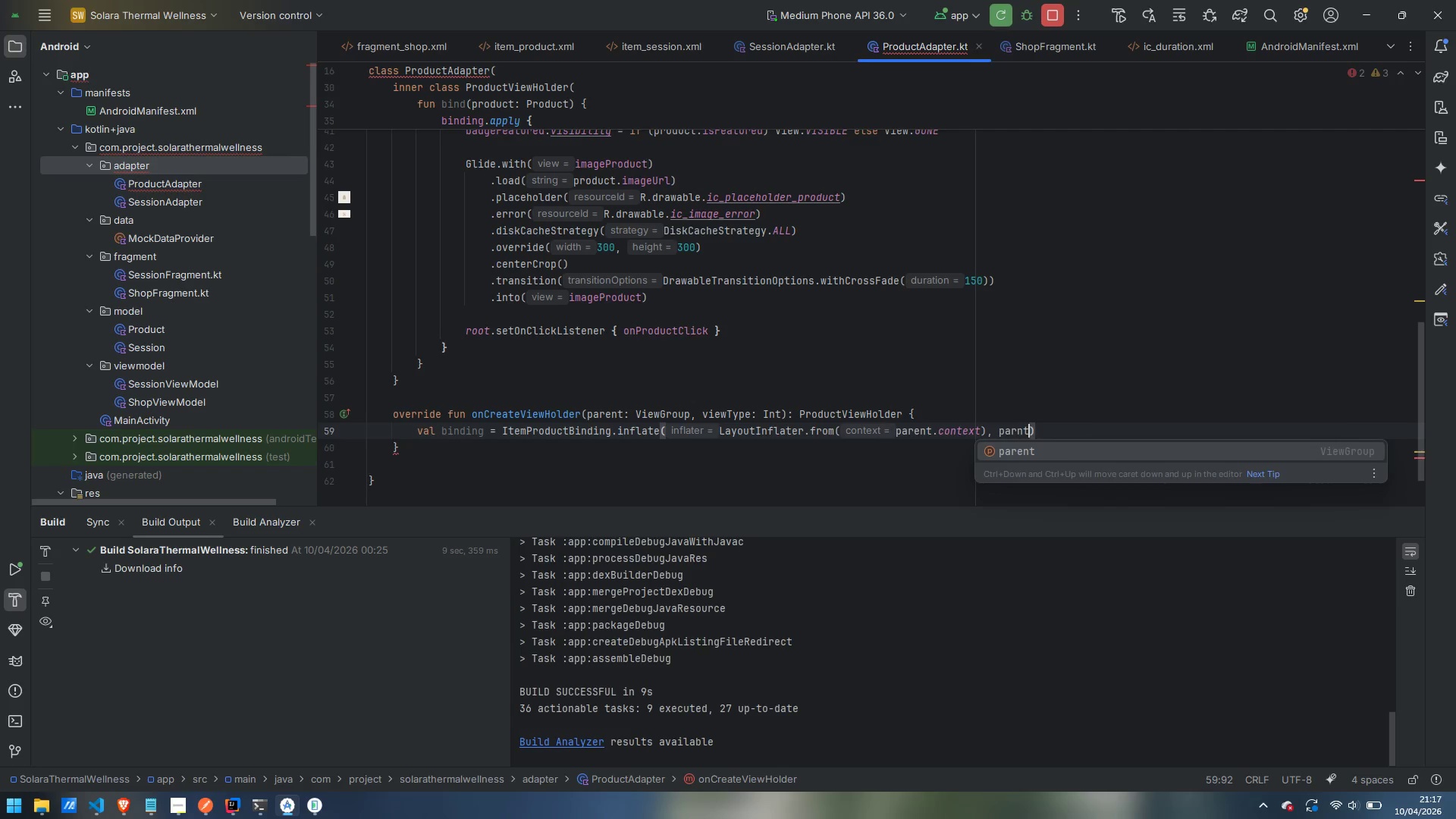 
key(Enter)
 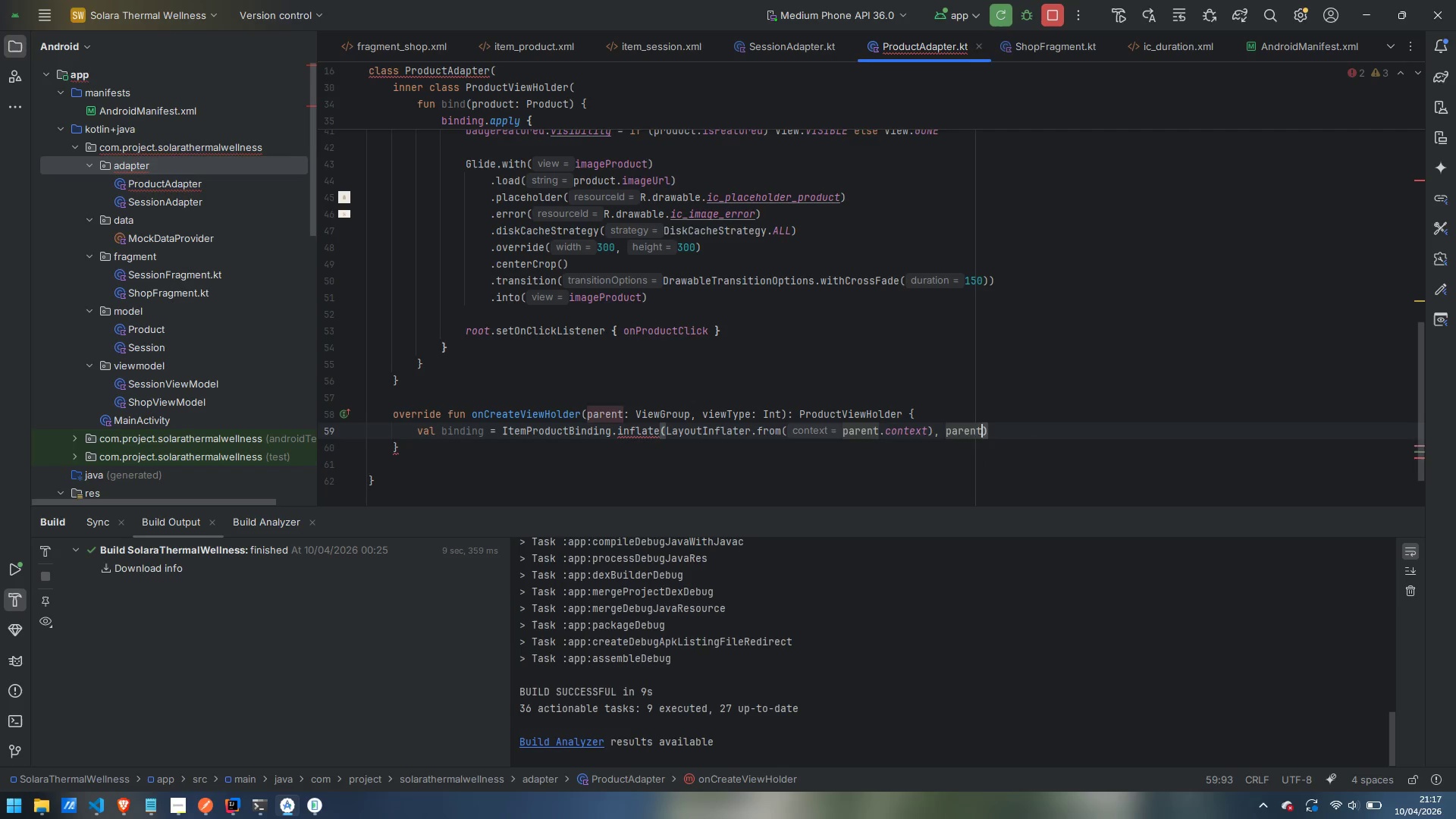 
type(, false)
 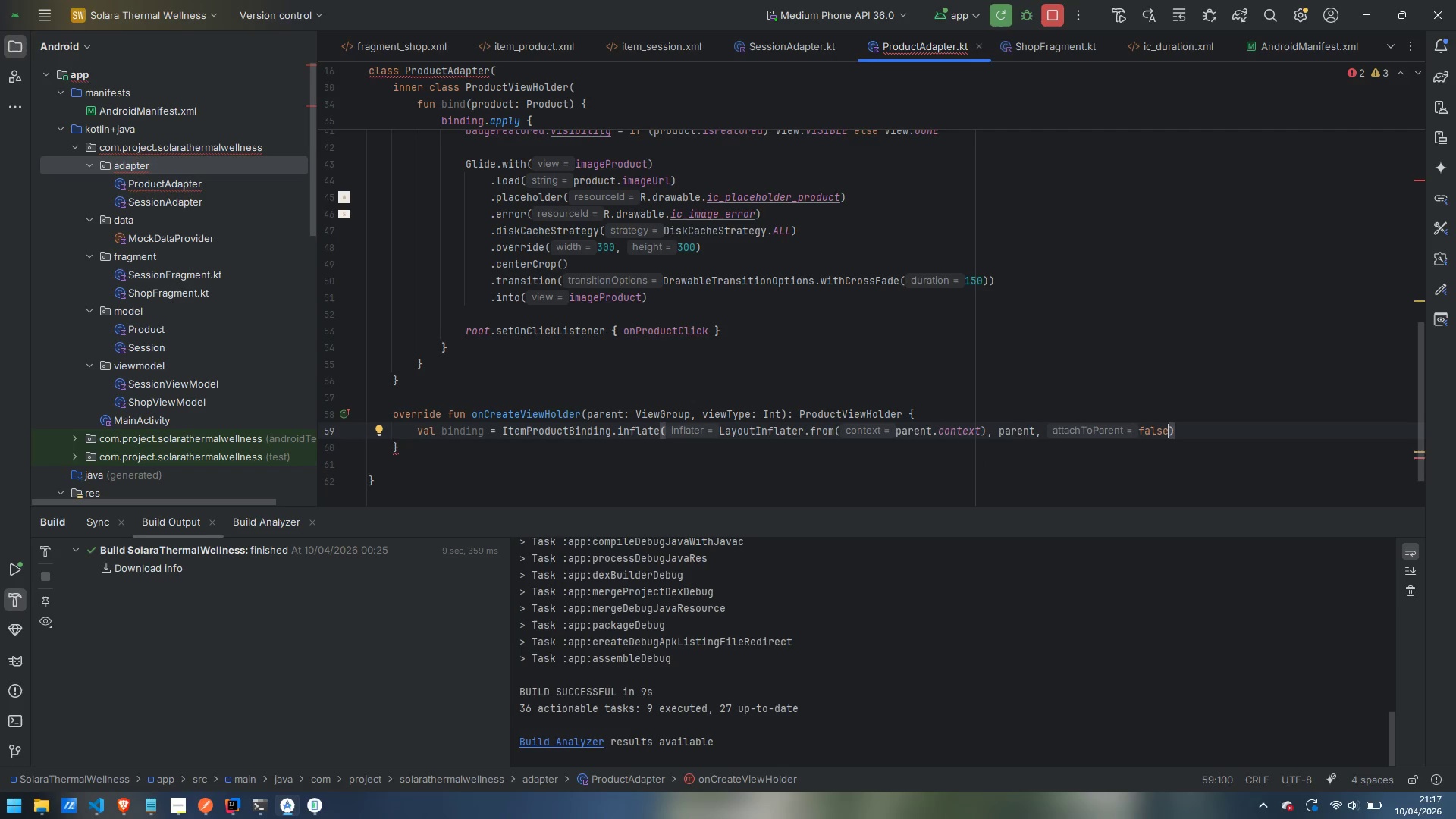 
key(ArrowRight)
 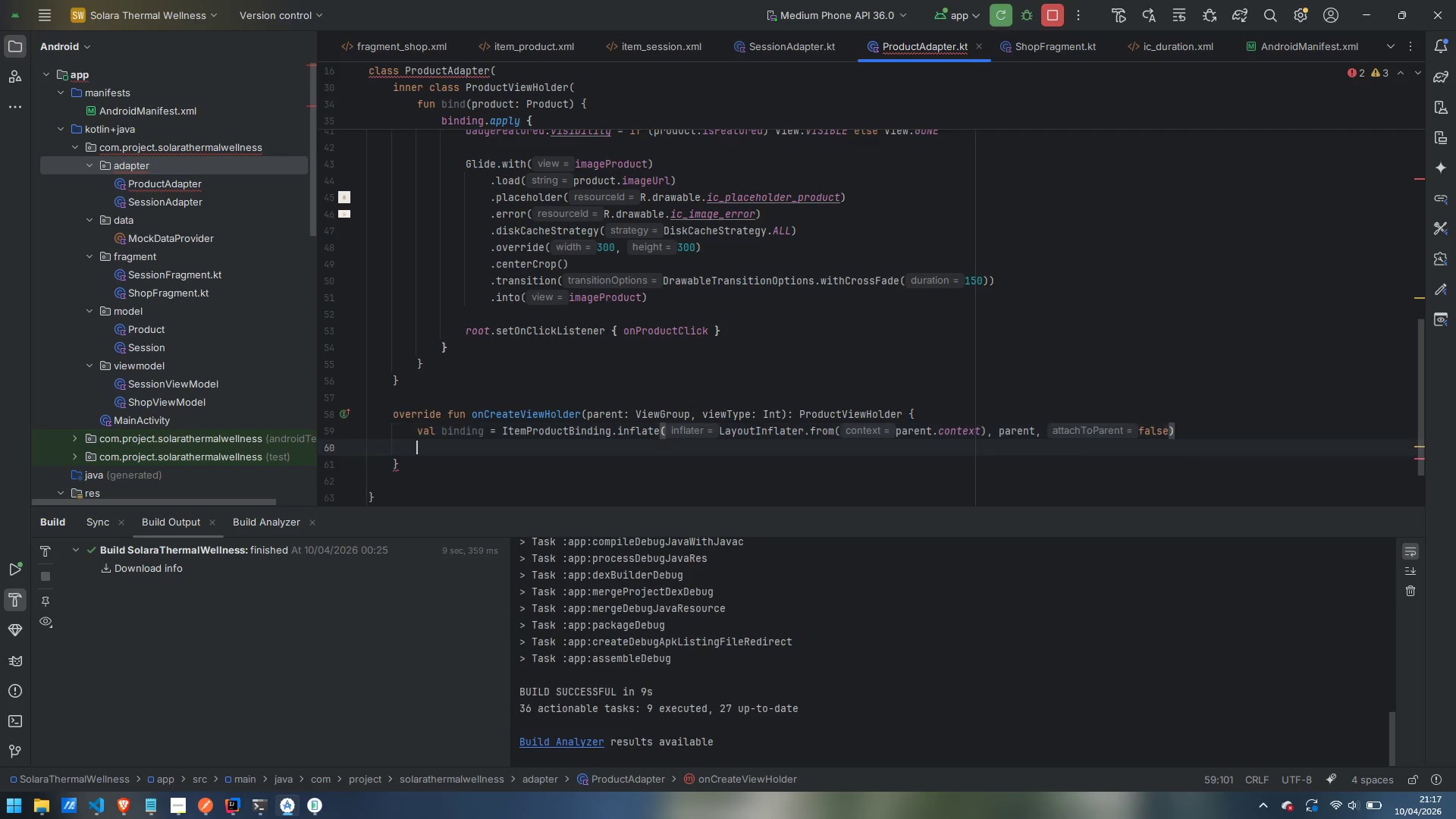 
key(Enter)
 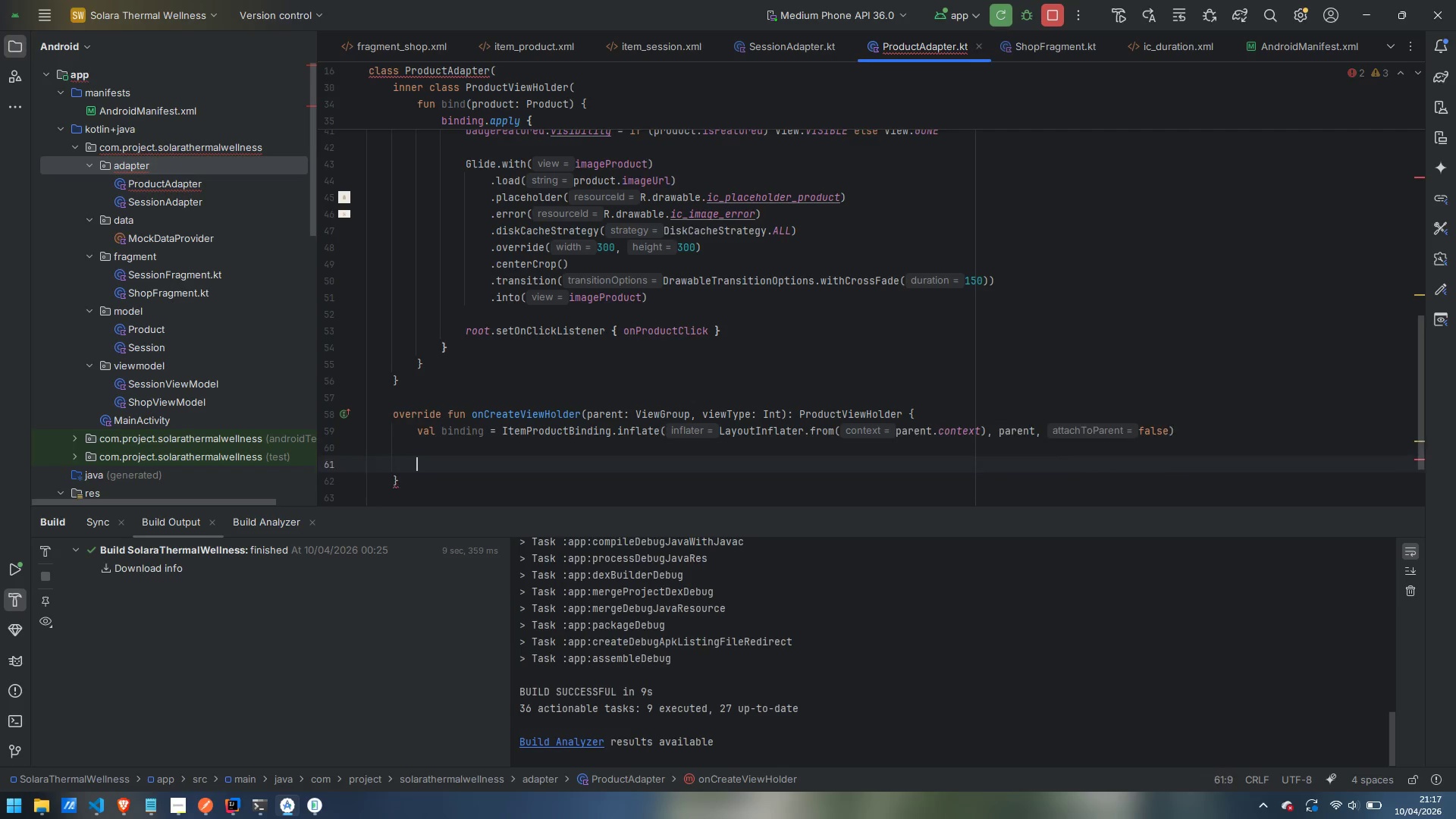 
key(Enter)
 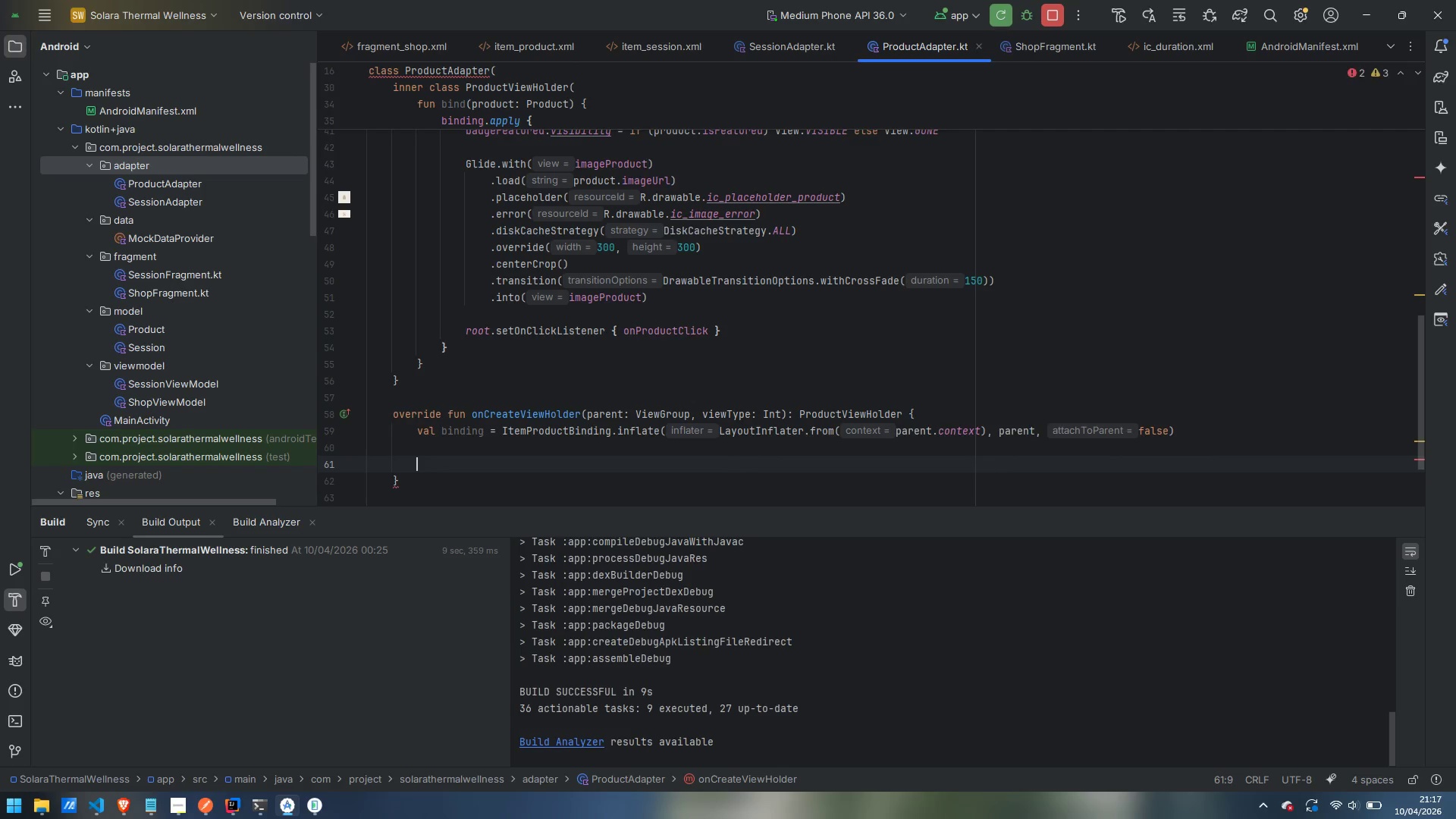 
type(return ProductViewHolder)
 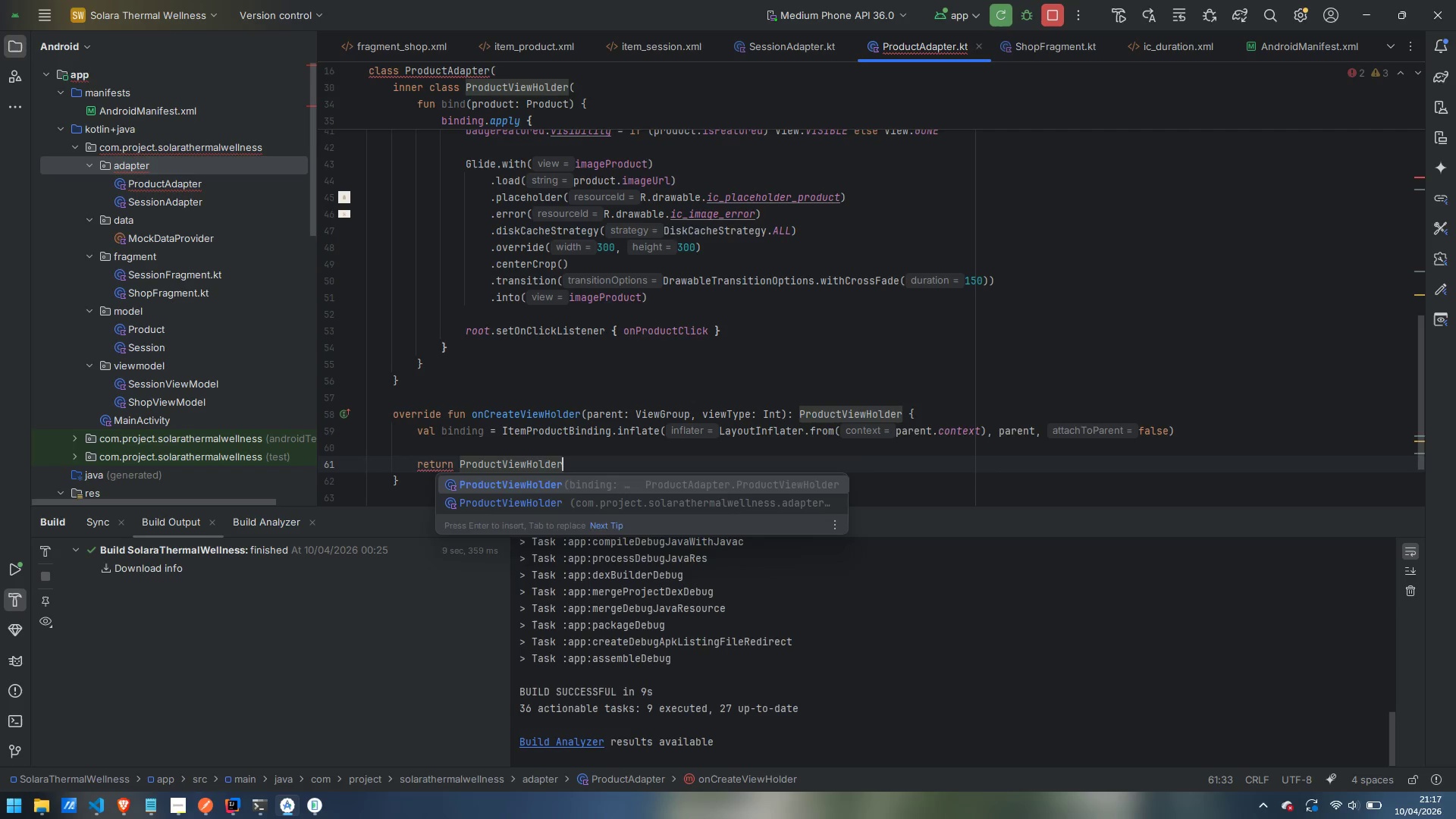 
key(Enter)
 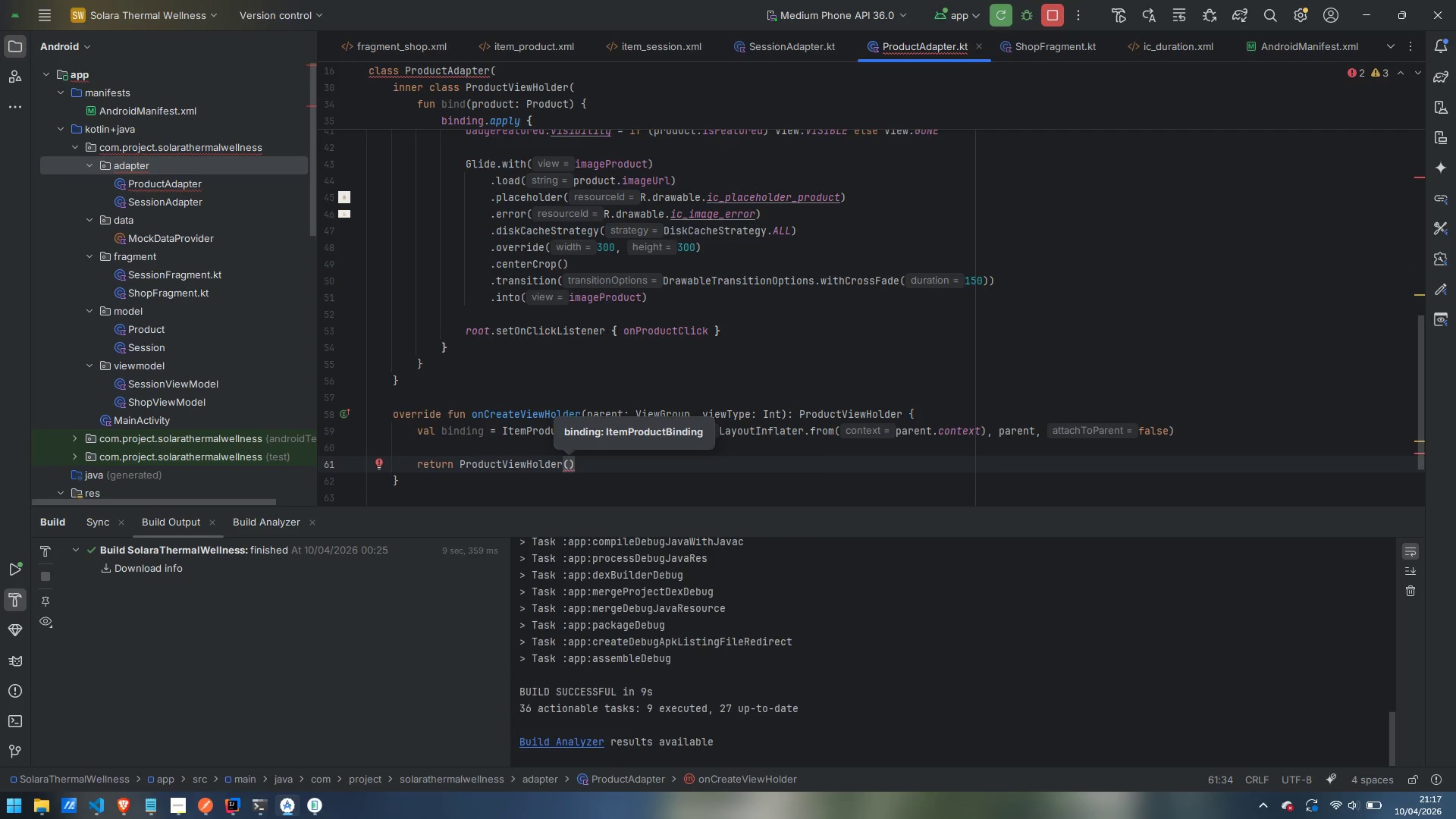 
type(bn)
key(Backspace)
type(inding)
 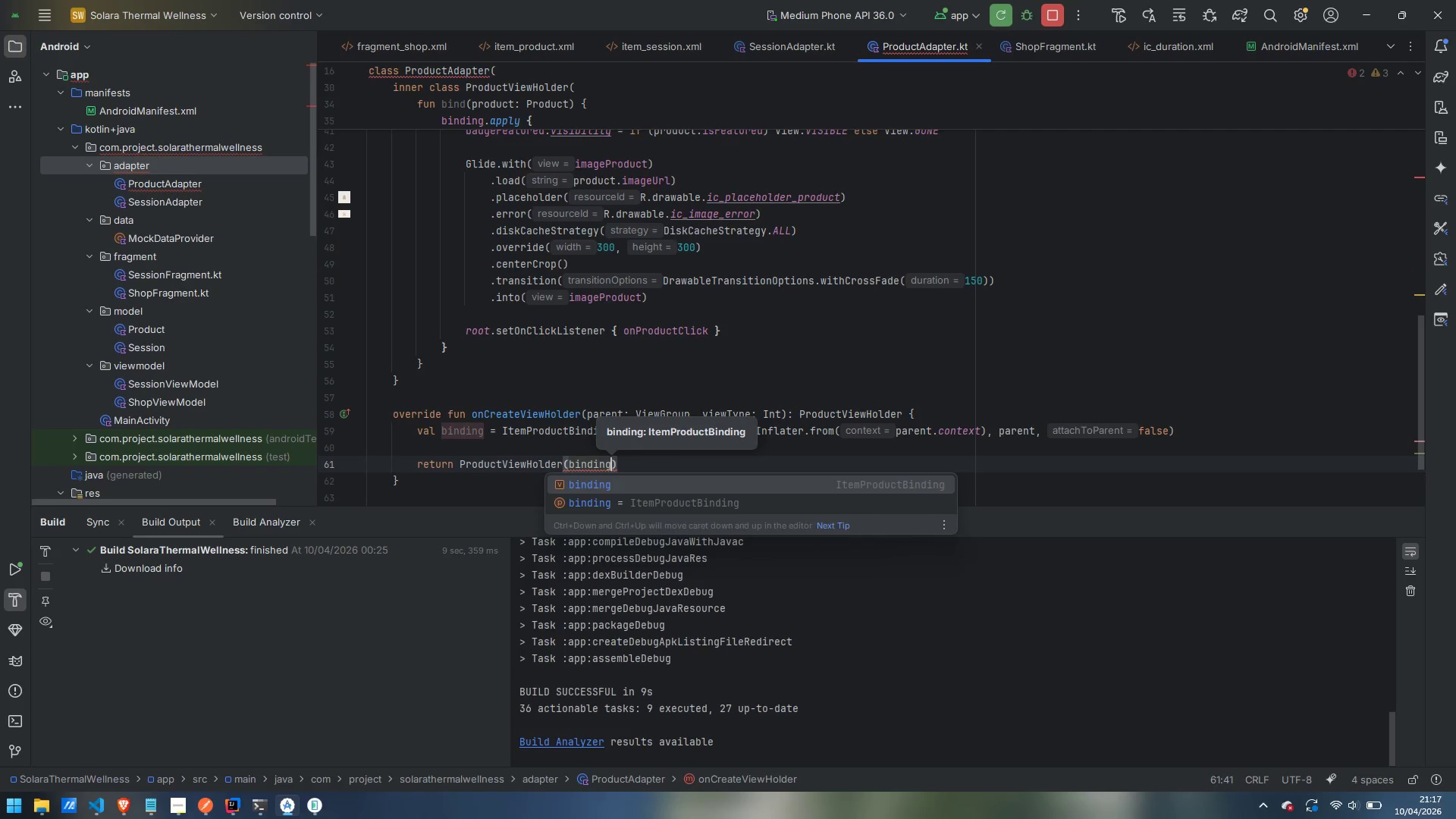 
key(ArrowRight)
 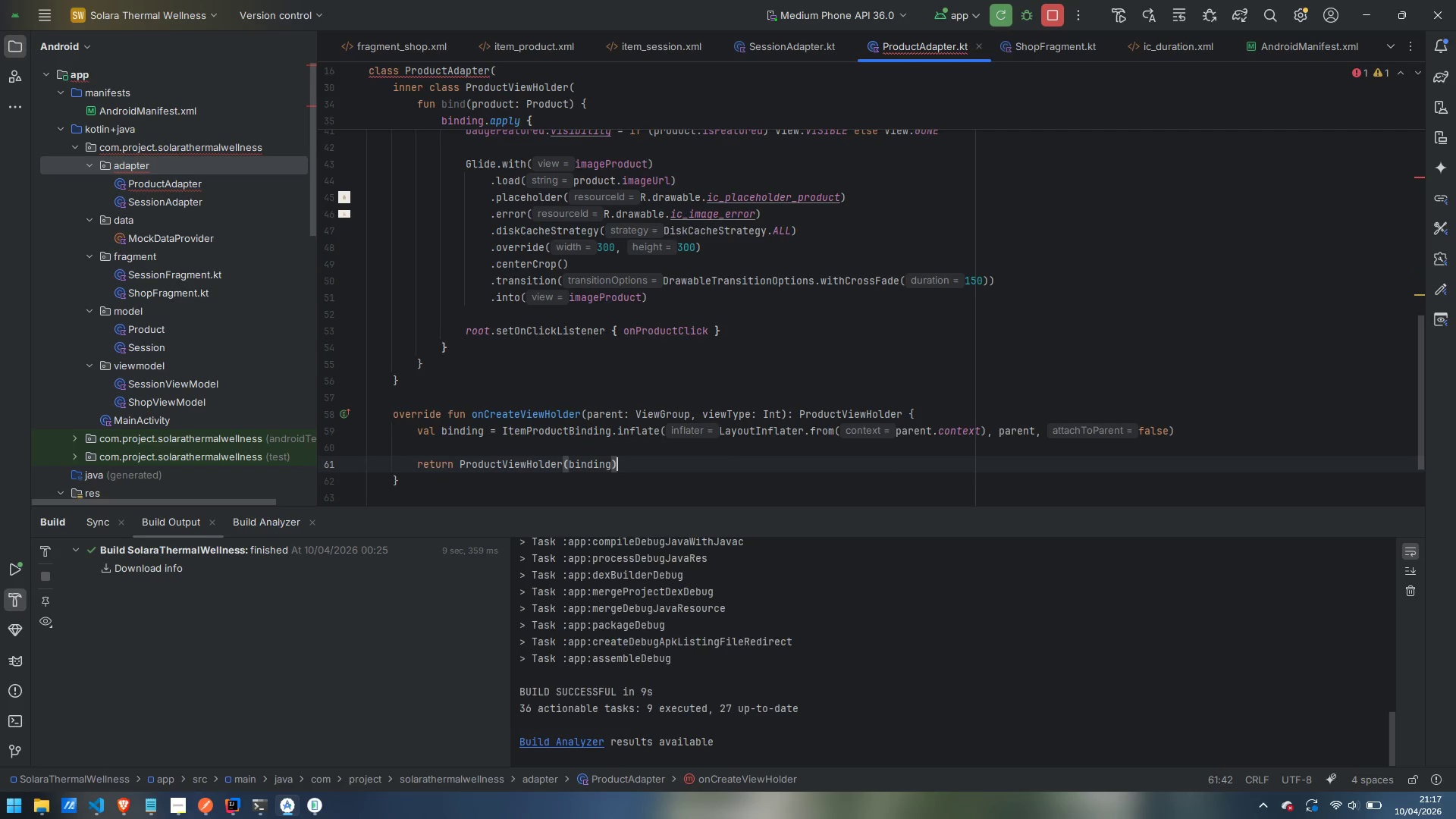 
key(ArrowDown)
 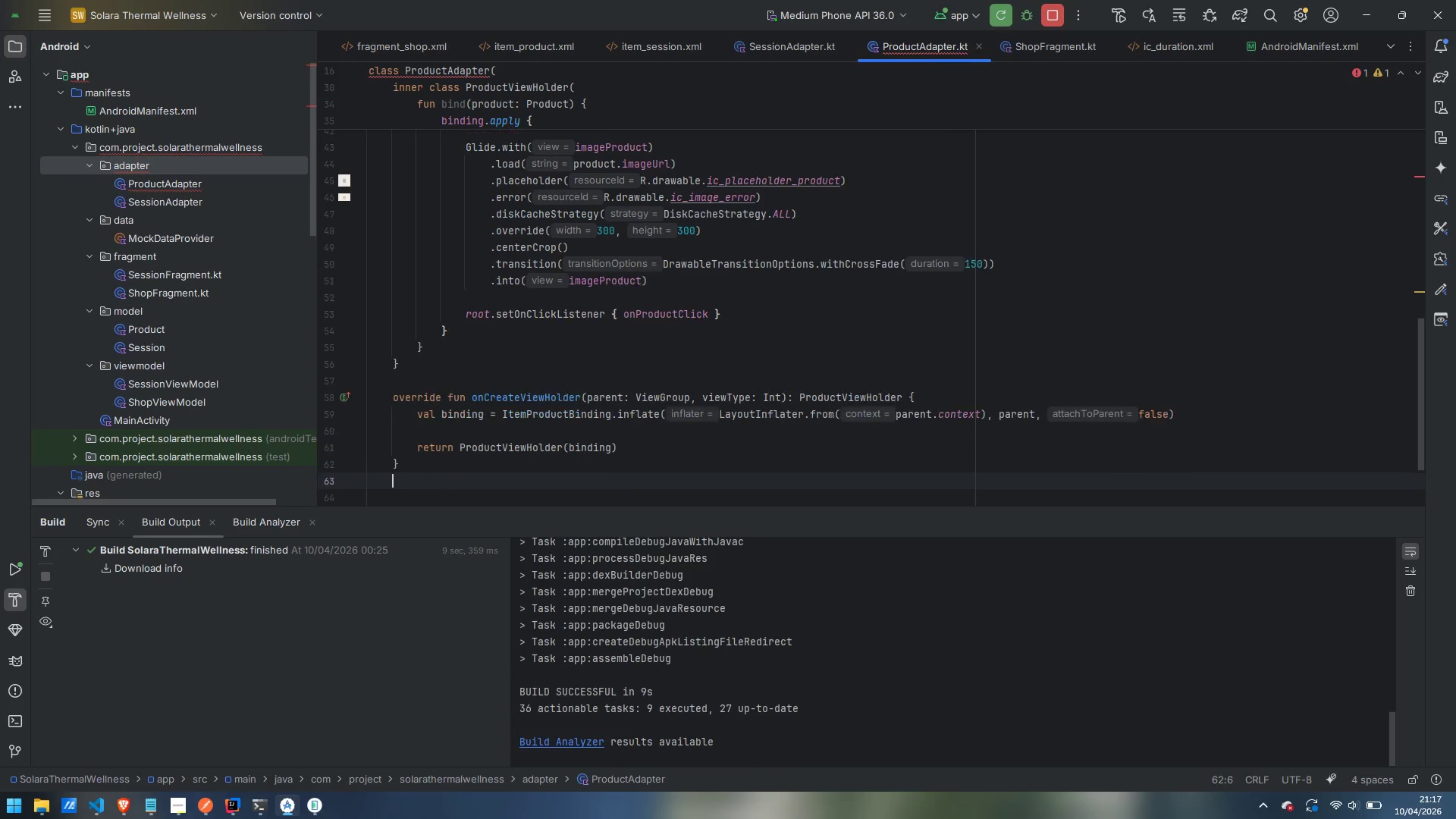 
key(Enter)
 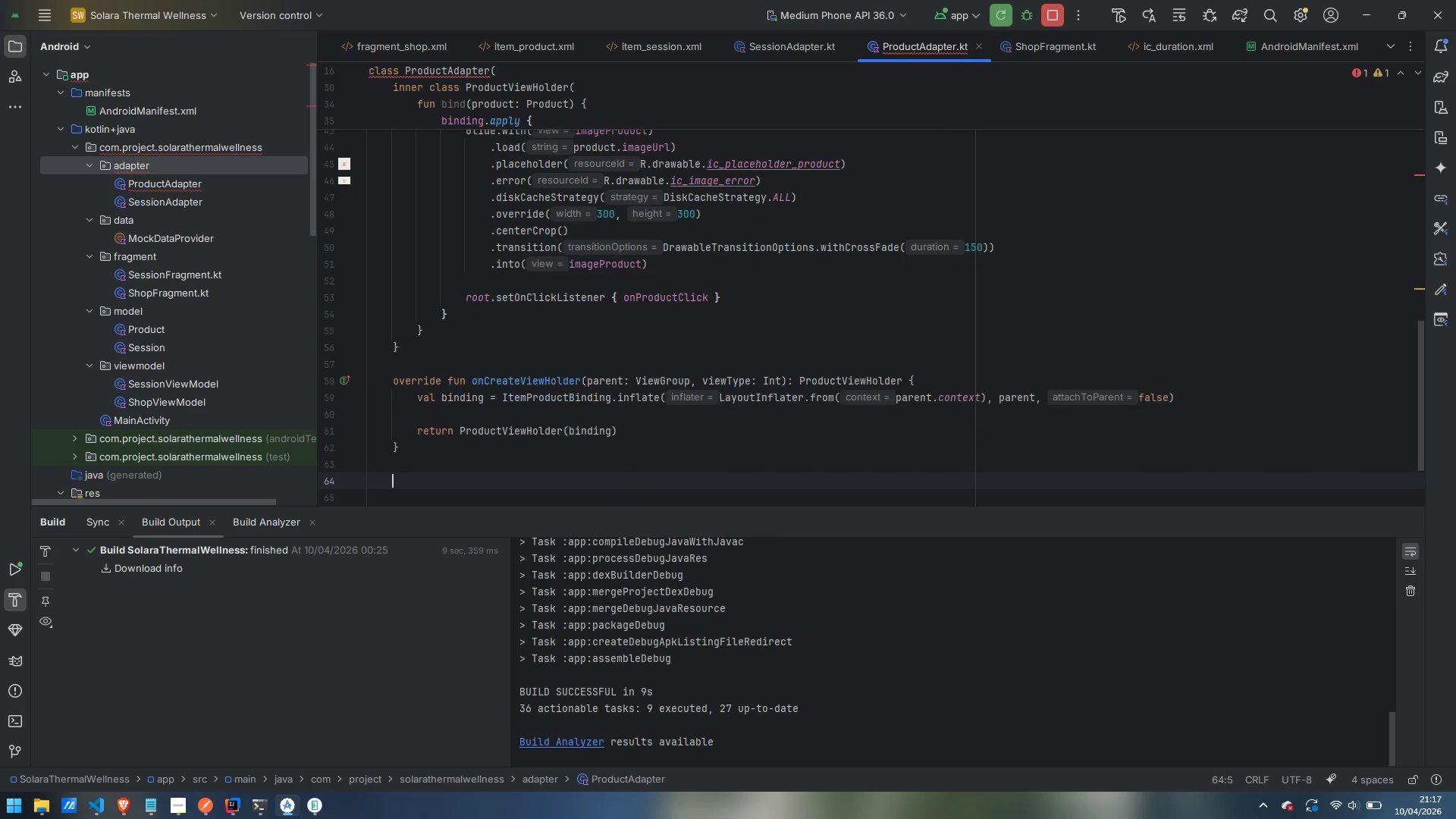 
key(Enter)
 